 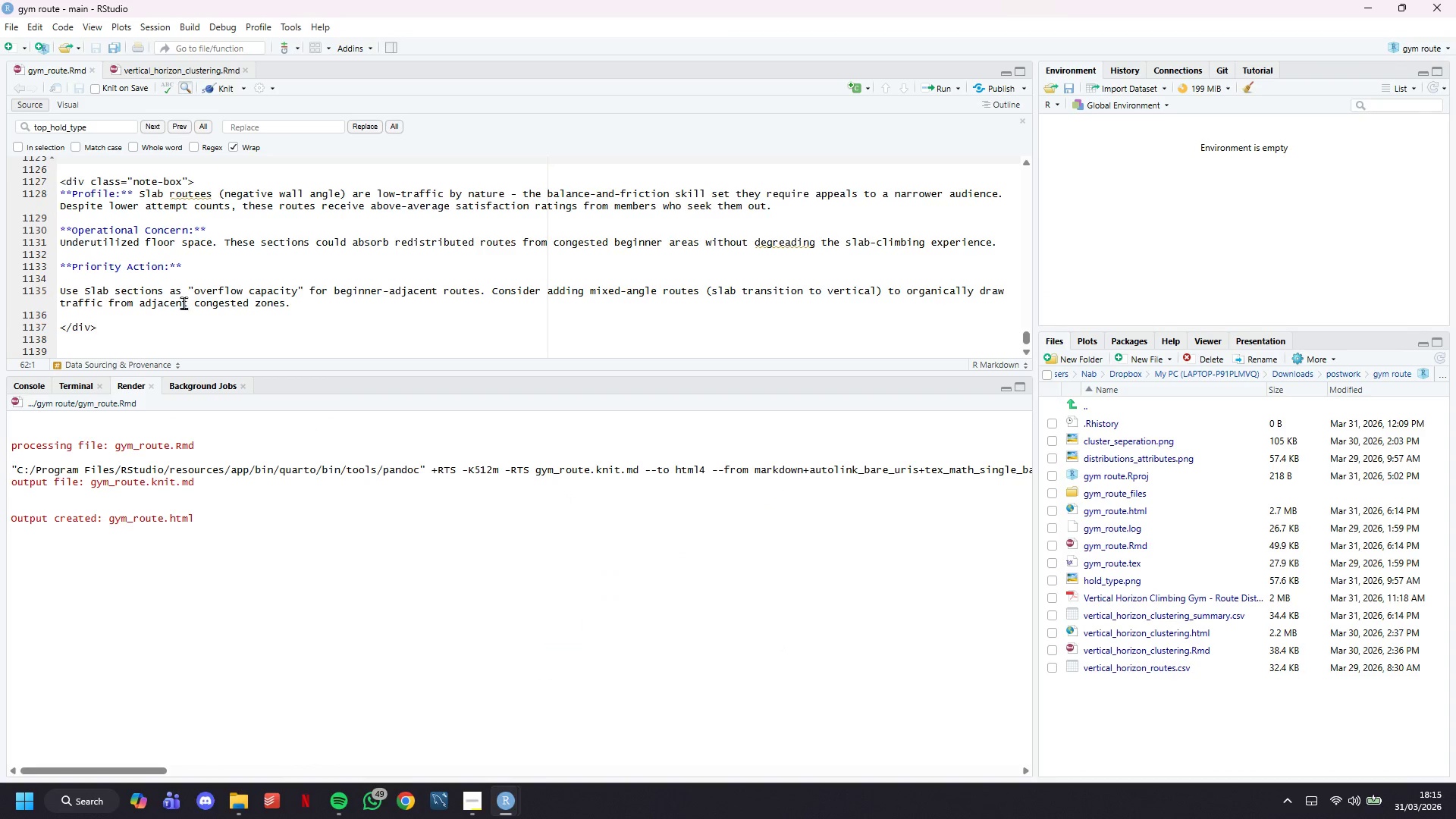 
left_click([184, 318])
 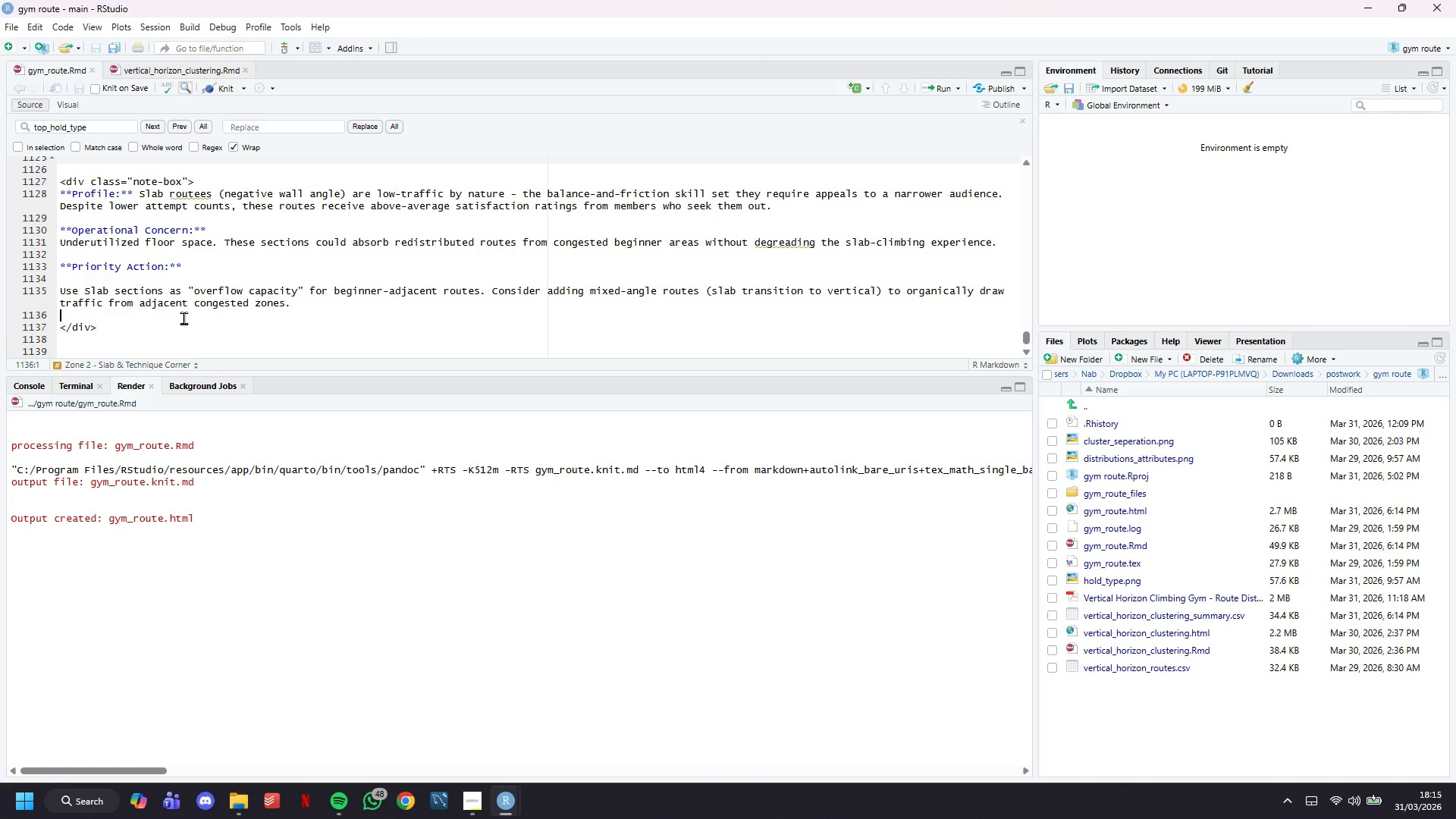 
wait(34.2)
 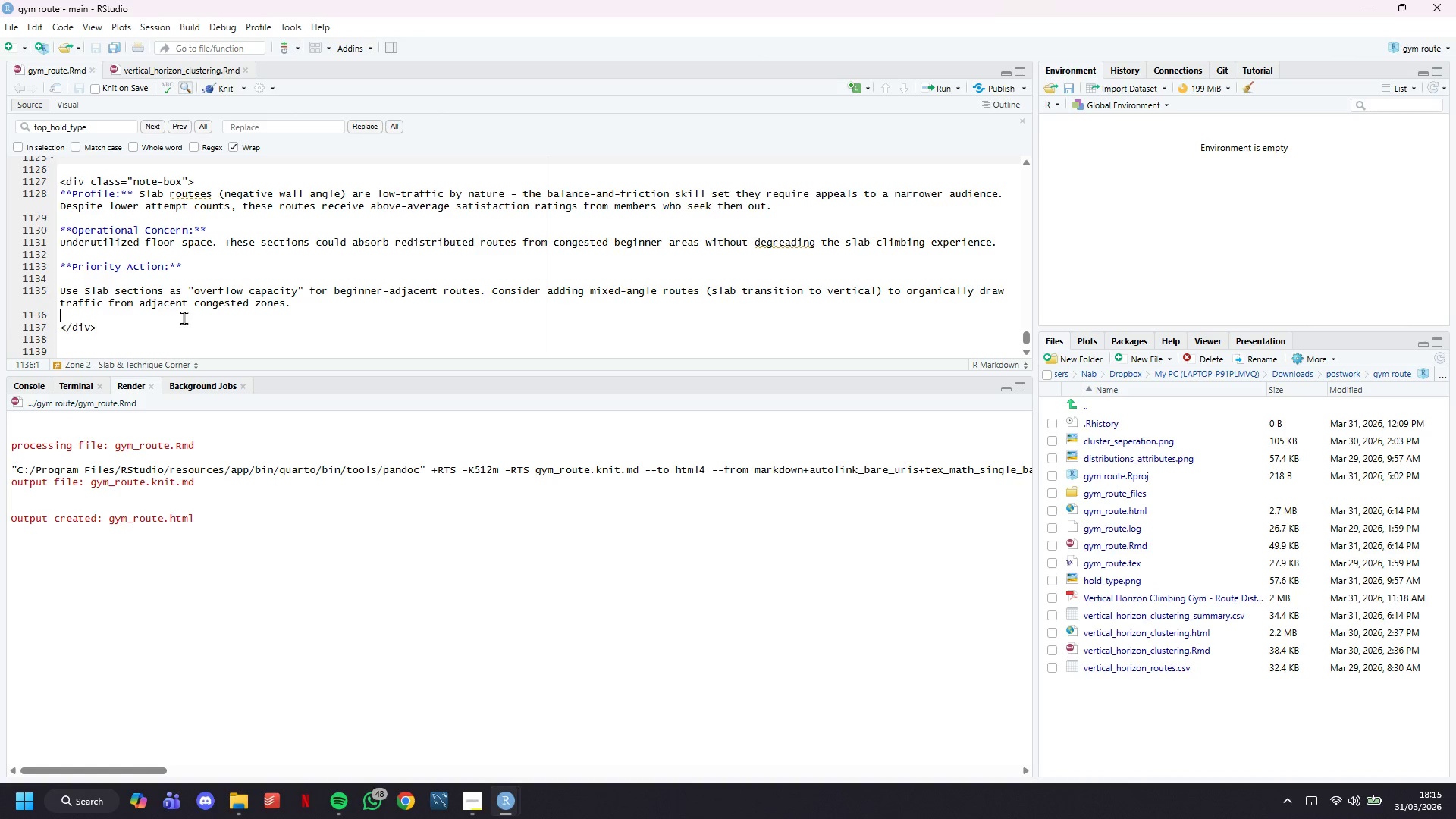 
key(ArrowDown)
 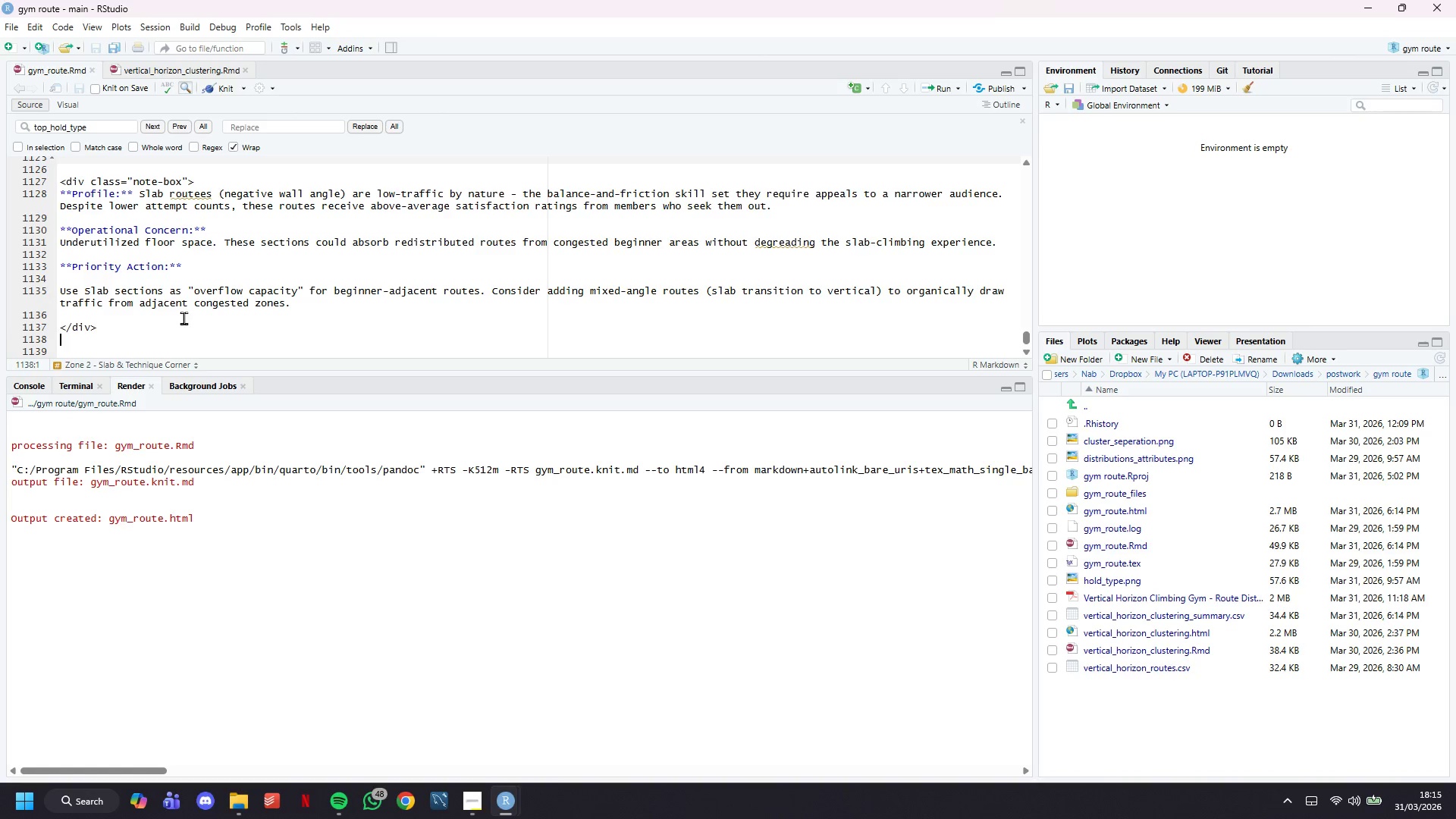 
key(ArrowDown)
 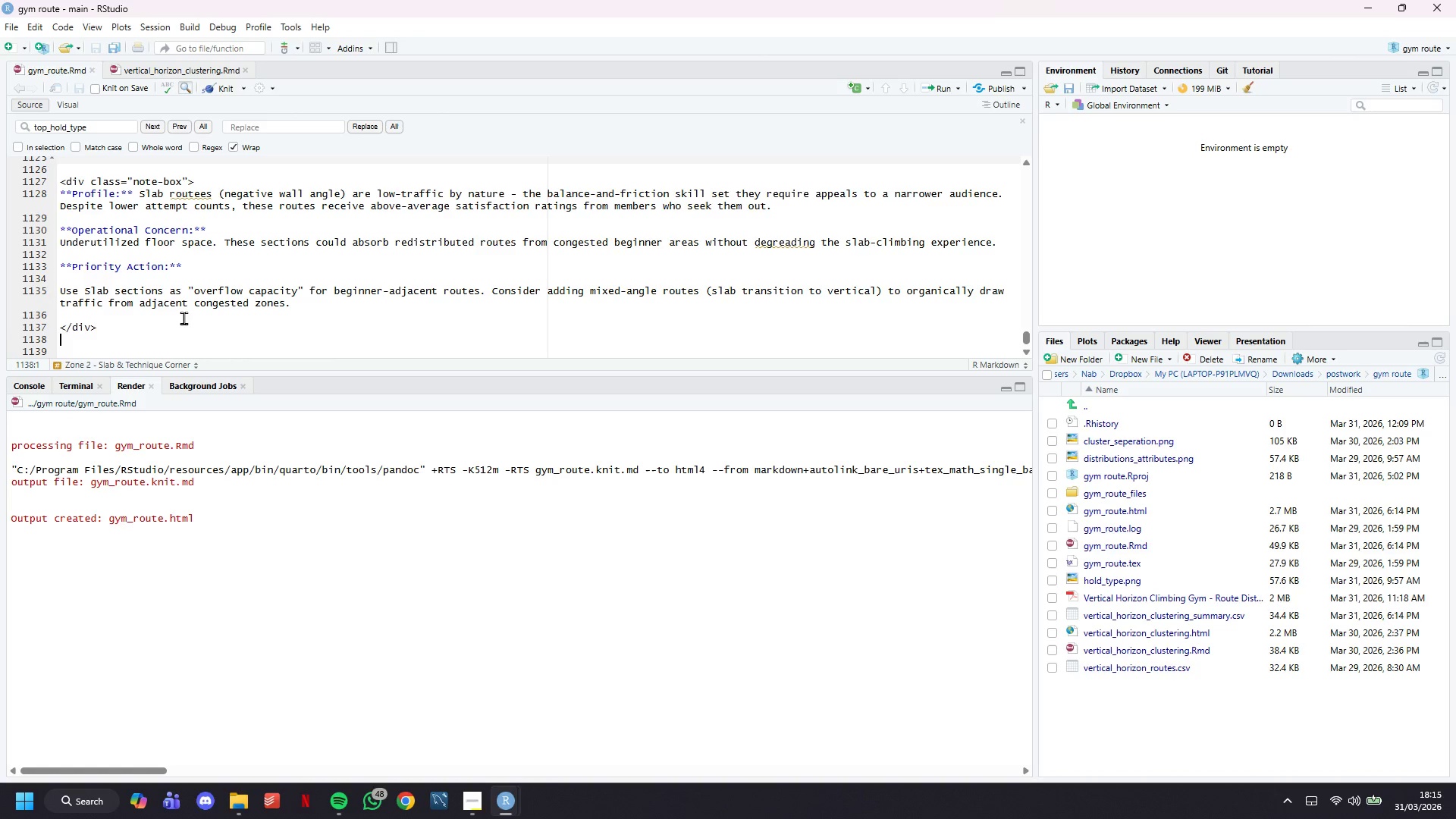 
key(ArrowDown)
 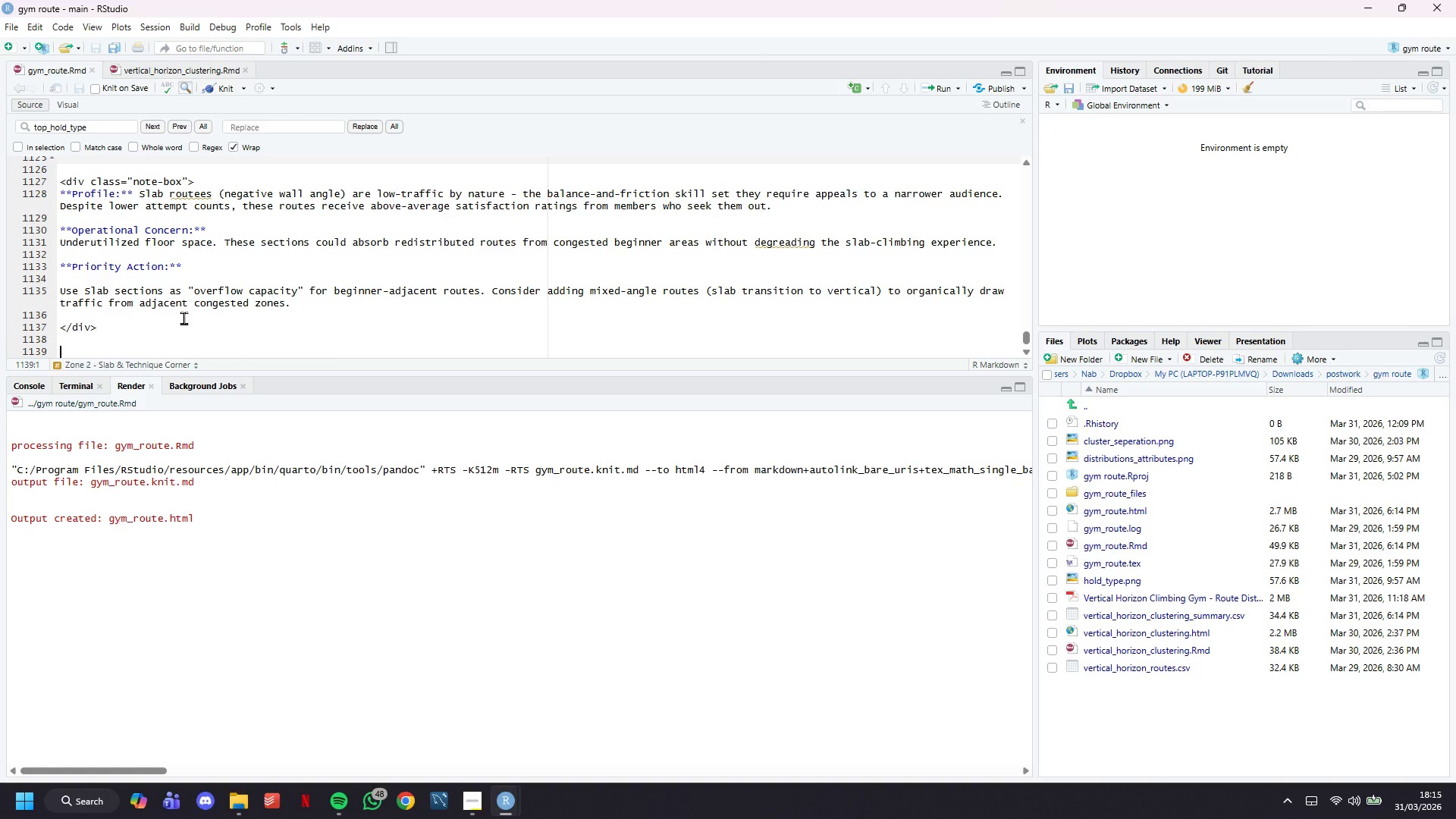 
key(Enter)
 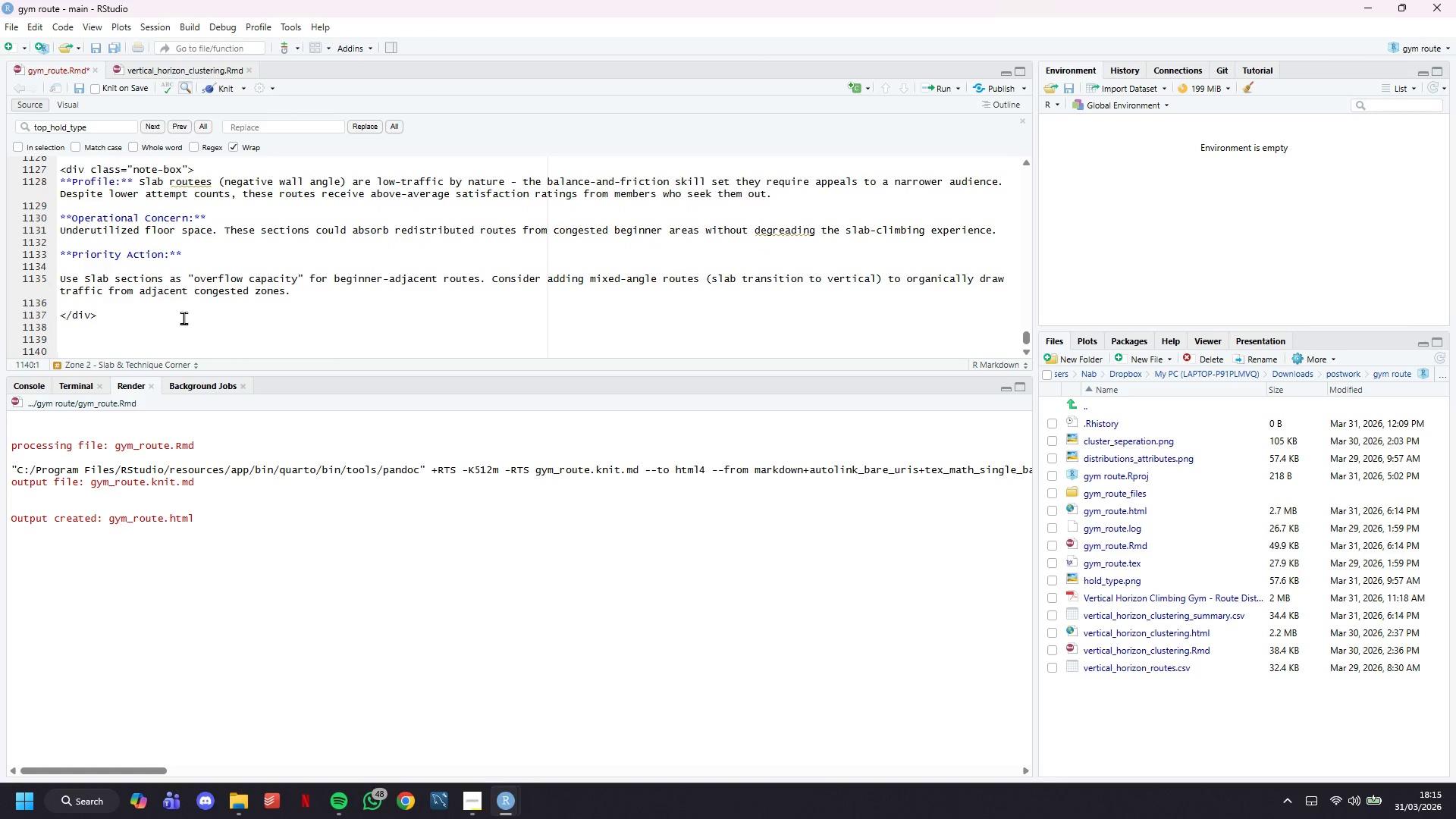 
scroll: coordinate [184, 326], scroll_direction: down, amount: 5.0
 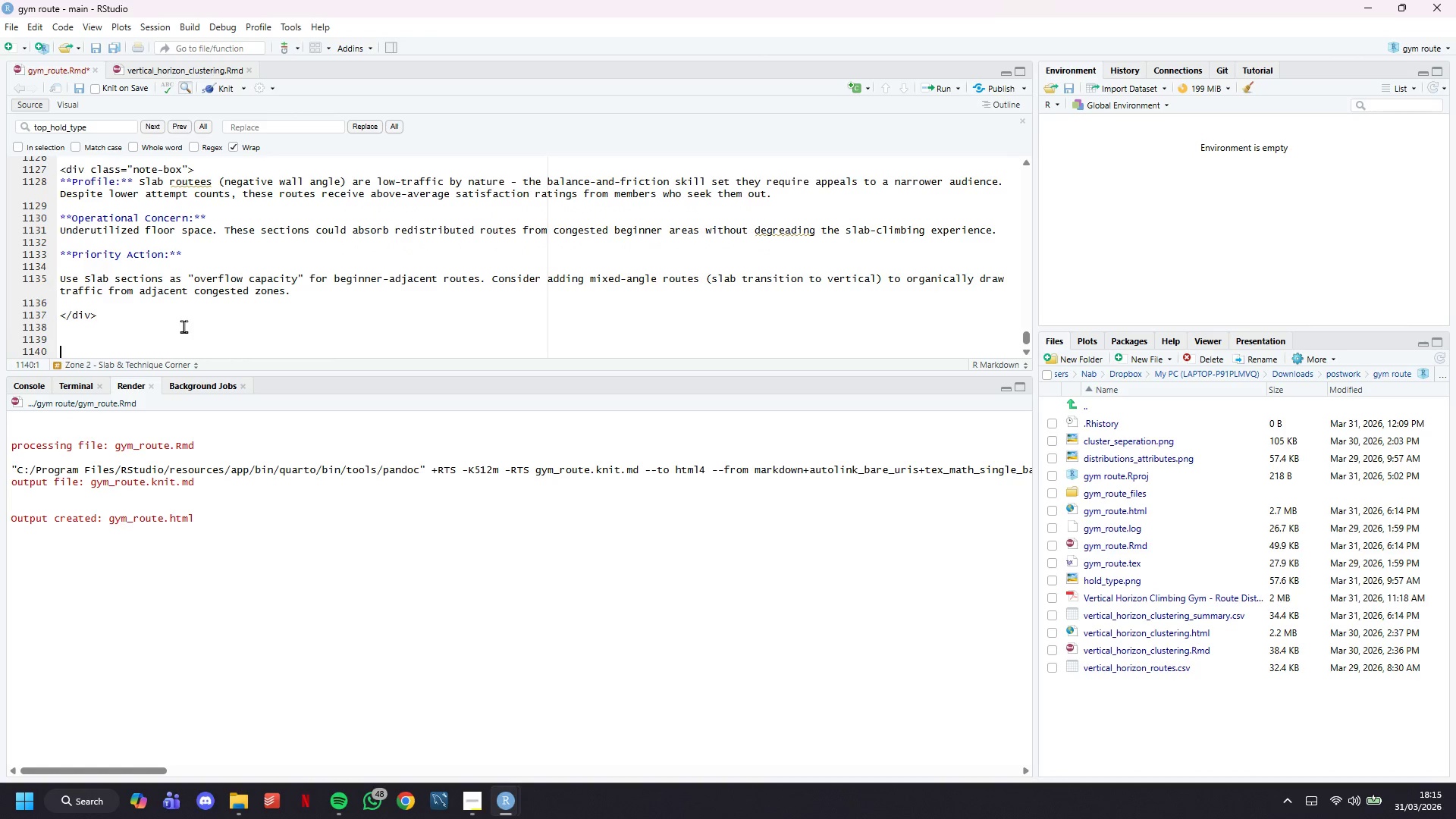 
key(Backspace)
type(## Zoe)
key(Backspace)
key(Backspace)
type(ne 3)
key(Backspace)
key(Backspace)
key(Backspace)
key(Backspace)
key(Backspace)
type(one 3)
 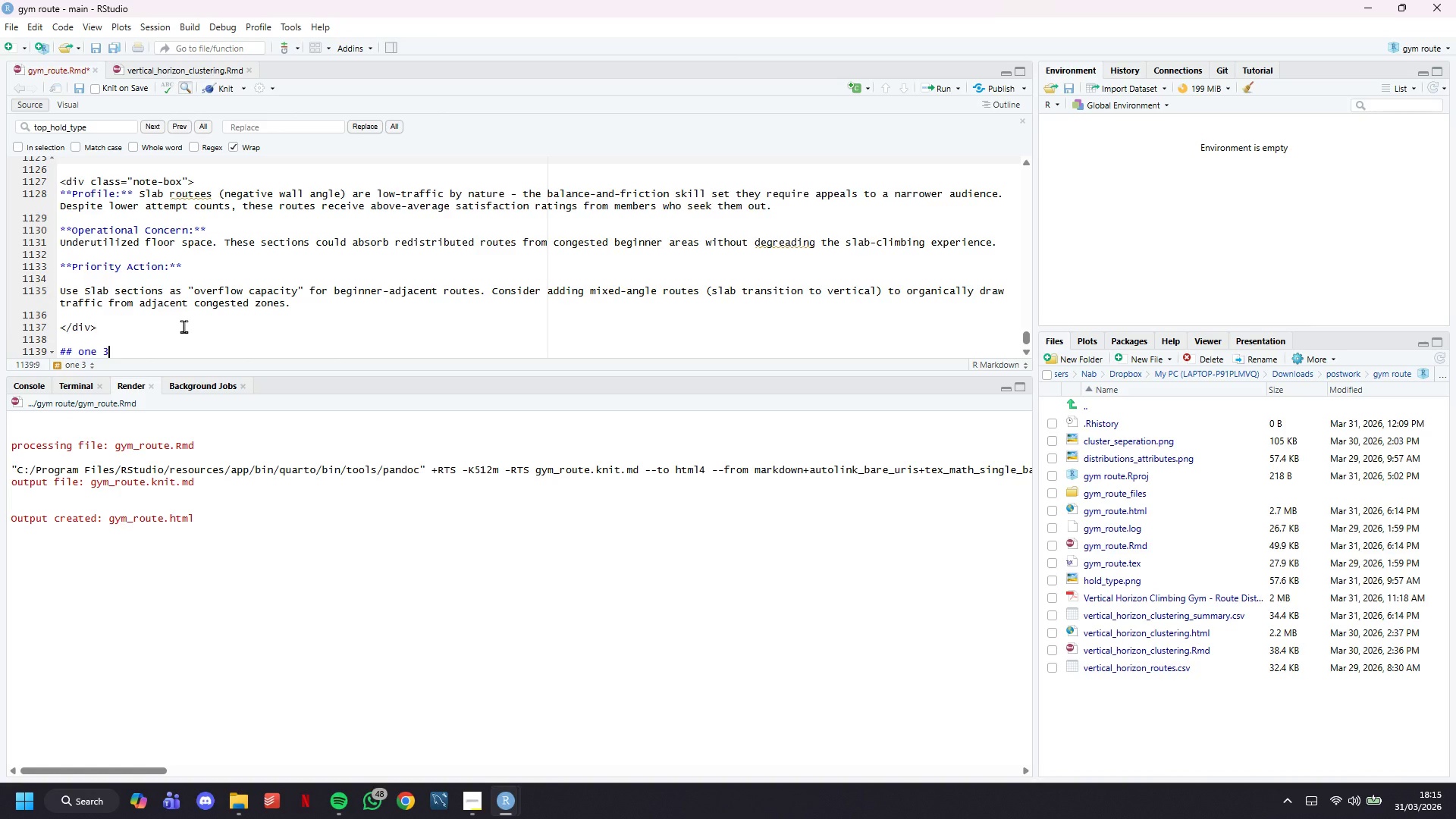 
key(ArrowLeft)
 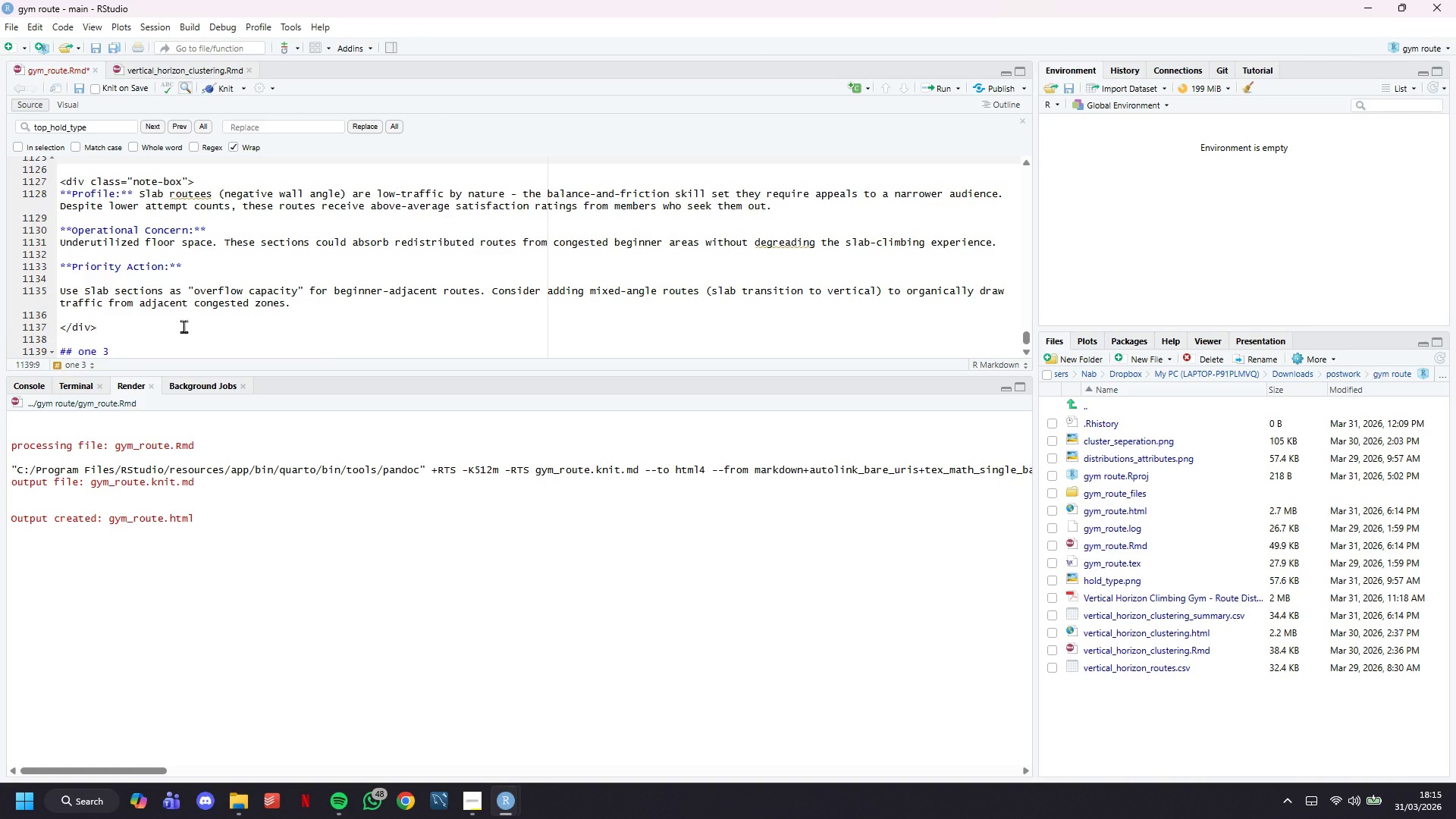 
hold_key(key=ArrowLeft, duration=0.59)
 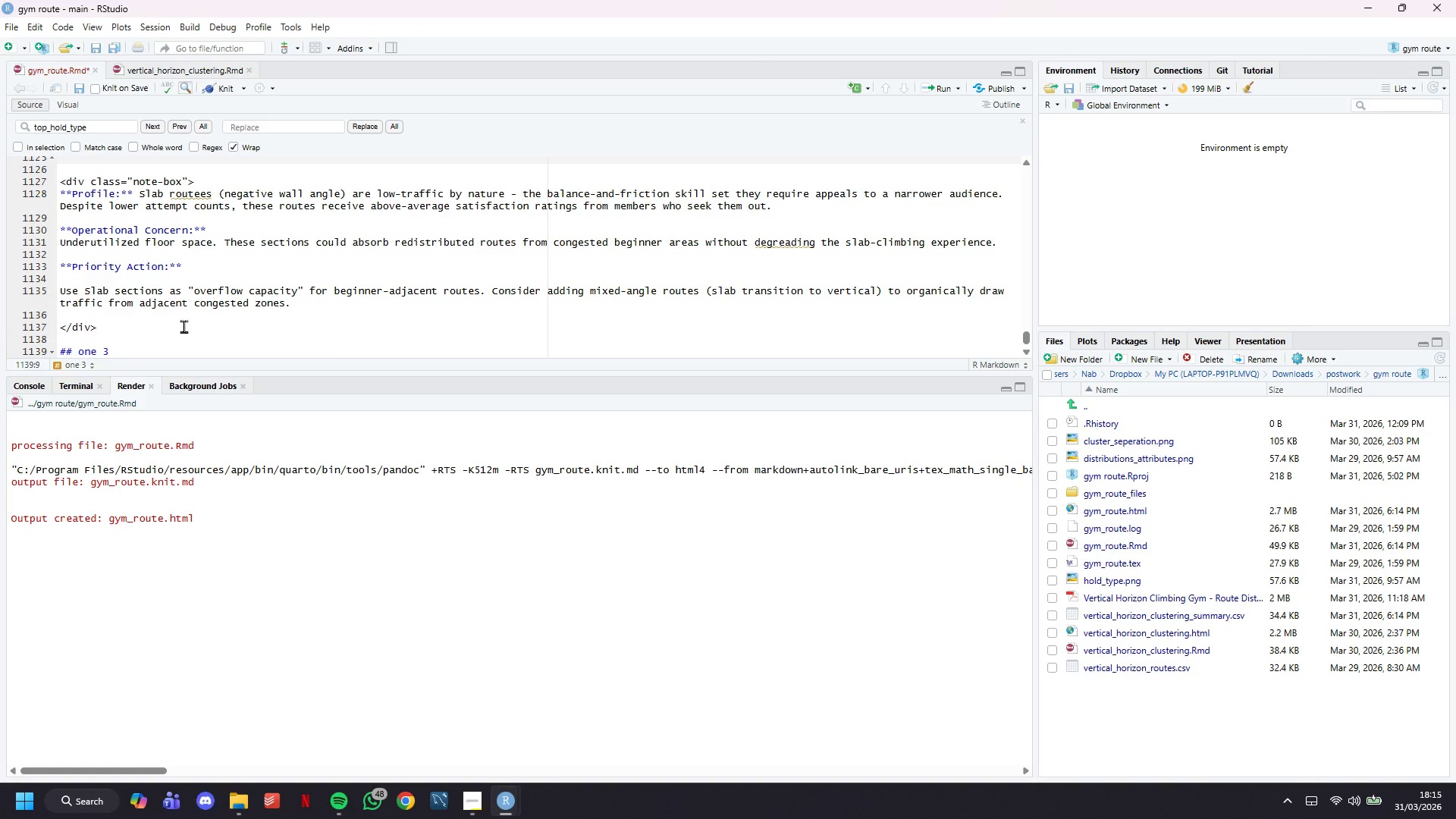 
key(ArrowLeft)
 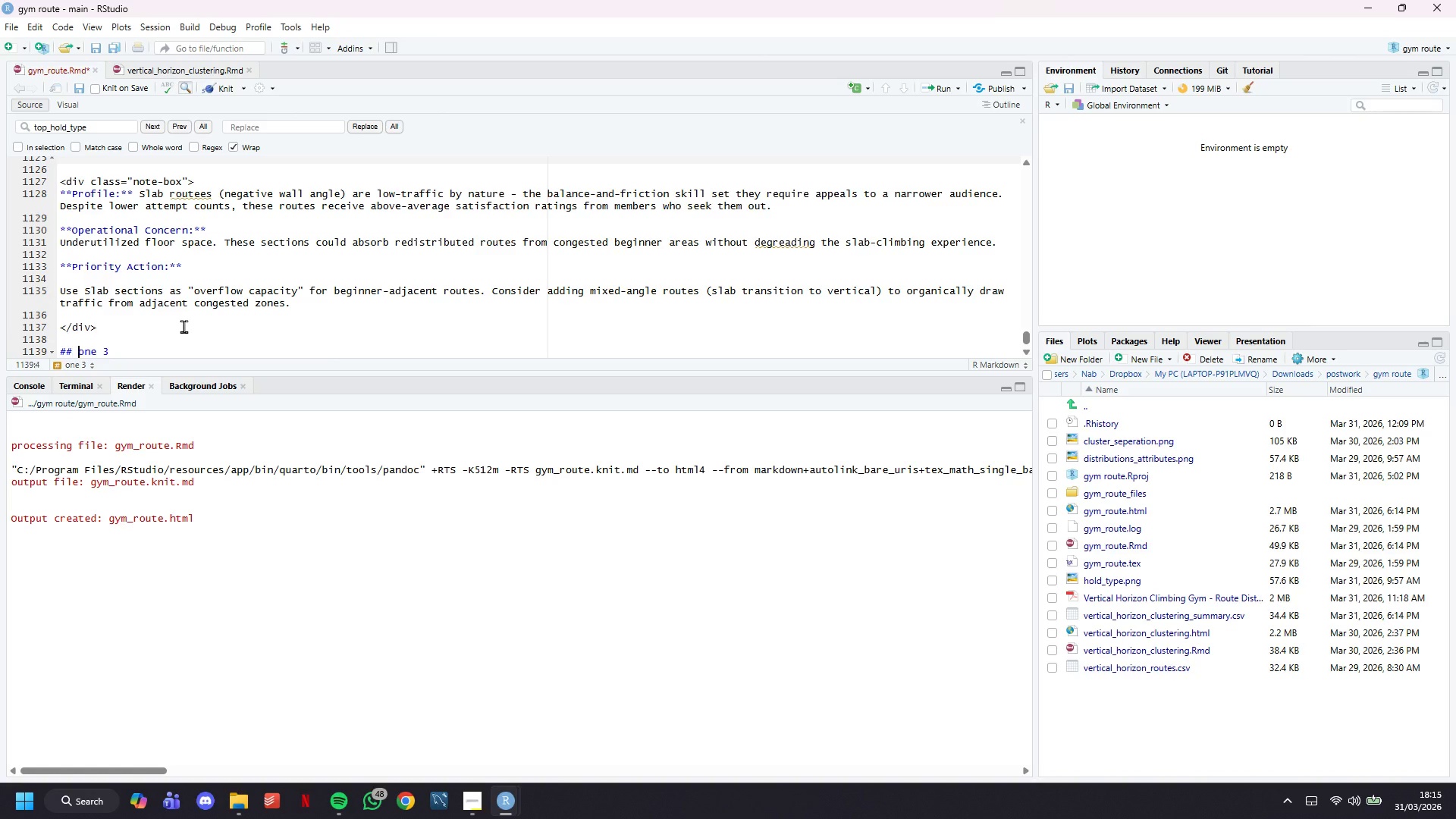 
key(ArrowRight)
 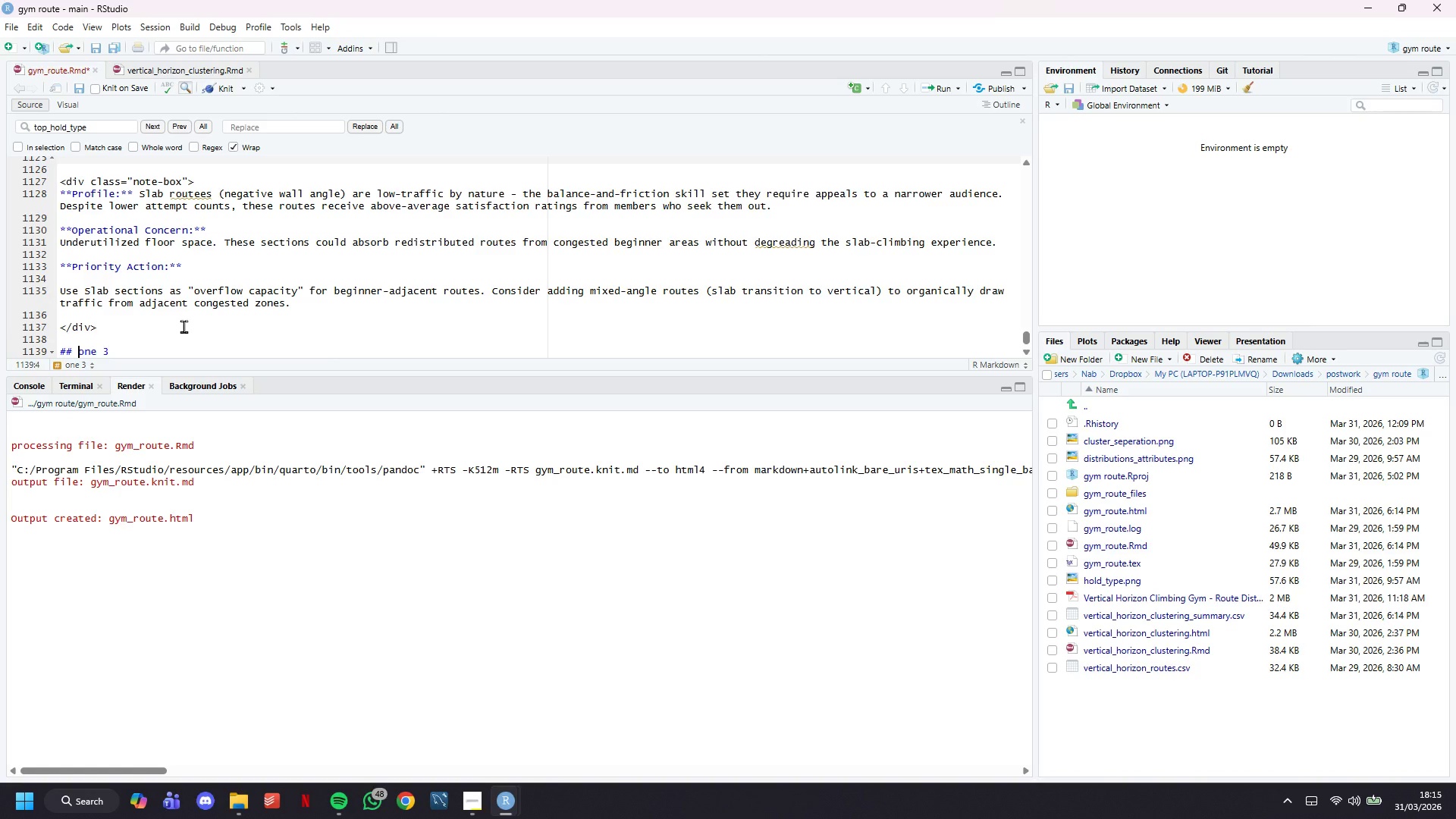 
key(CapsLock)
 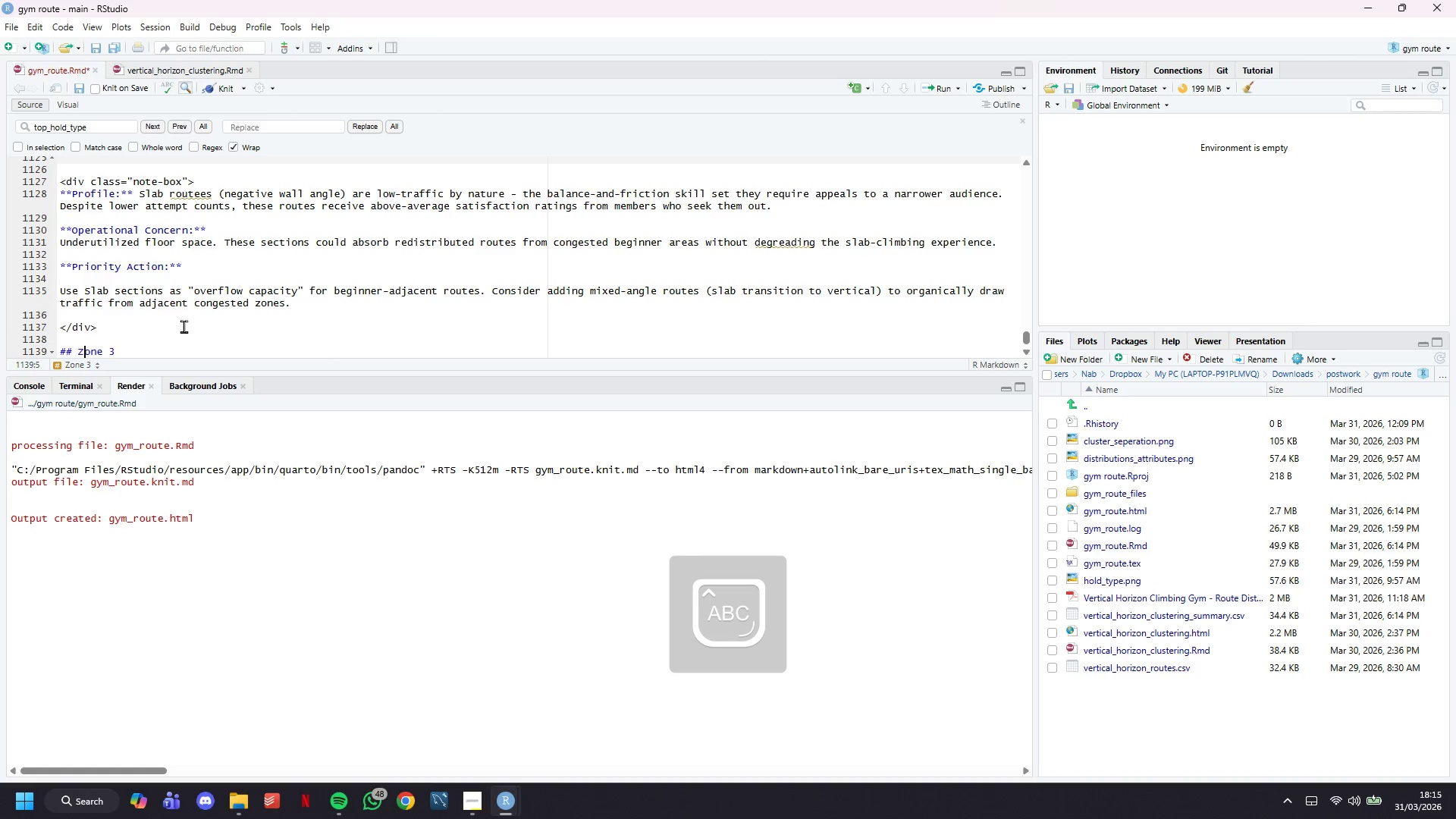 
key(Z)
 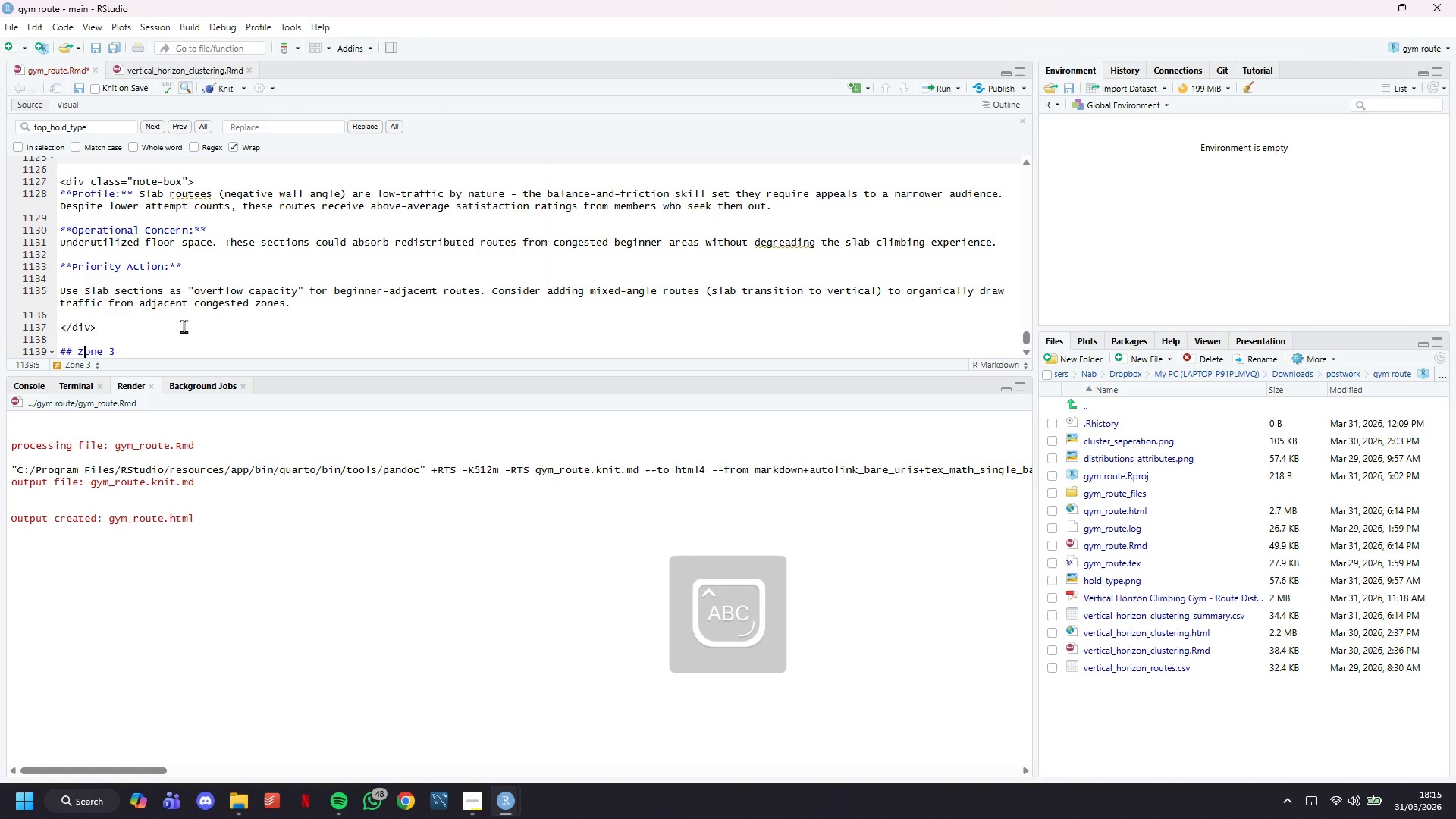 
key(CapsLock)
 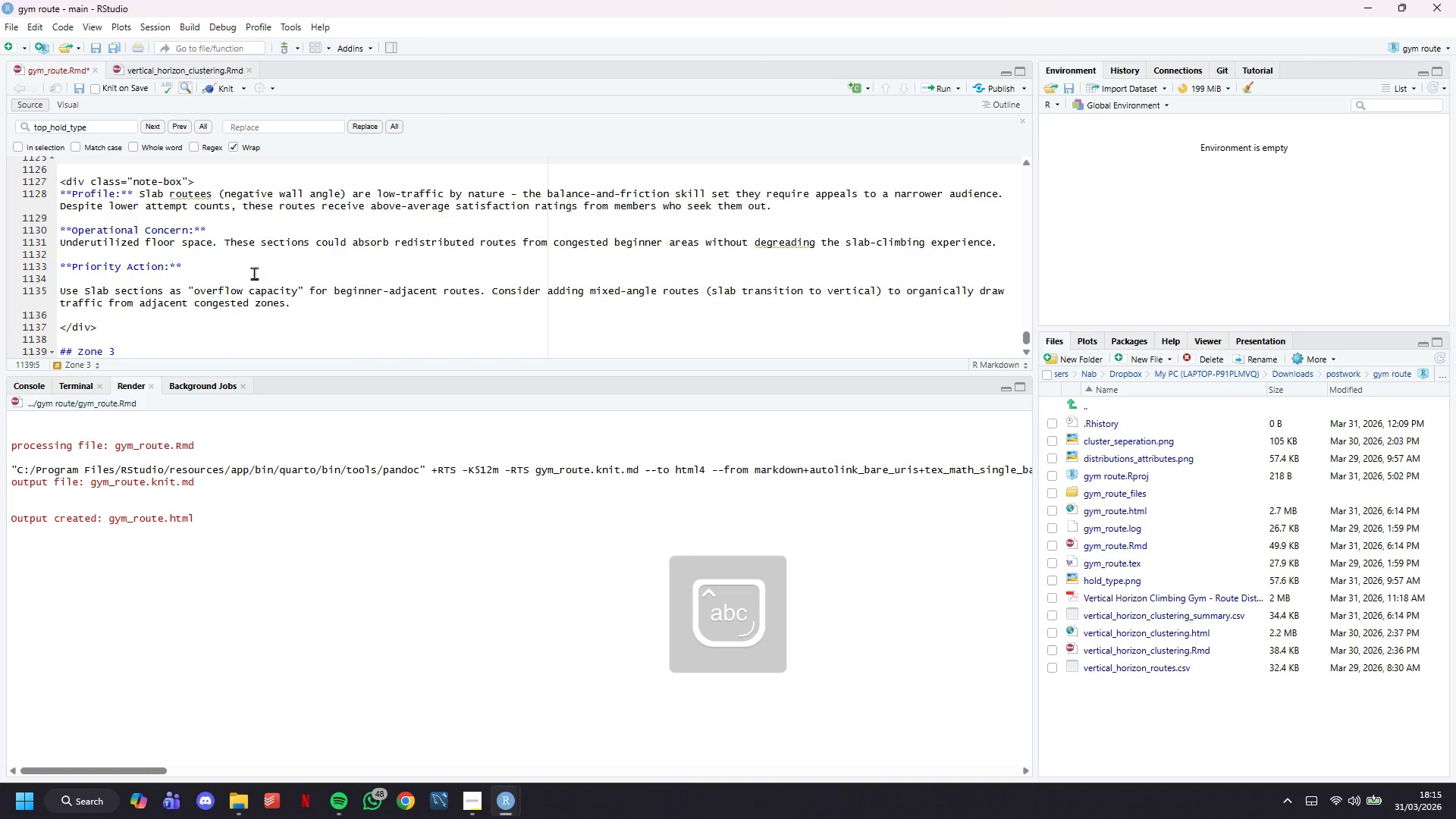 
scroll: coordinate [254, 273], scroll_direction: up, amount: 5.0
 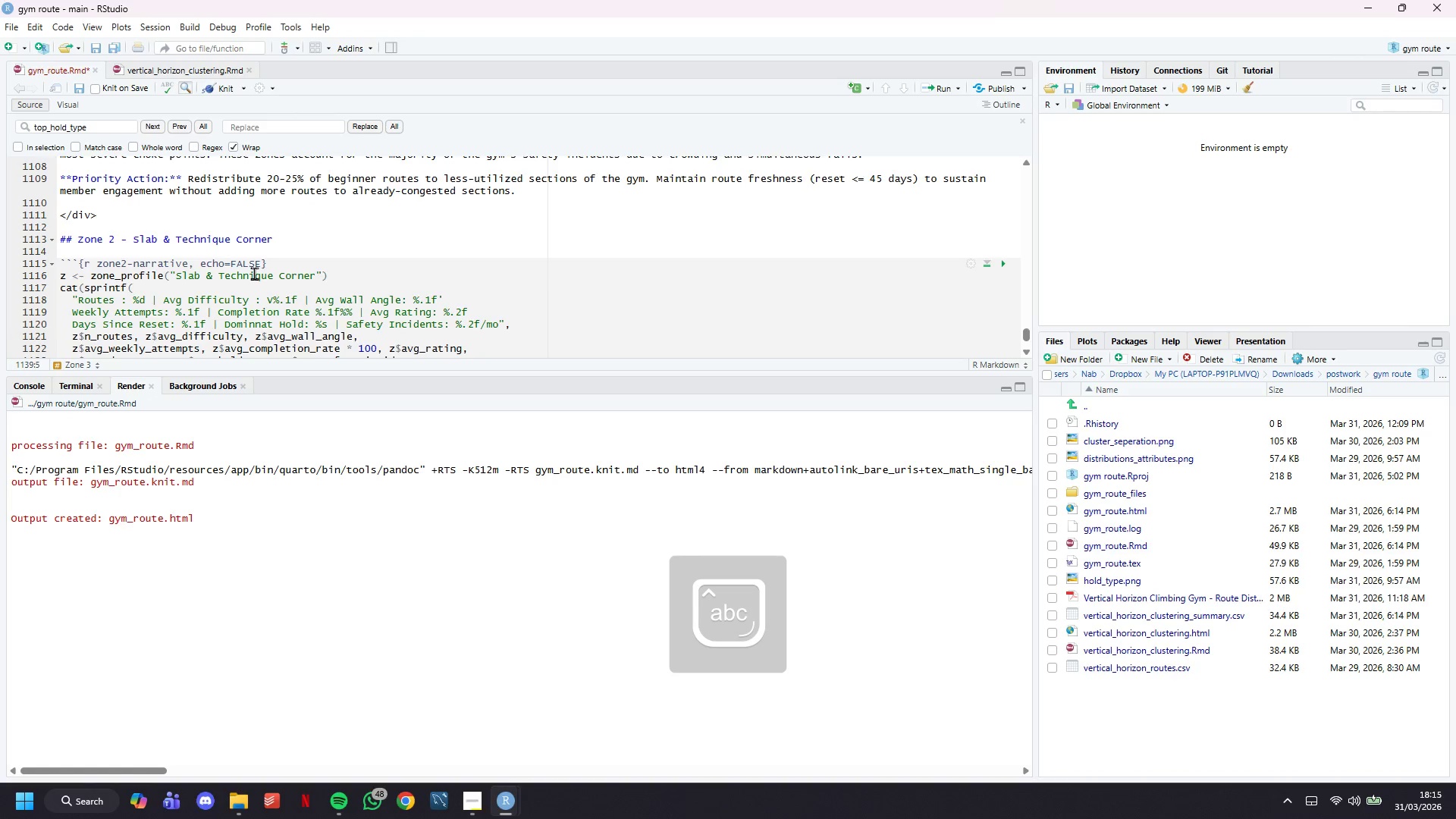 
scroll: coordinate [254, 273], scroll_direction: down, amount: 13.0
 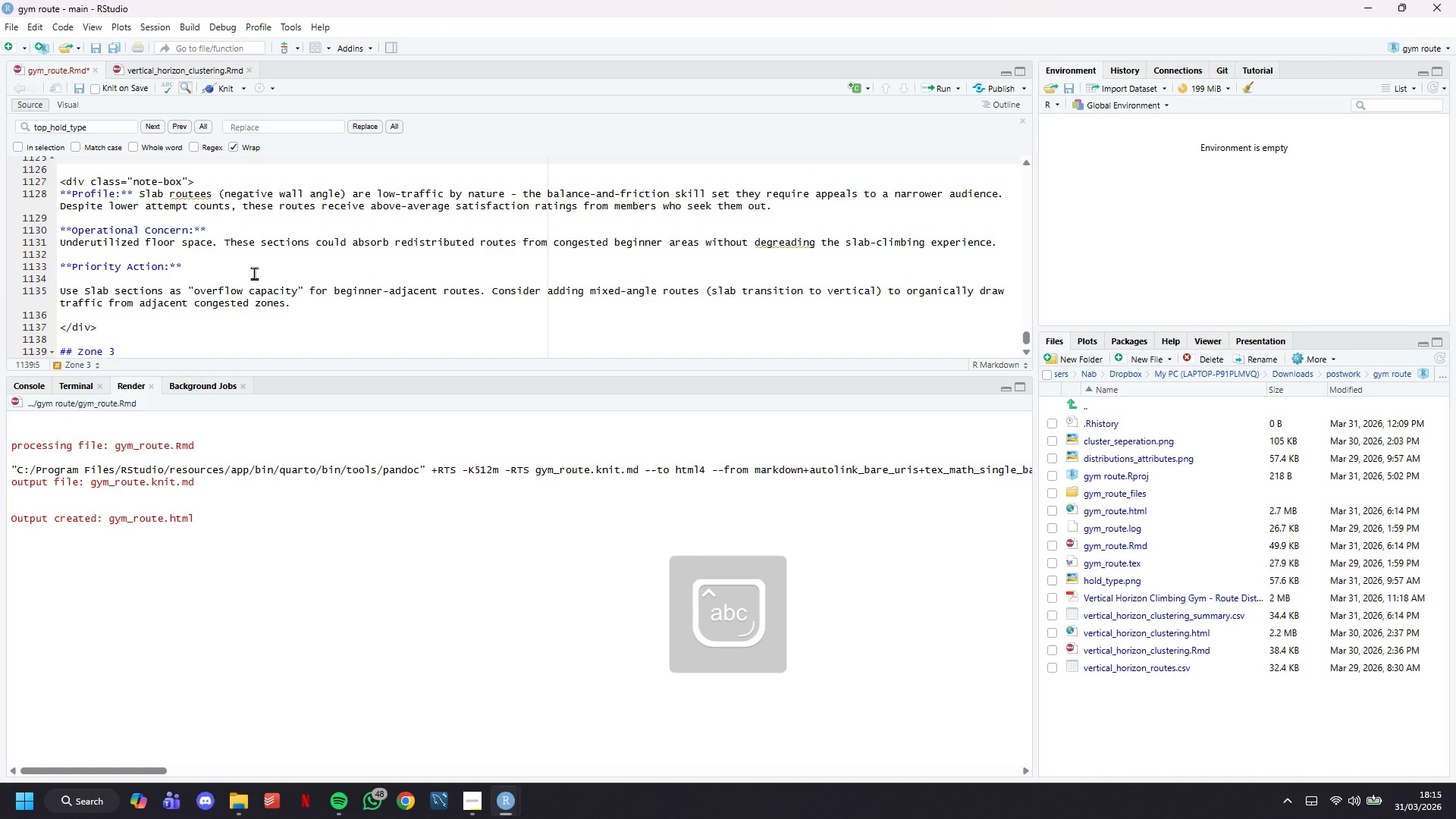 
key(ArrowRight)
 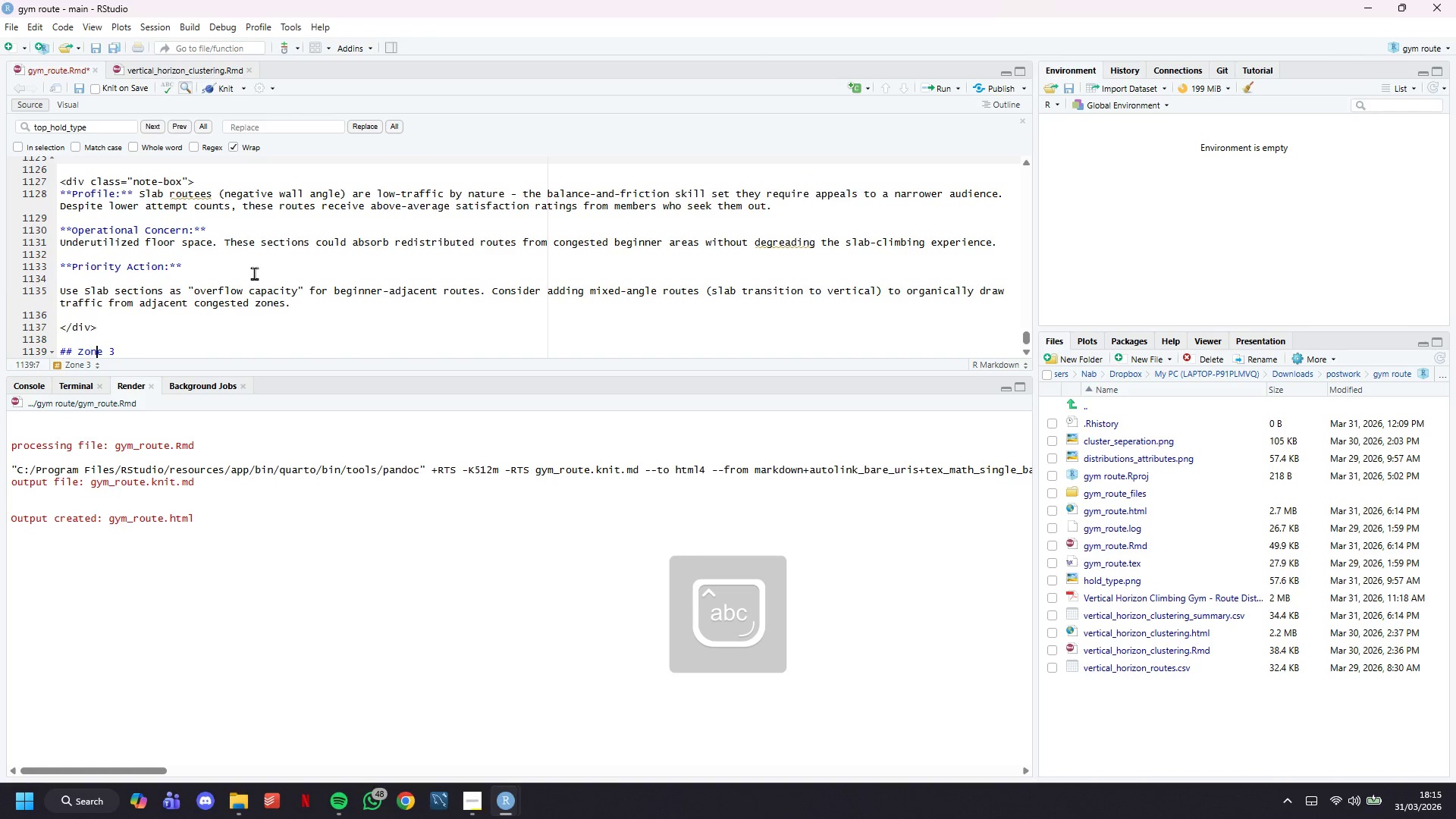 
key(ArrowRight)
 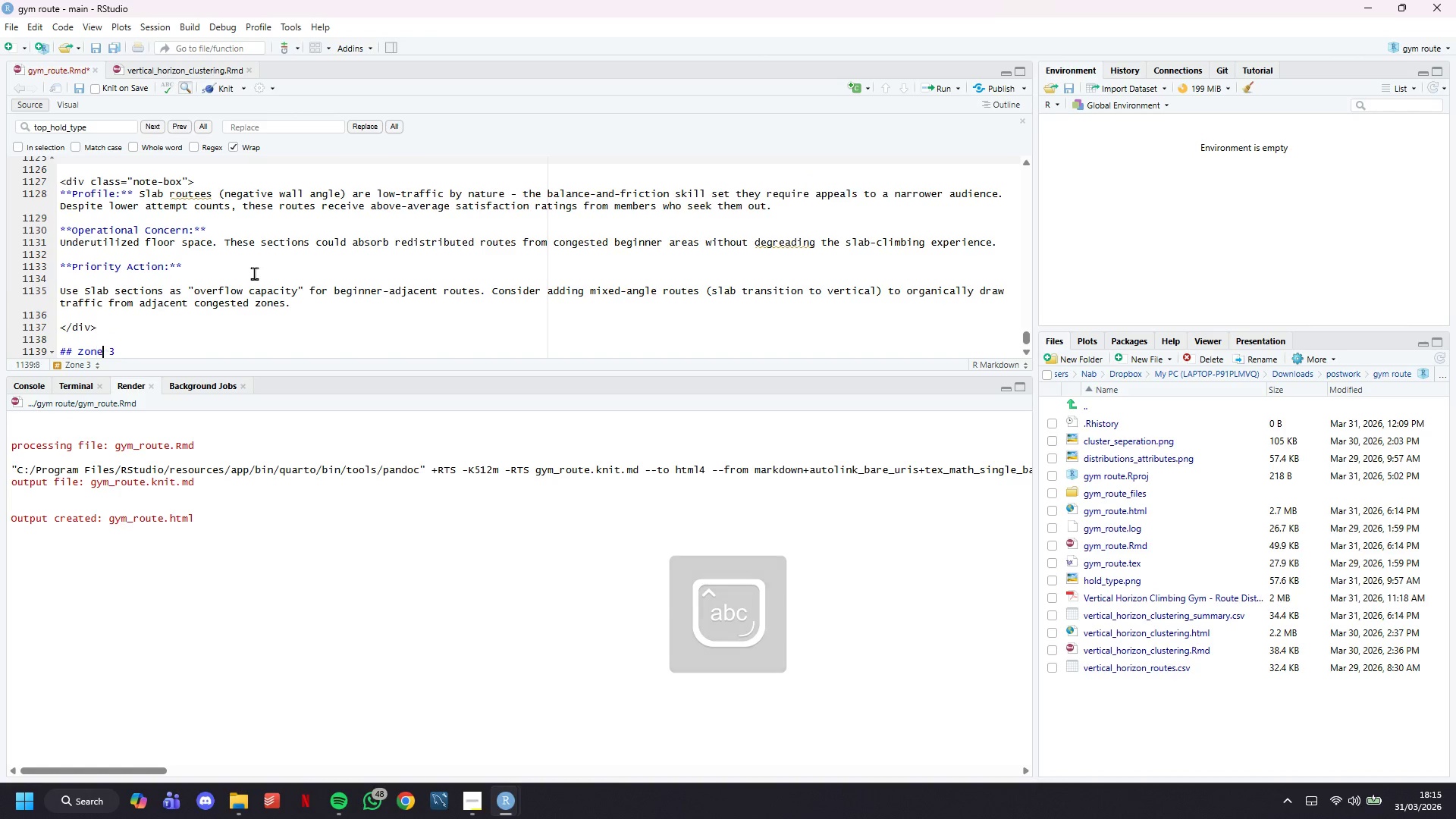 
key(ArrowRight)
 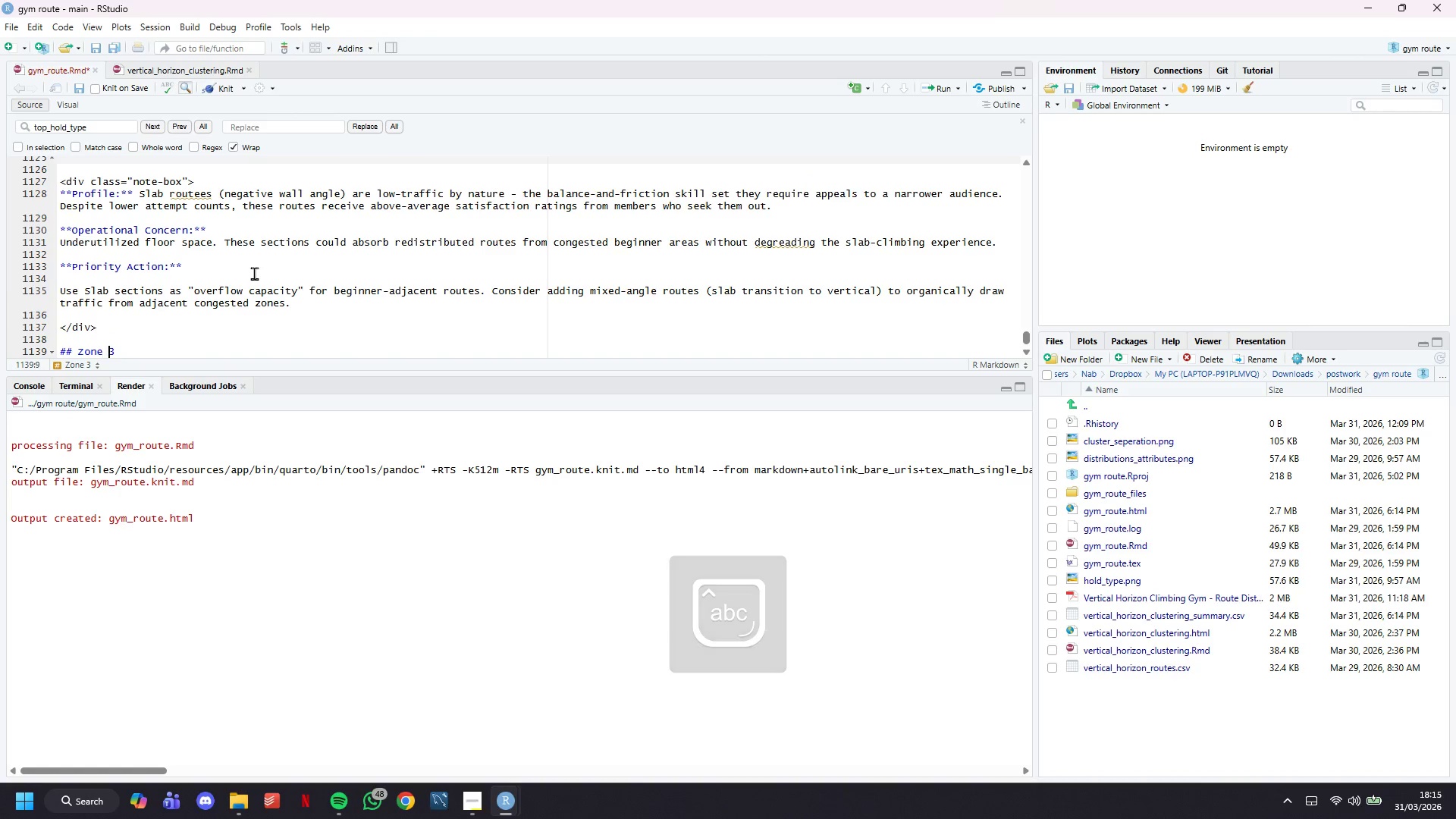 
key(ArrowRight)
 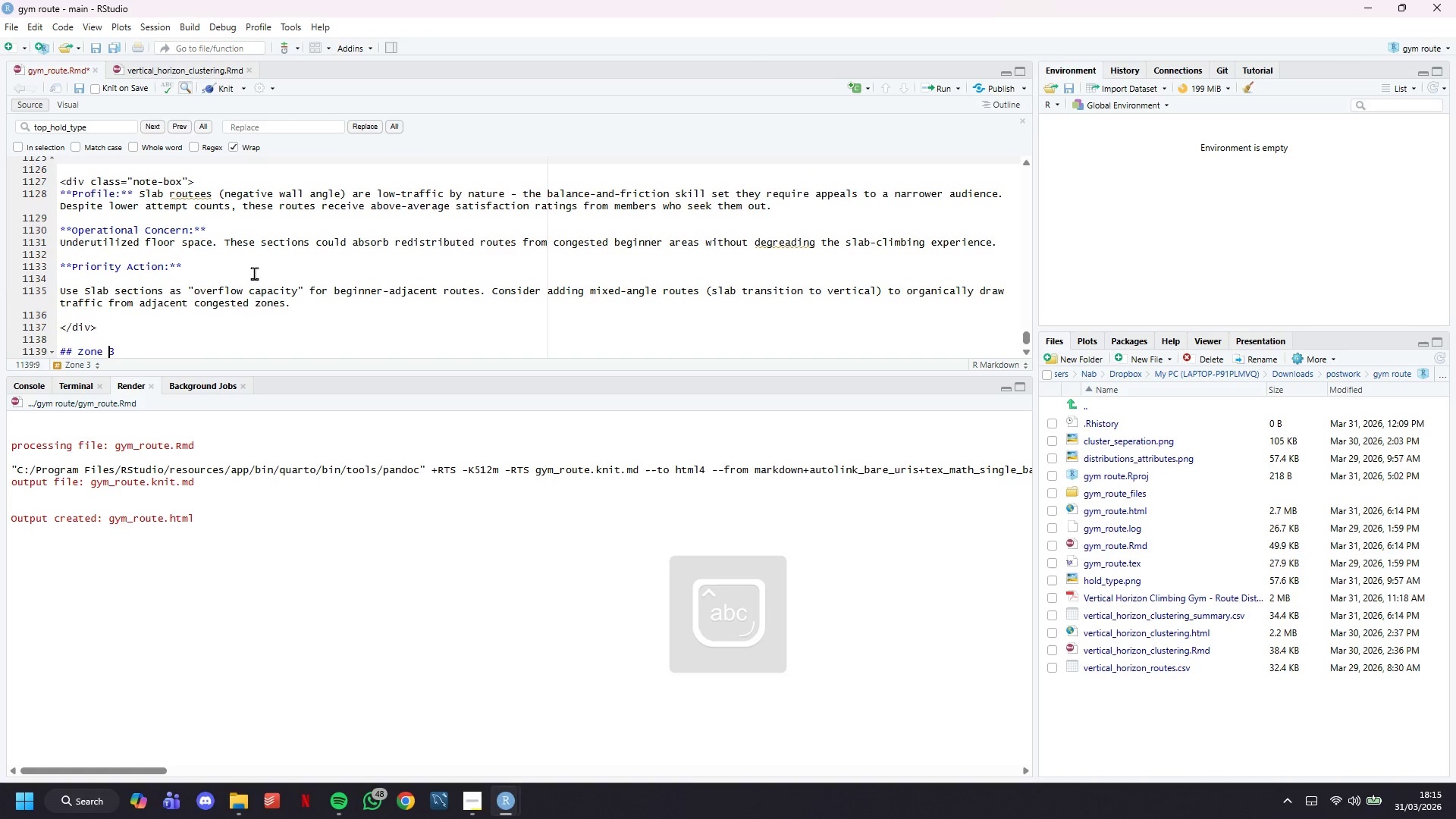 
key(ArrowRight)
 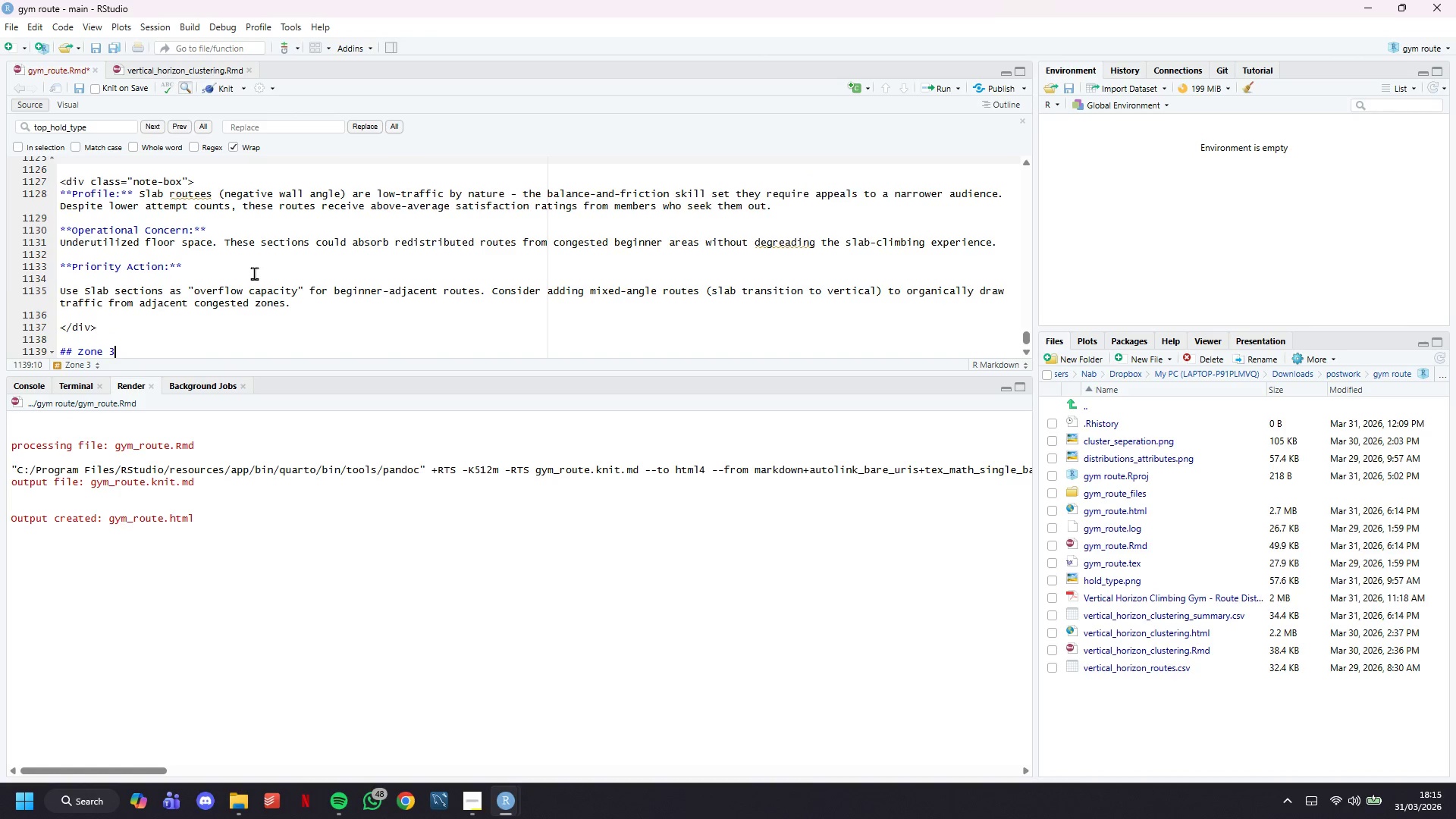 
type( - Technical Mid Grade)
 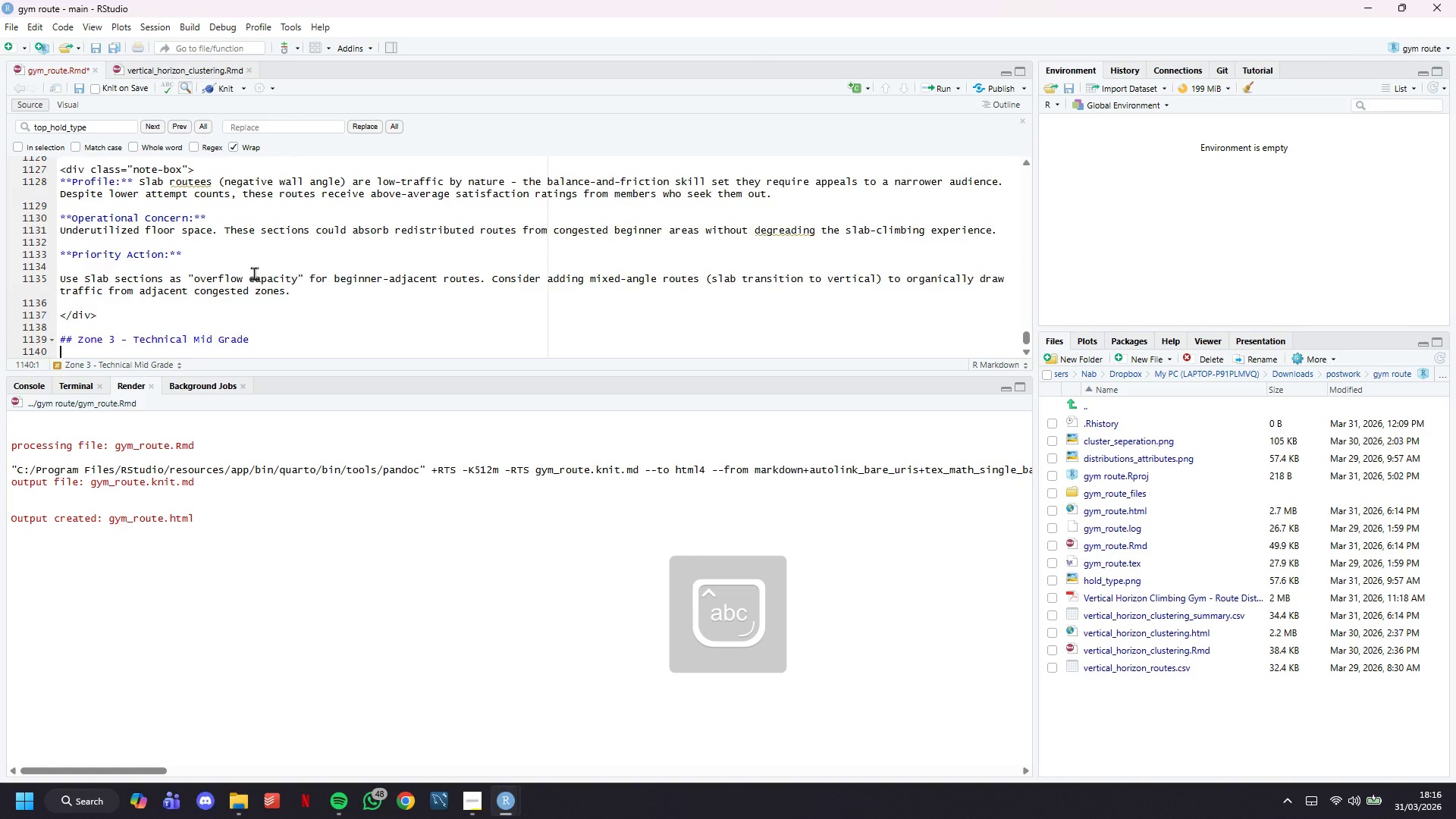 
key(Enter)
 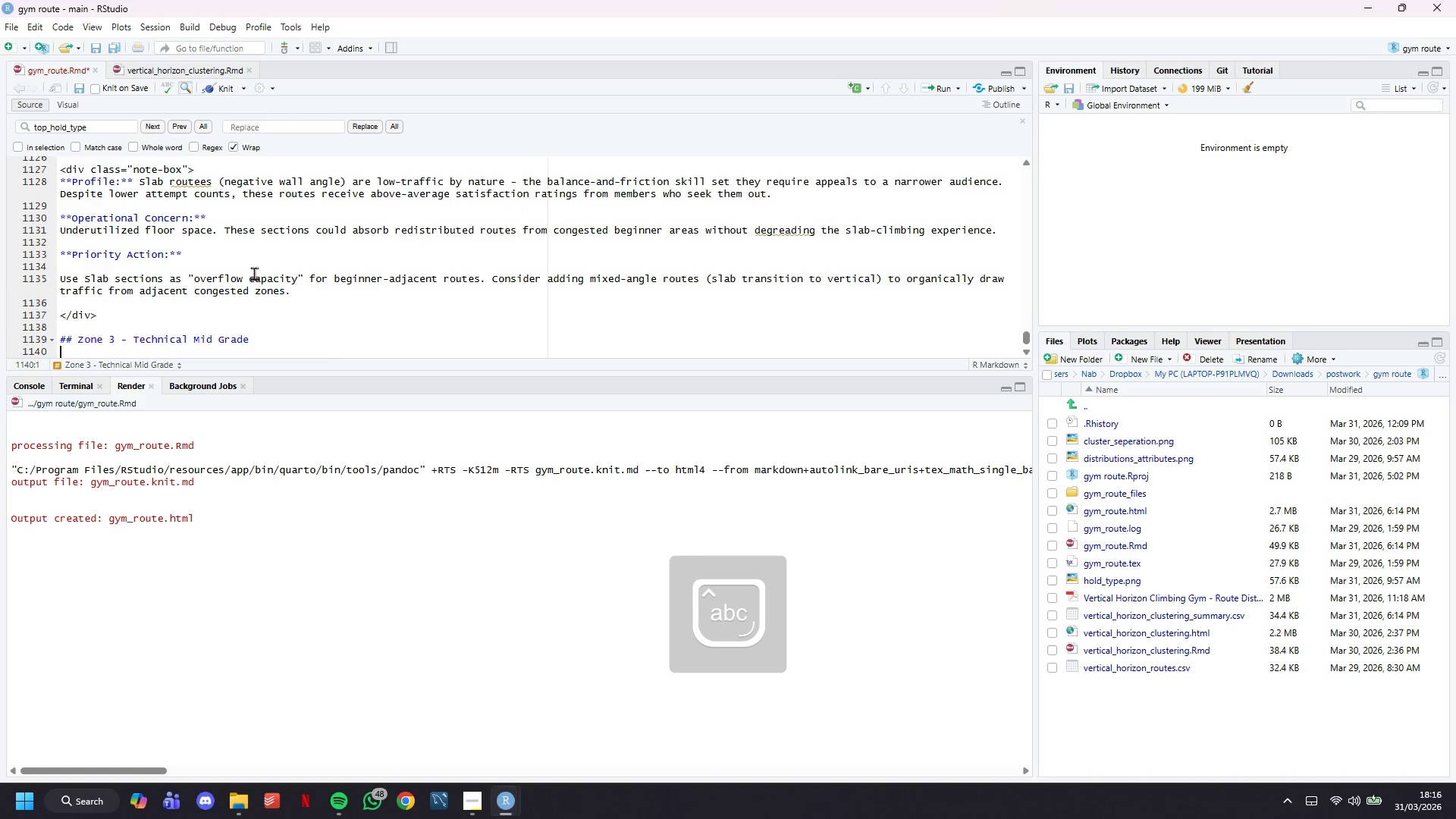 
key(Enter)
 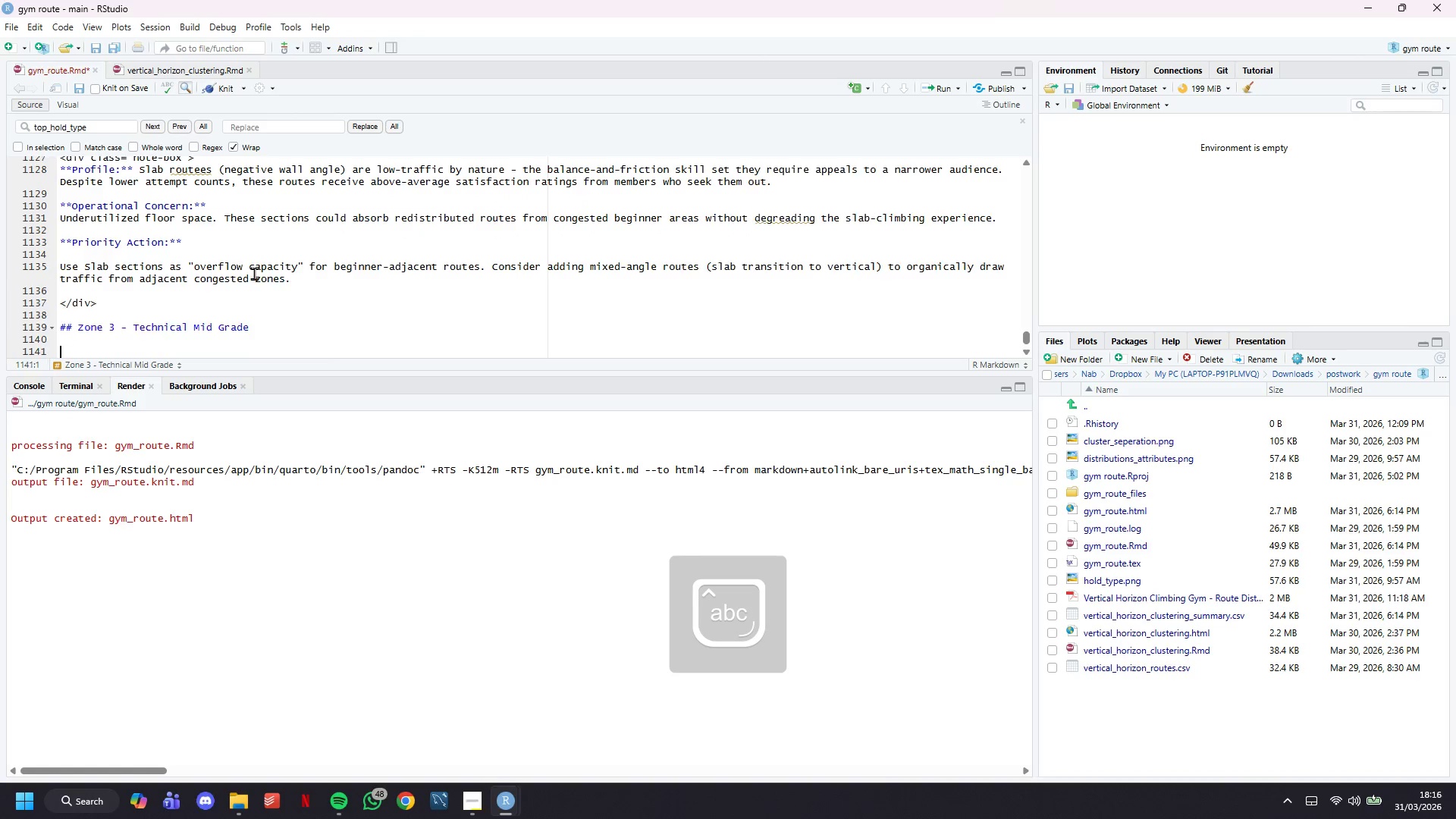 
key(Enter)
 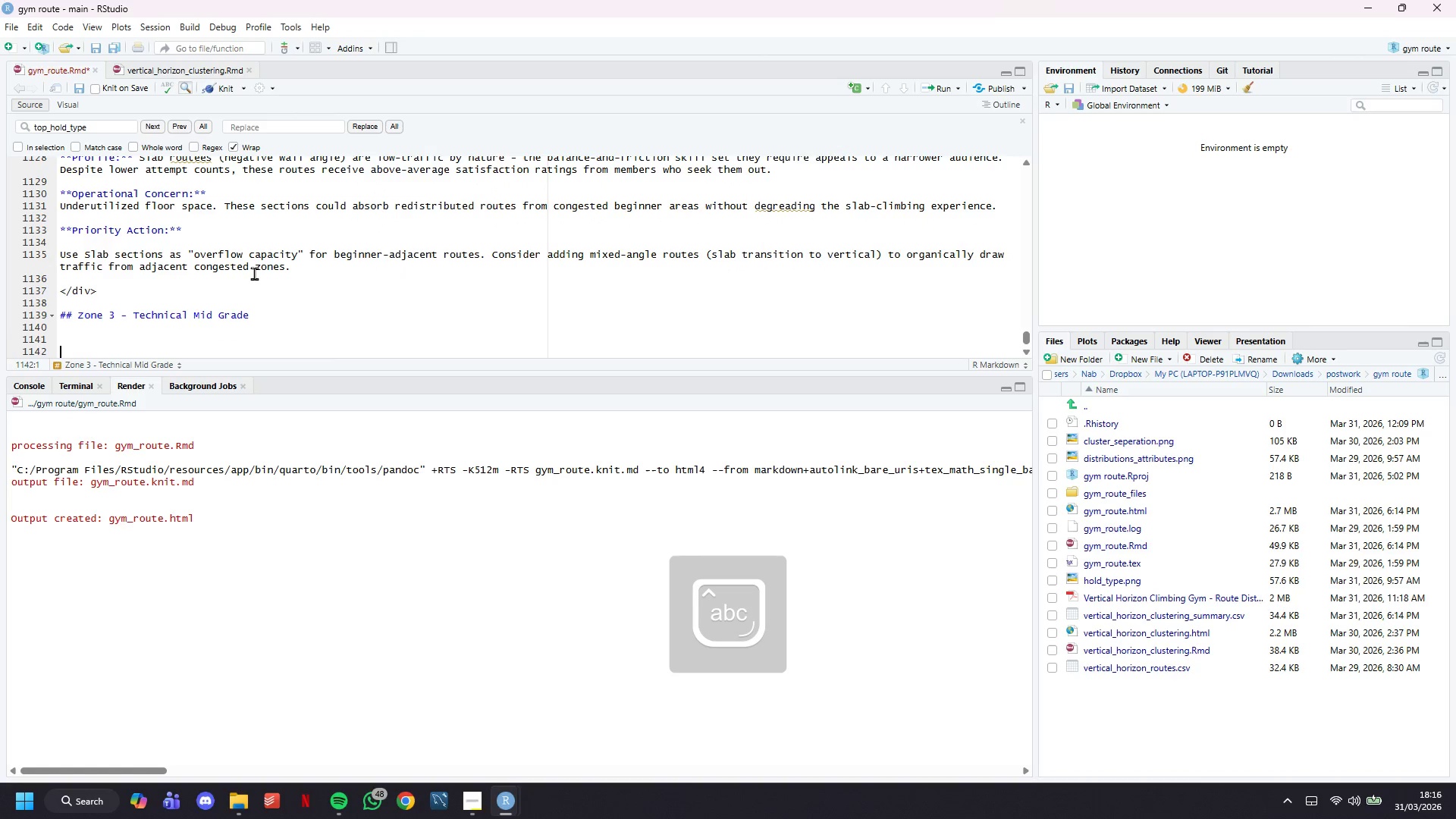 
key(ArrowUp)
 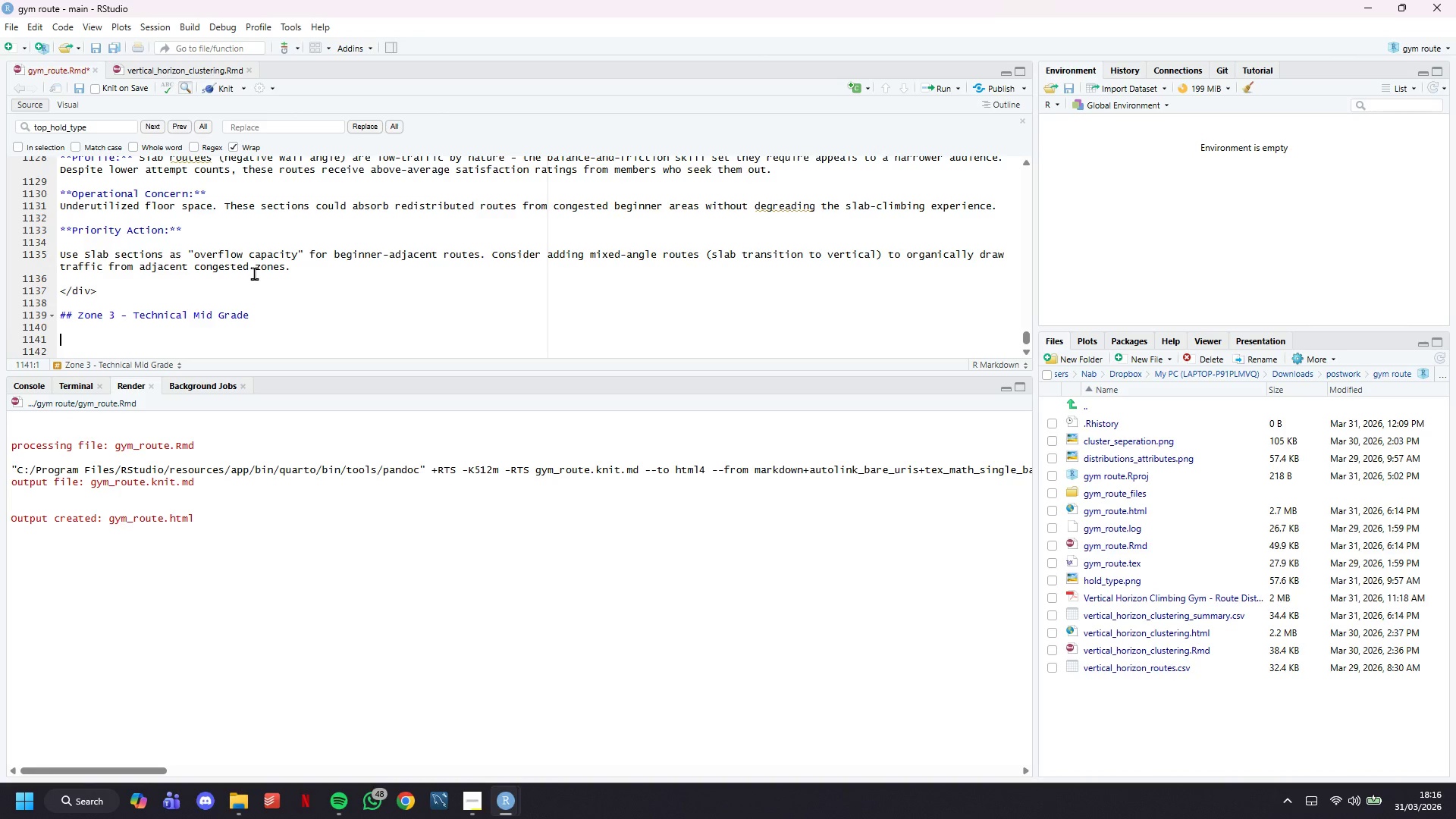 
wait(34.5)
 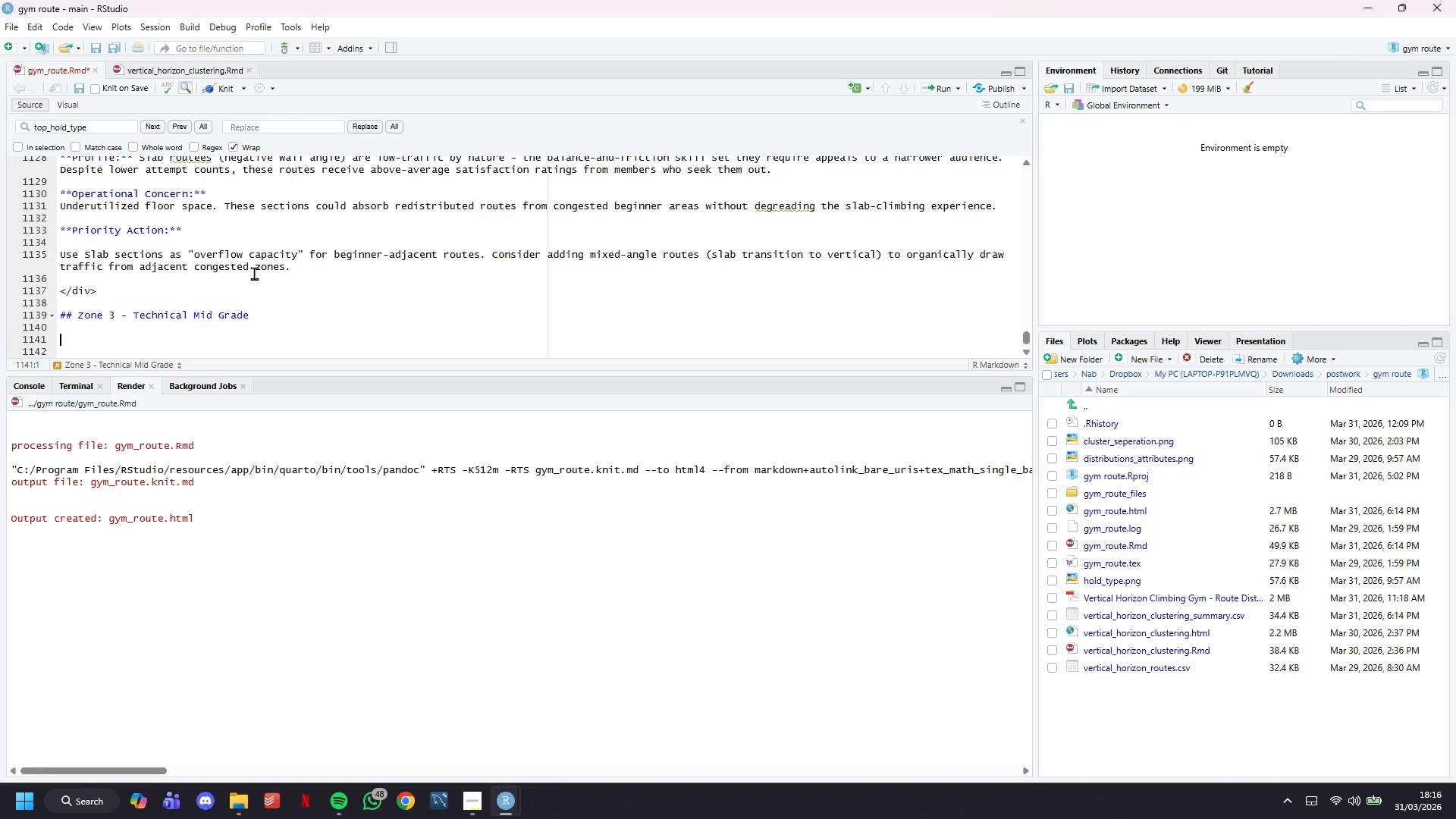 
key(Backquote)
 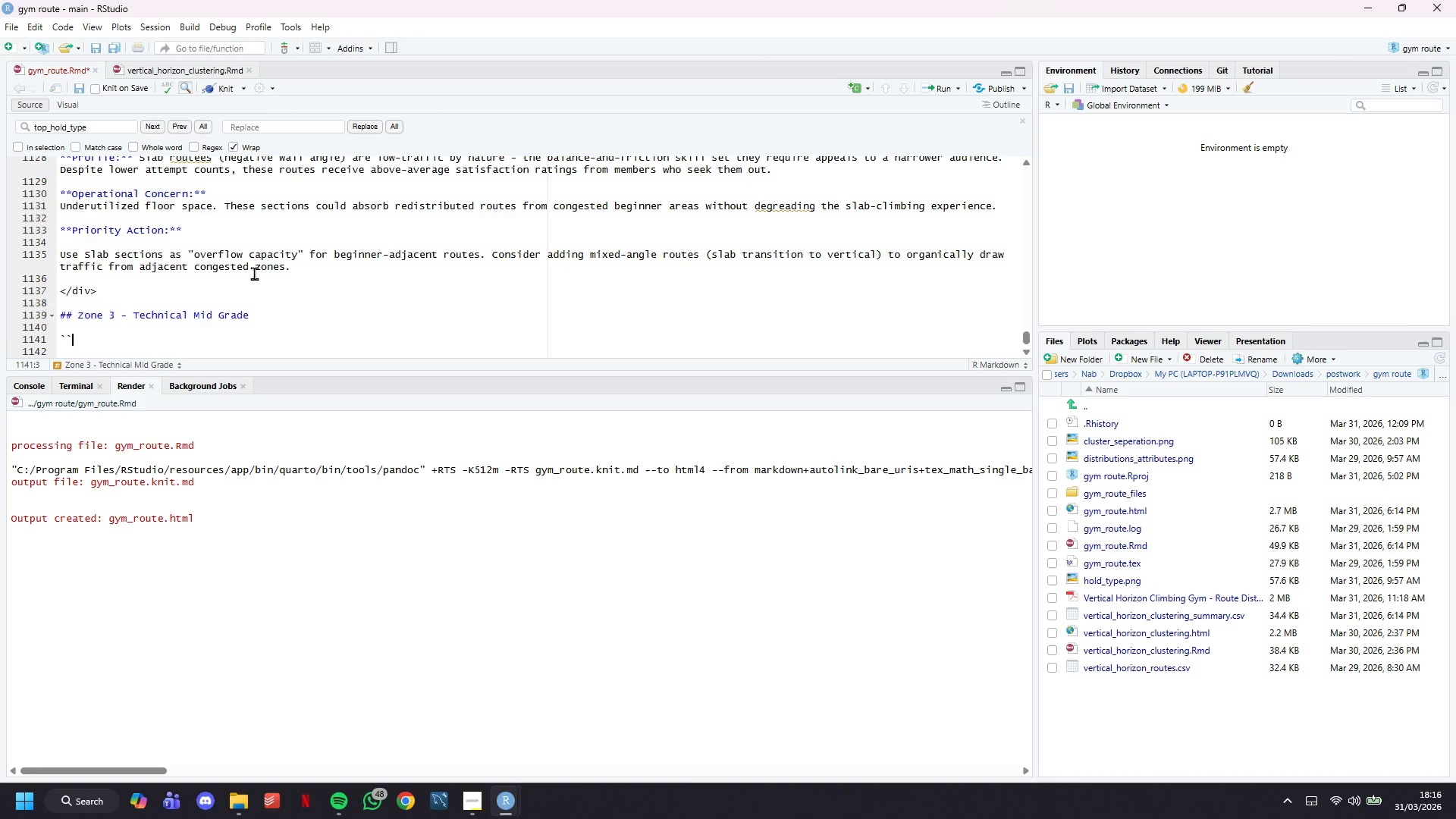 
key(Backquote)
 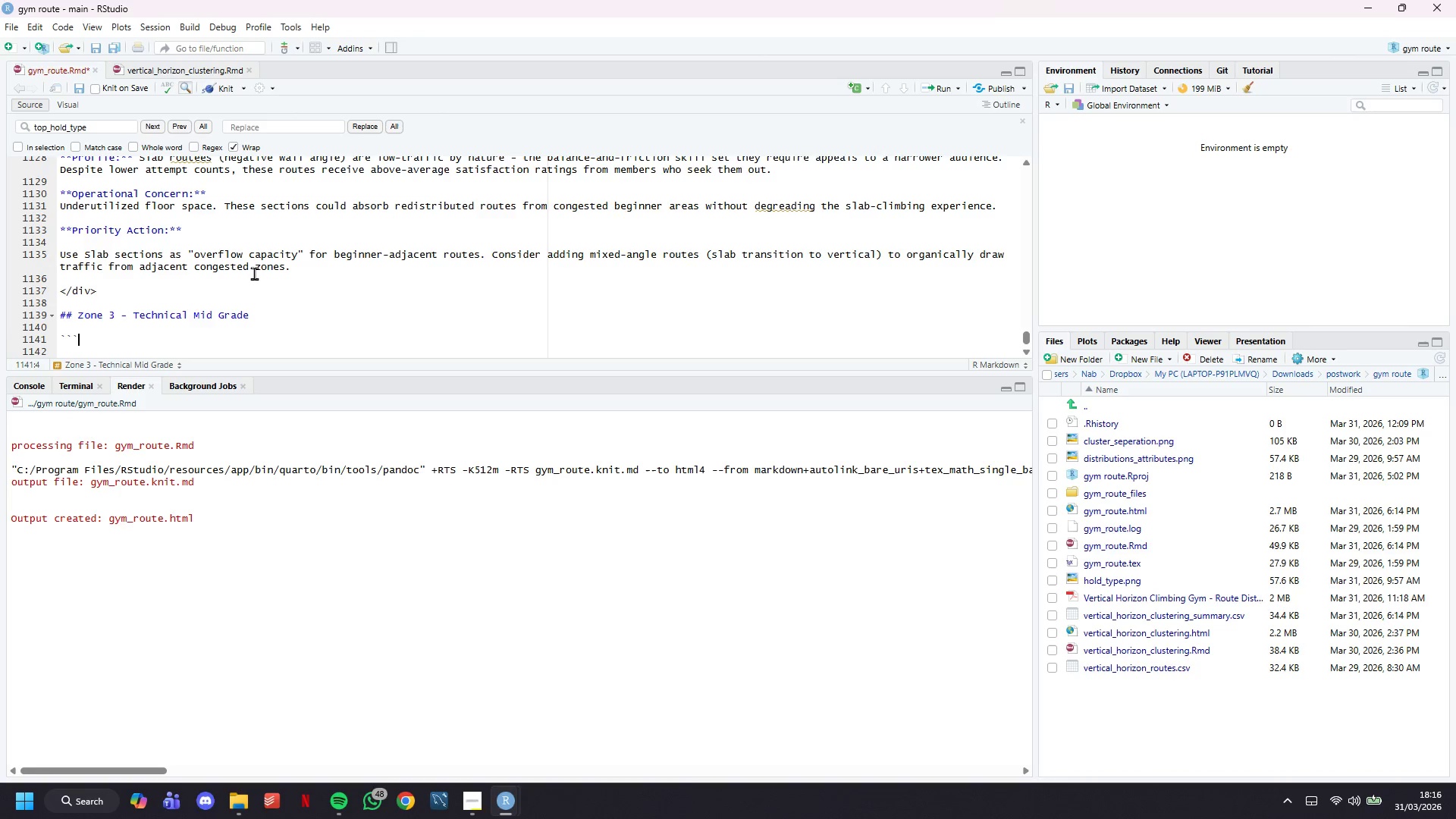 
key(Backquote)
 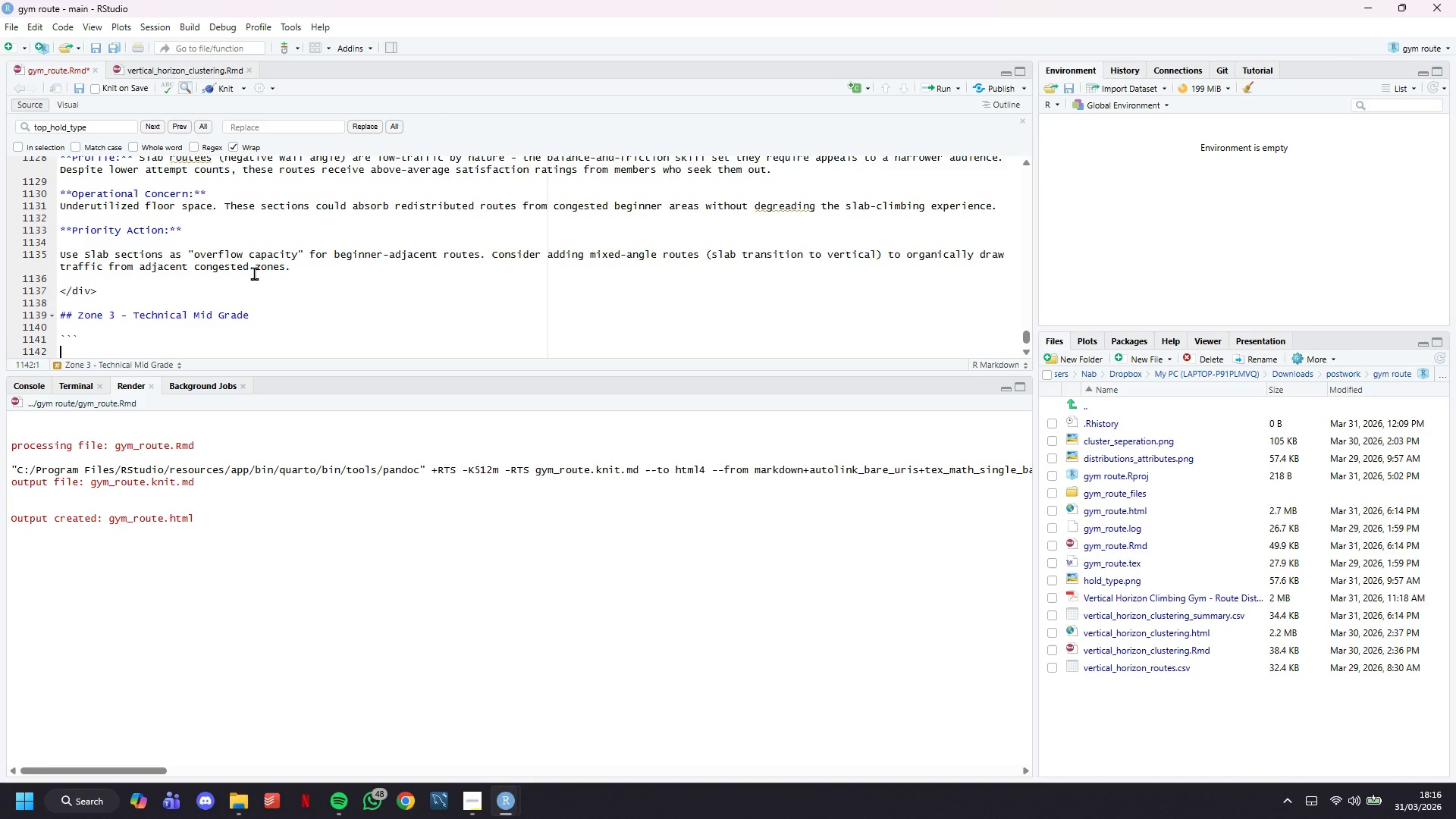 
key(Enter)
 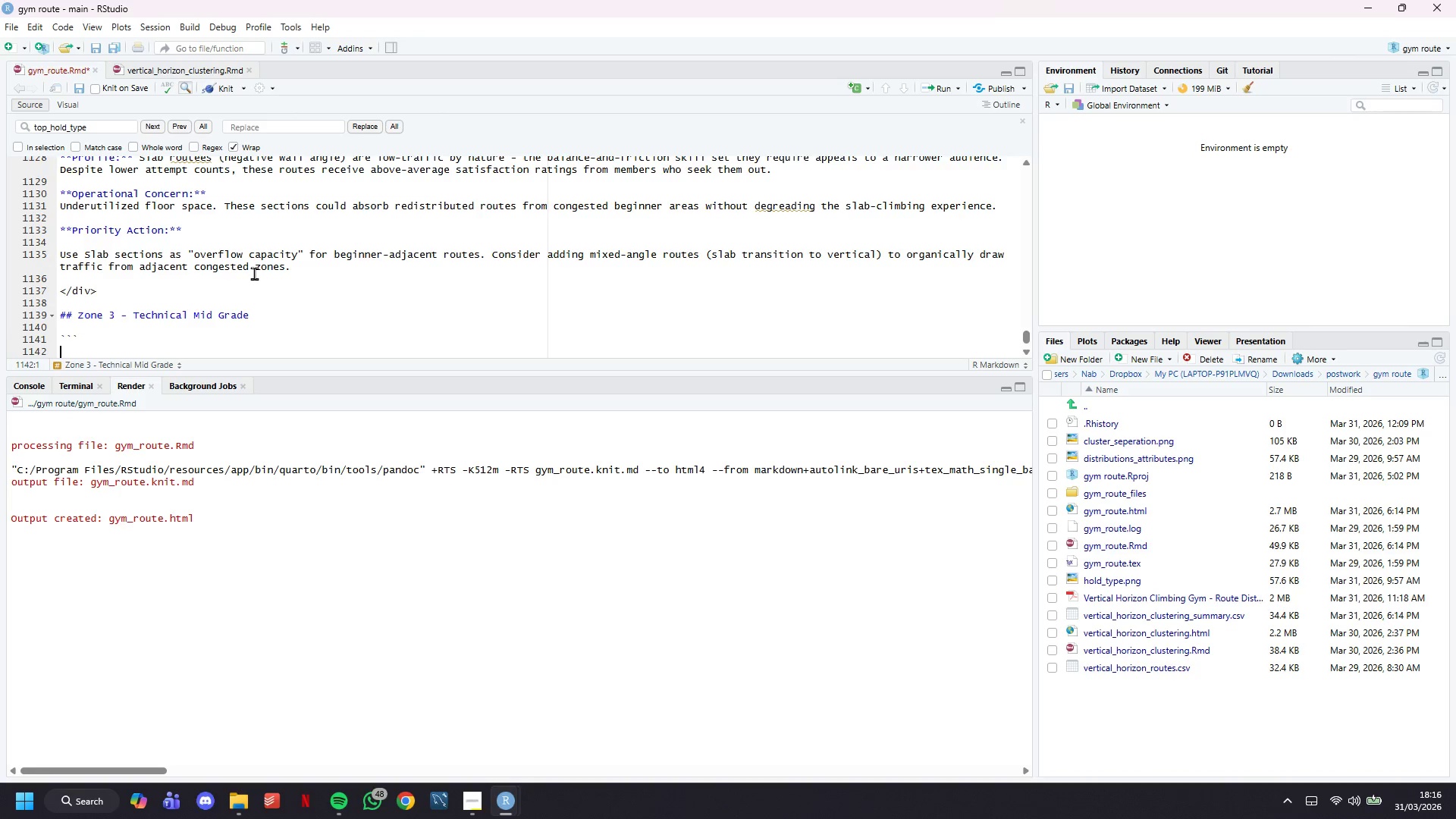 
key(Enter)
 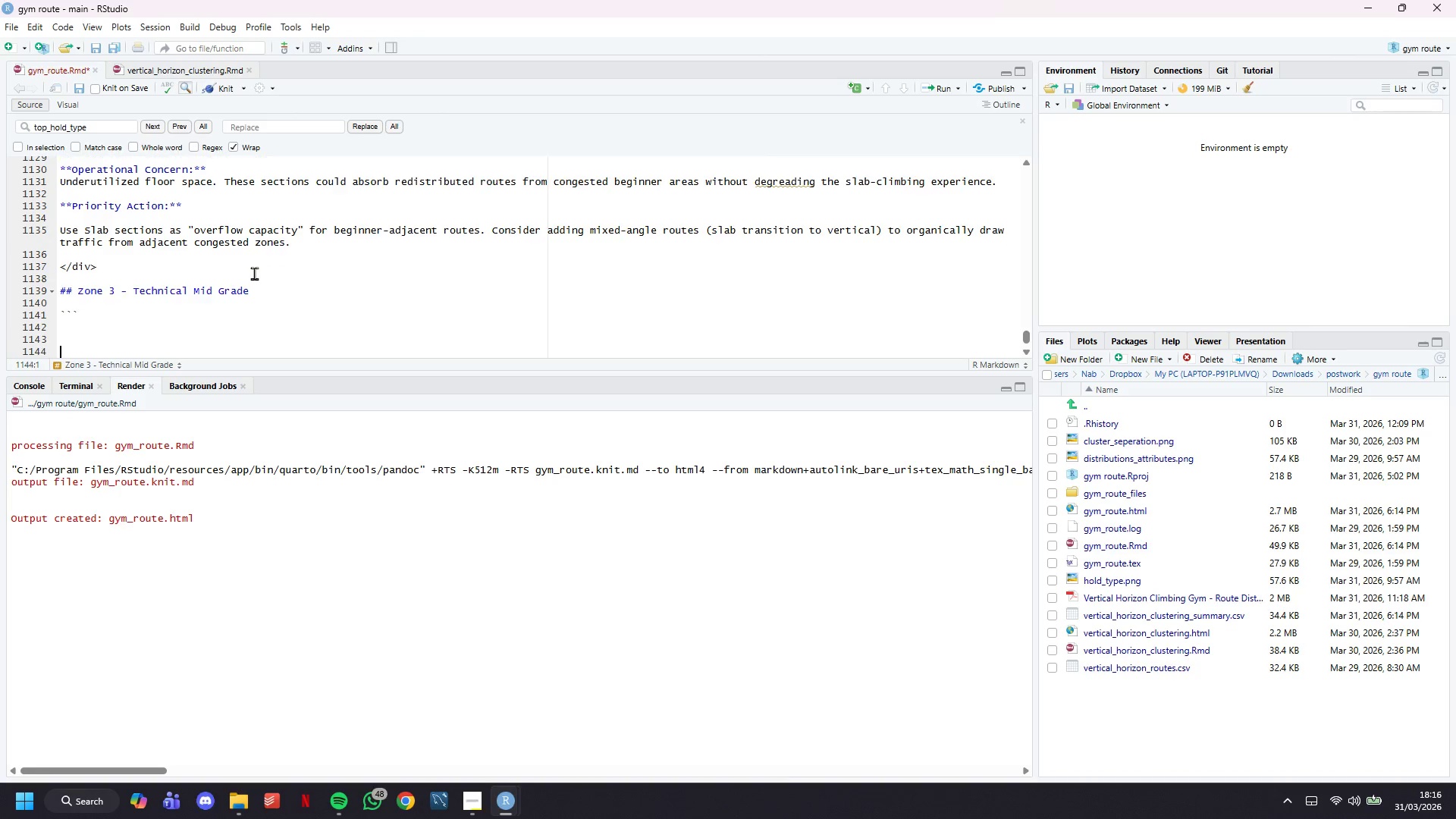 
key(Enter)
 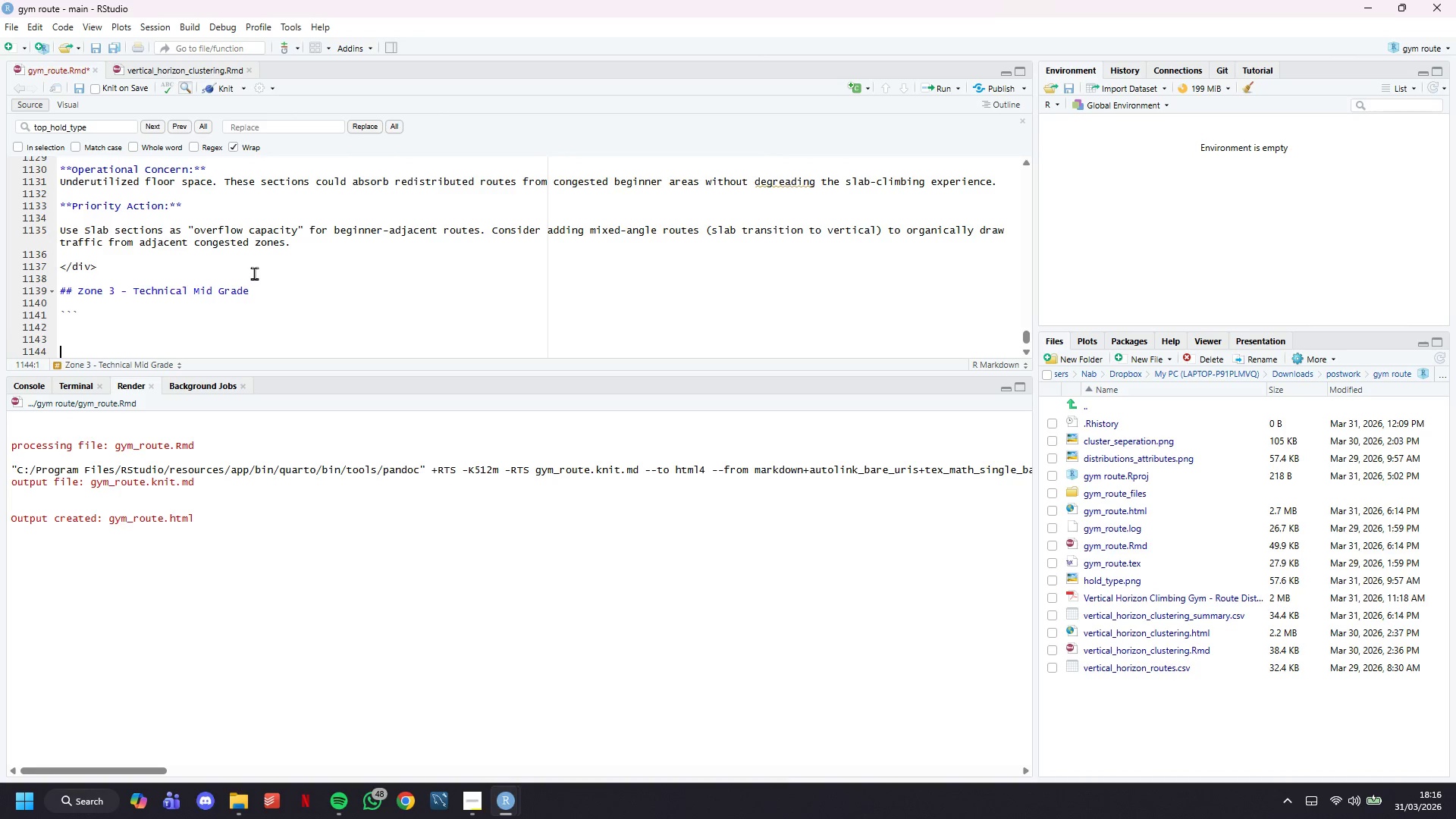 
key(Backquote)
 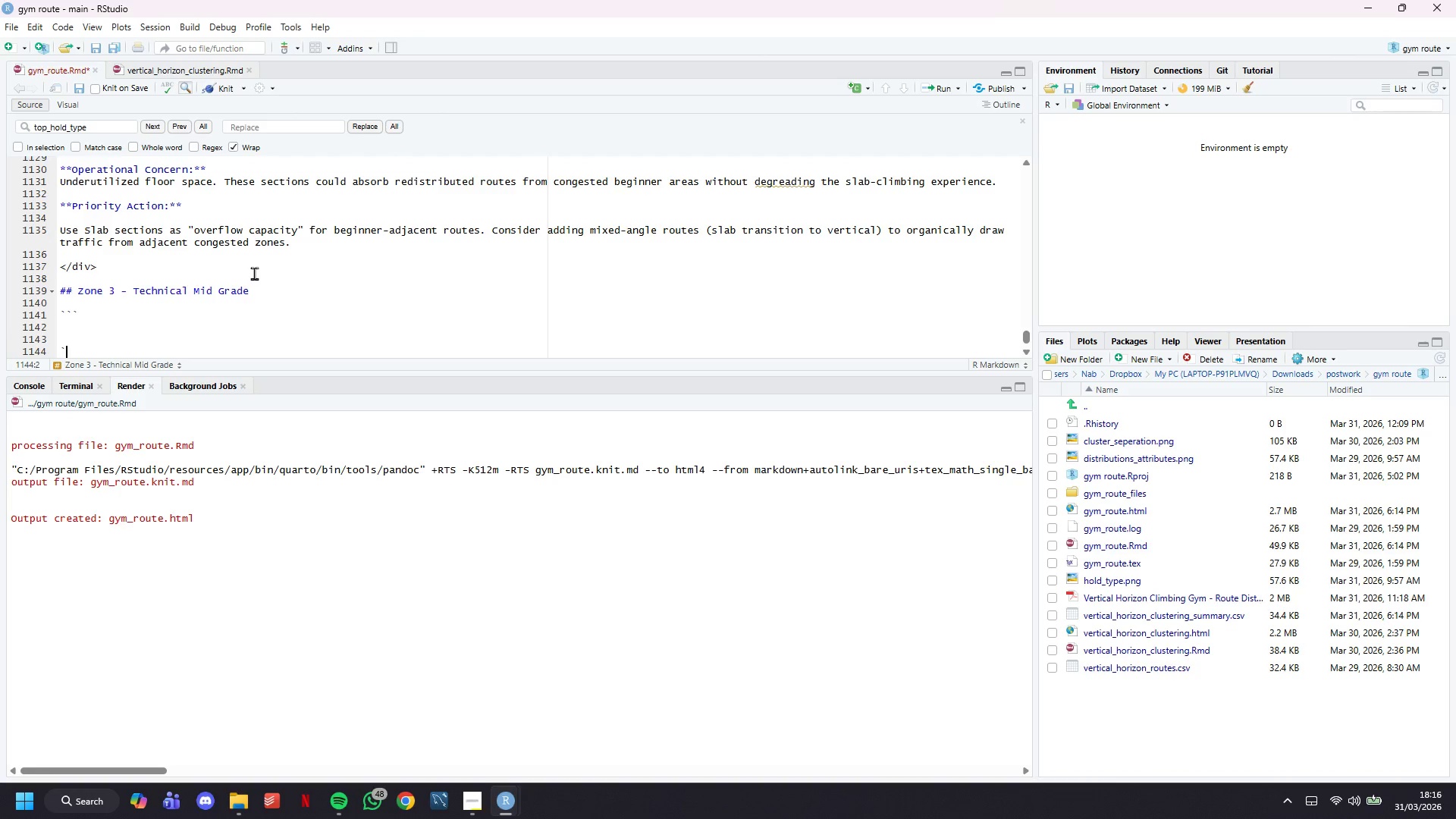 
key(Backquote)
 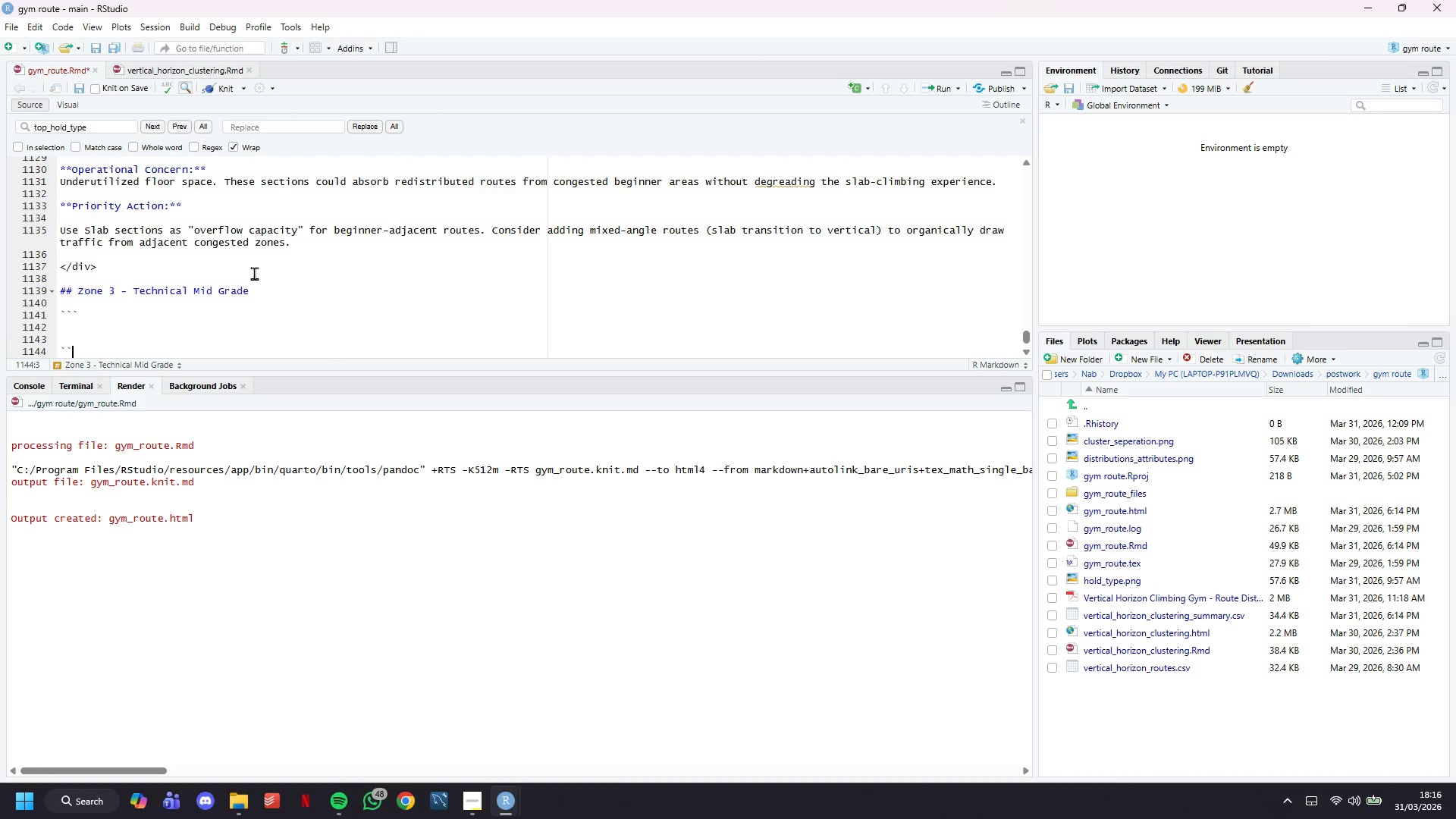 
key(Backquote)
 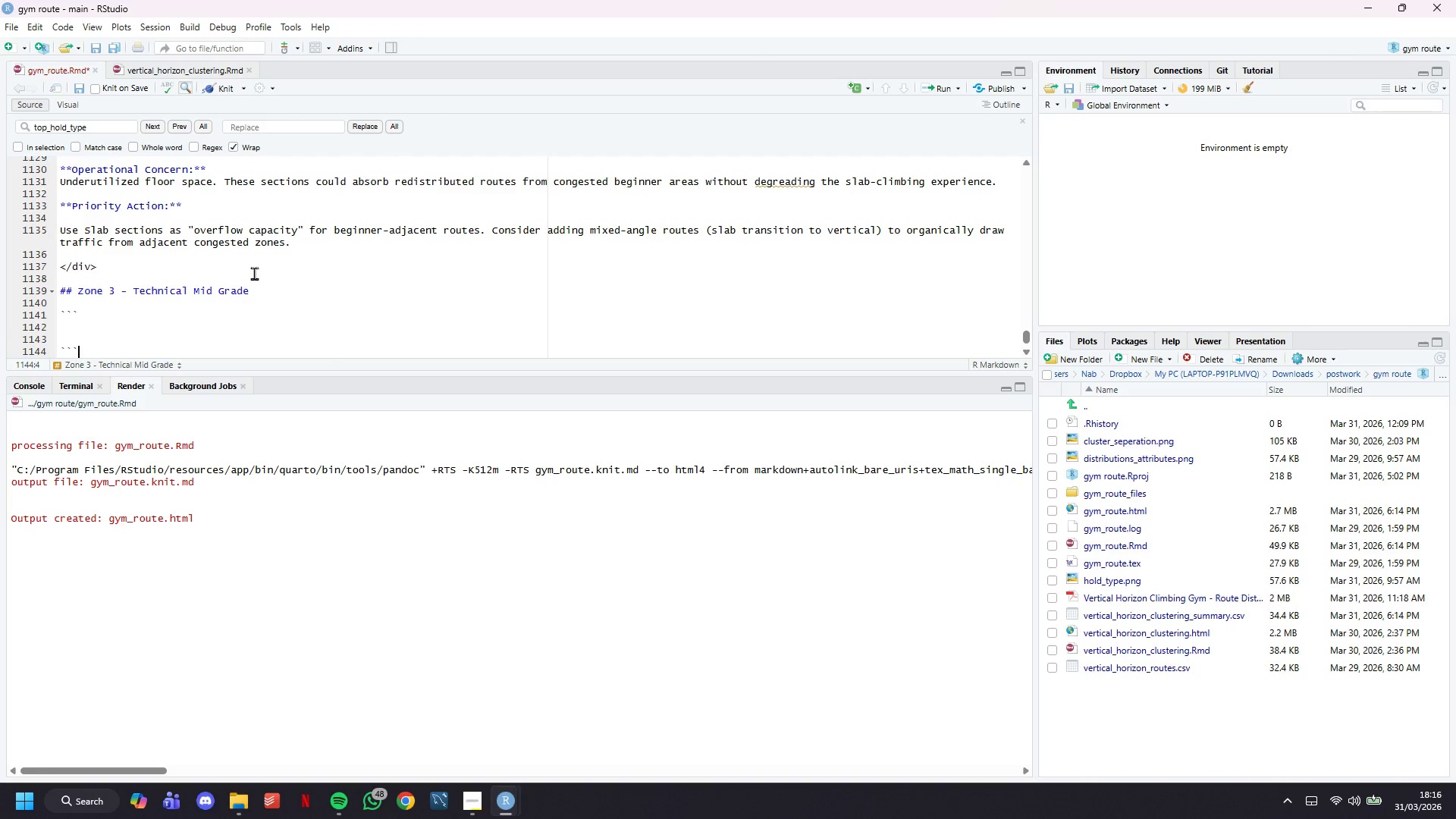 
key(ArrowUp)
 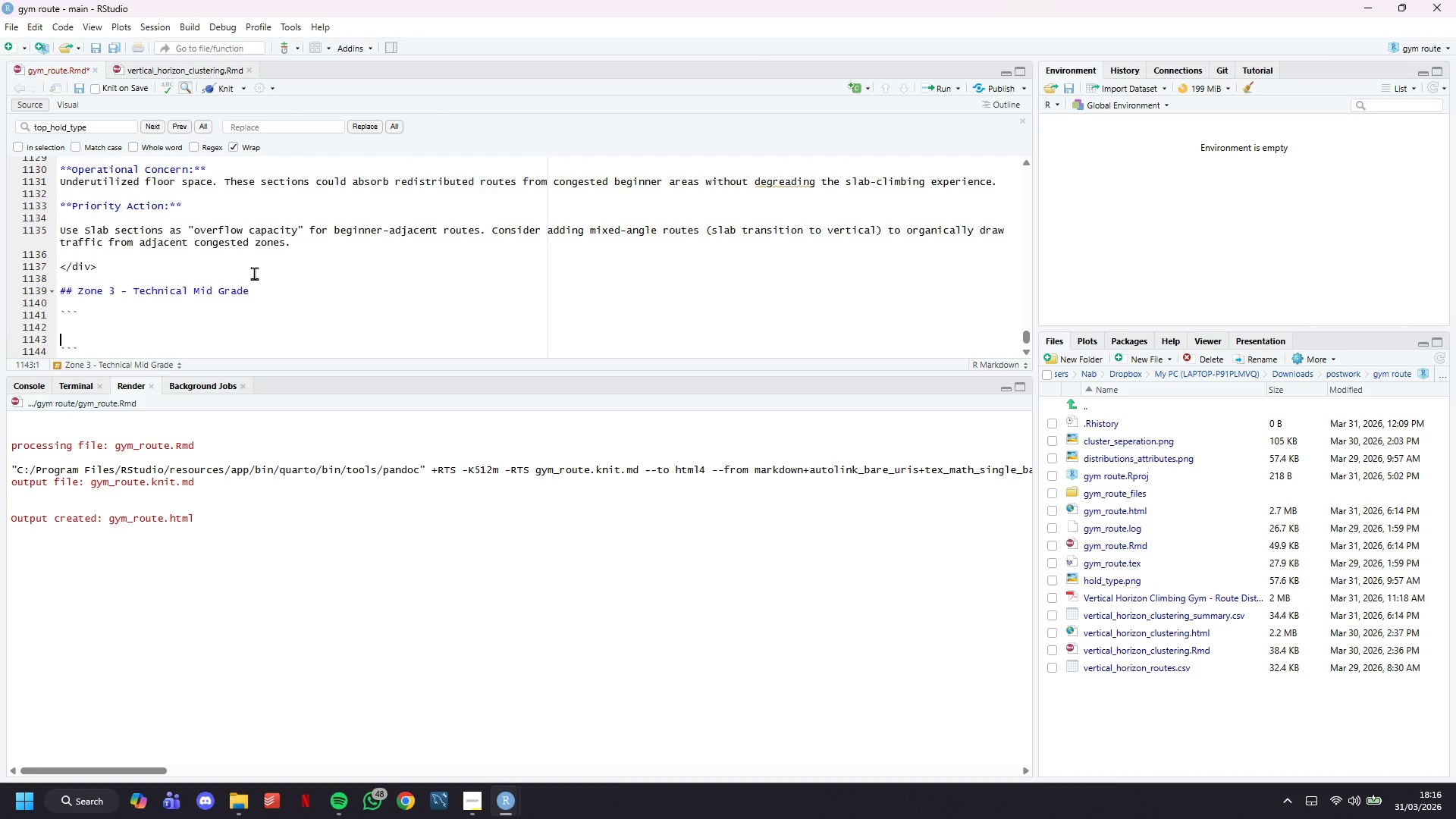 
key(ArrowUp)
 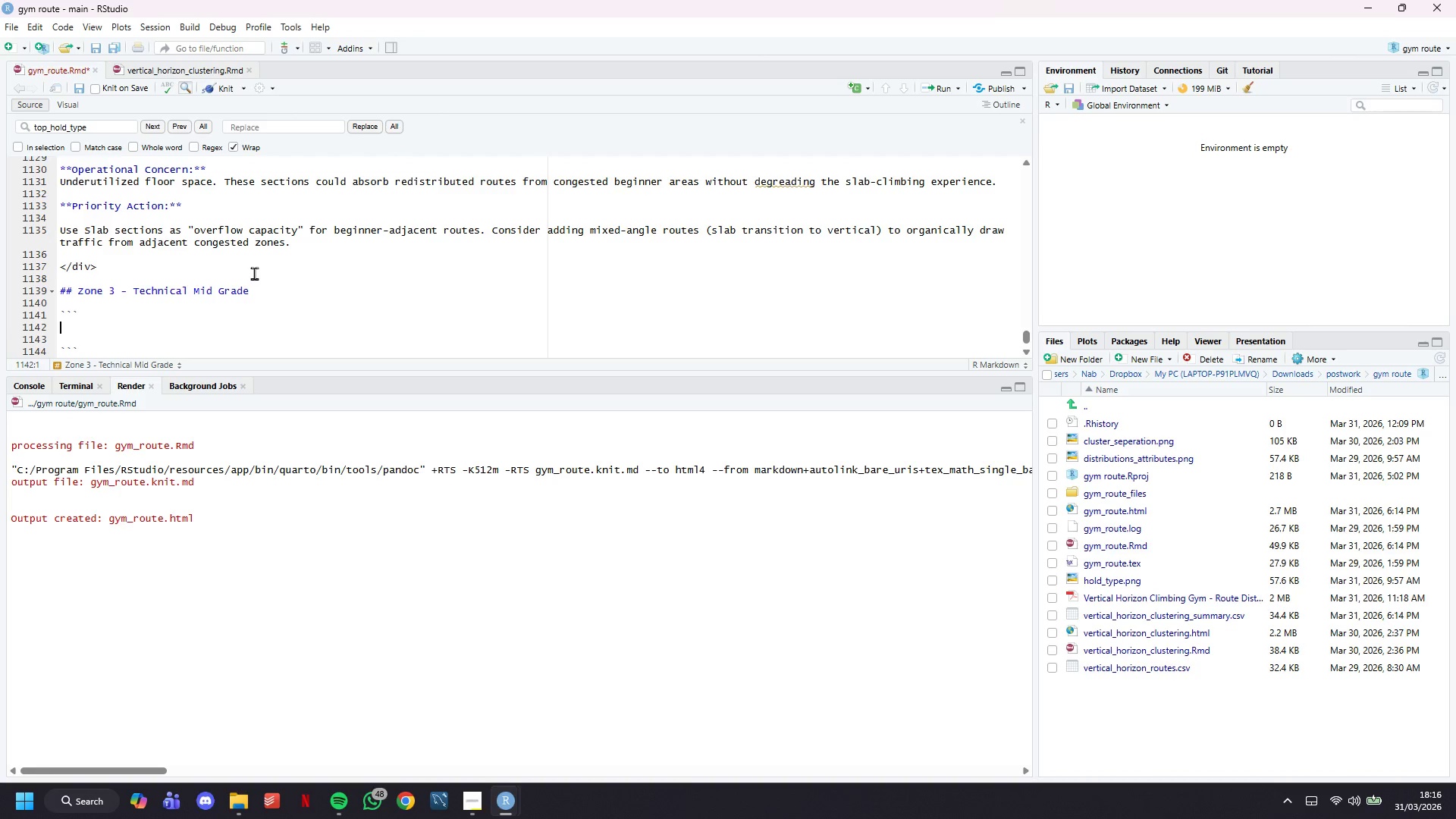 
key(ArrowUp)
 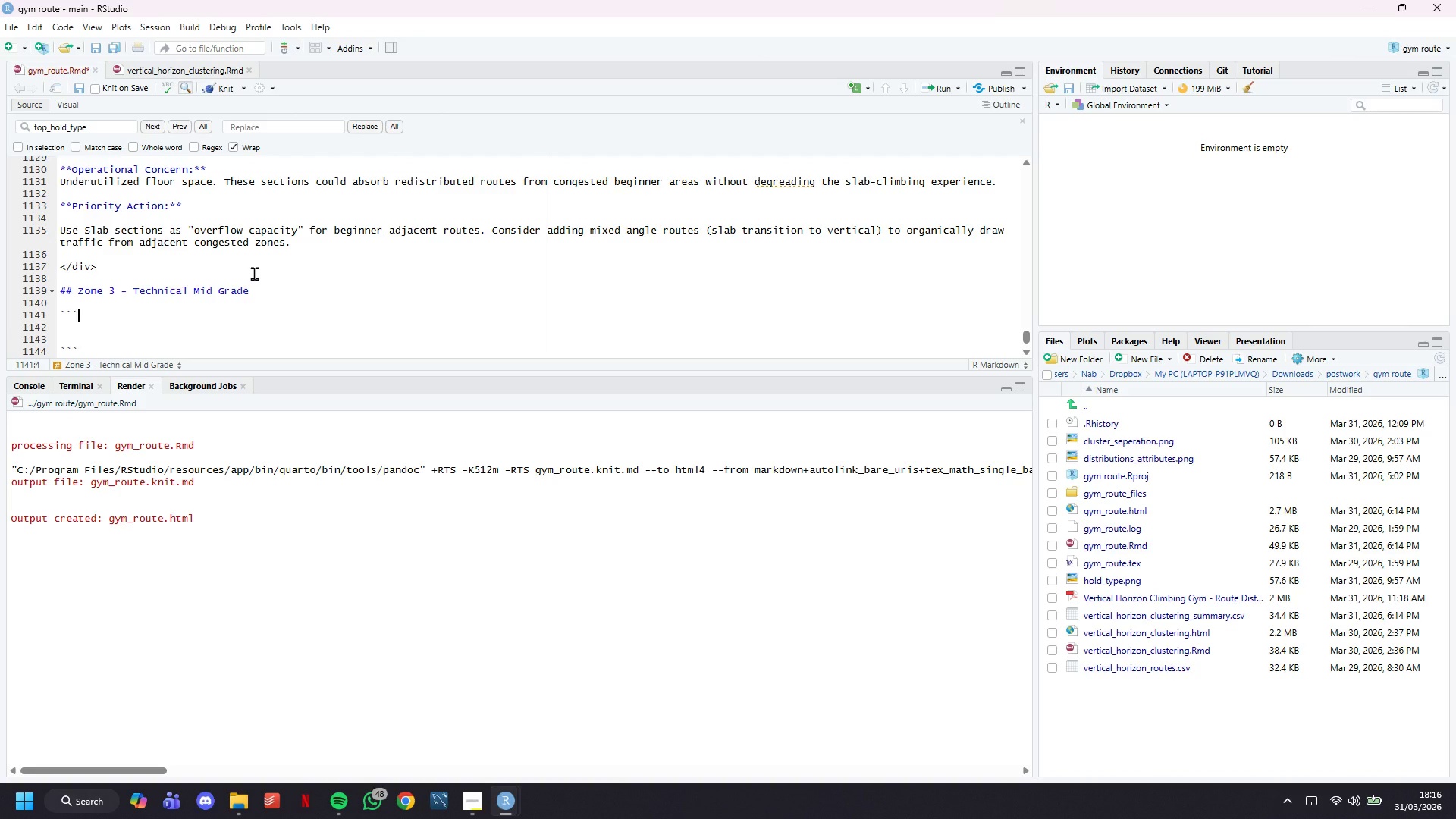 
type({r zone3-narrative, echo=FALSE)
 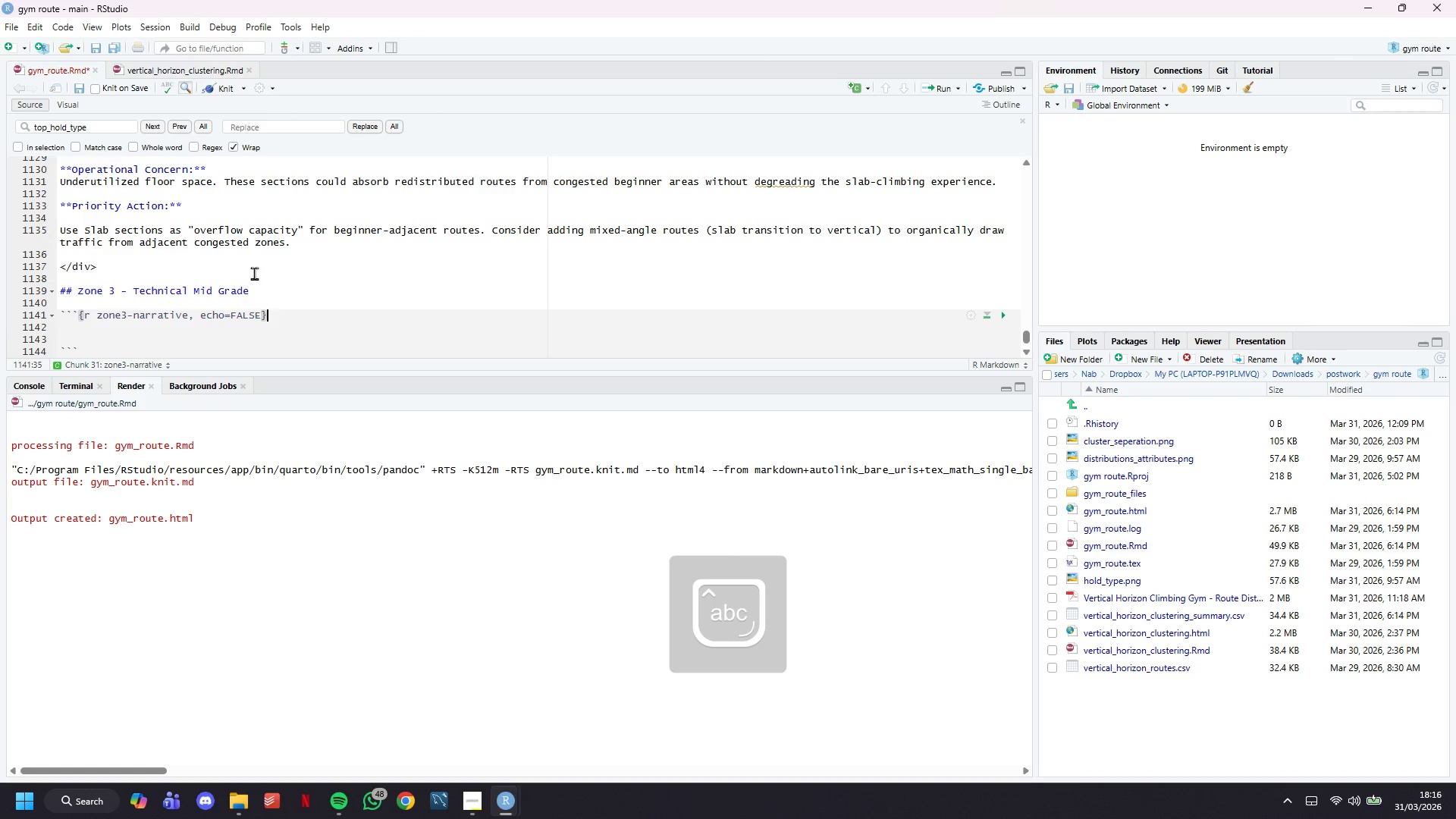 
key(ArrowRight)
 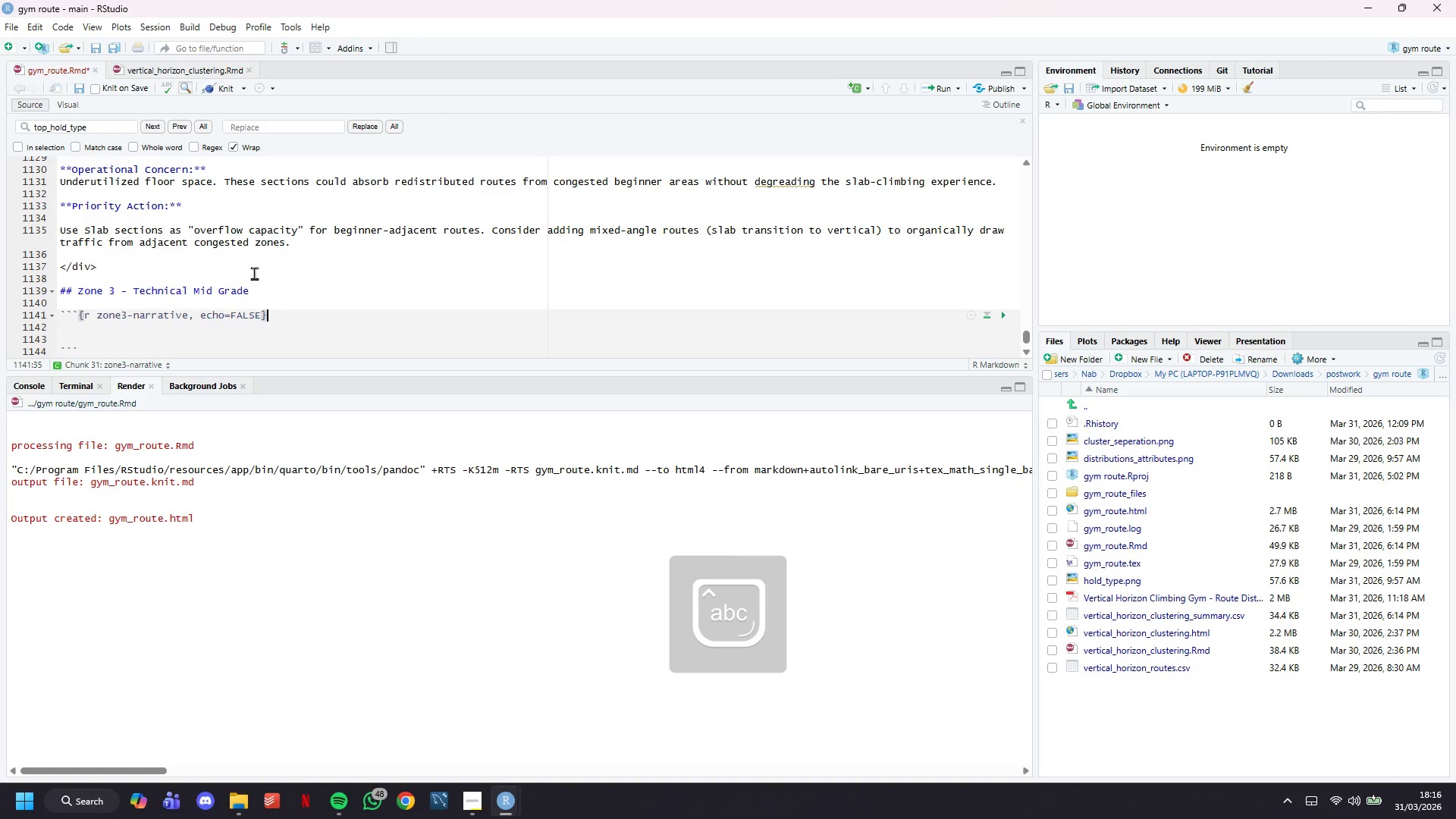 
key(Enter)
 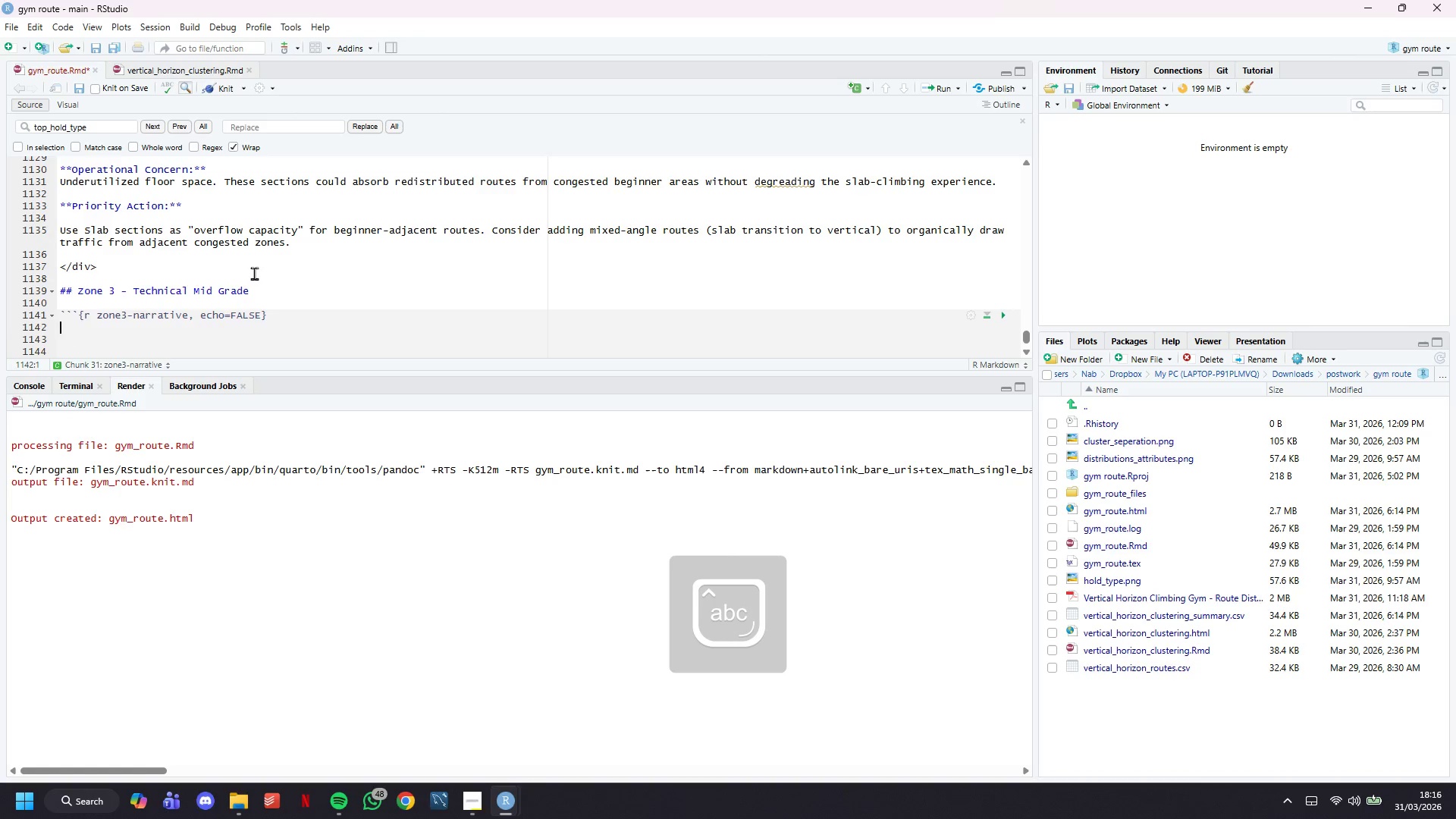 
key(Enter)
 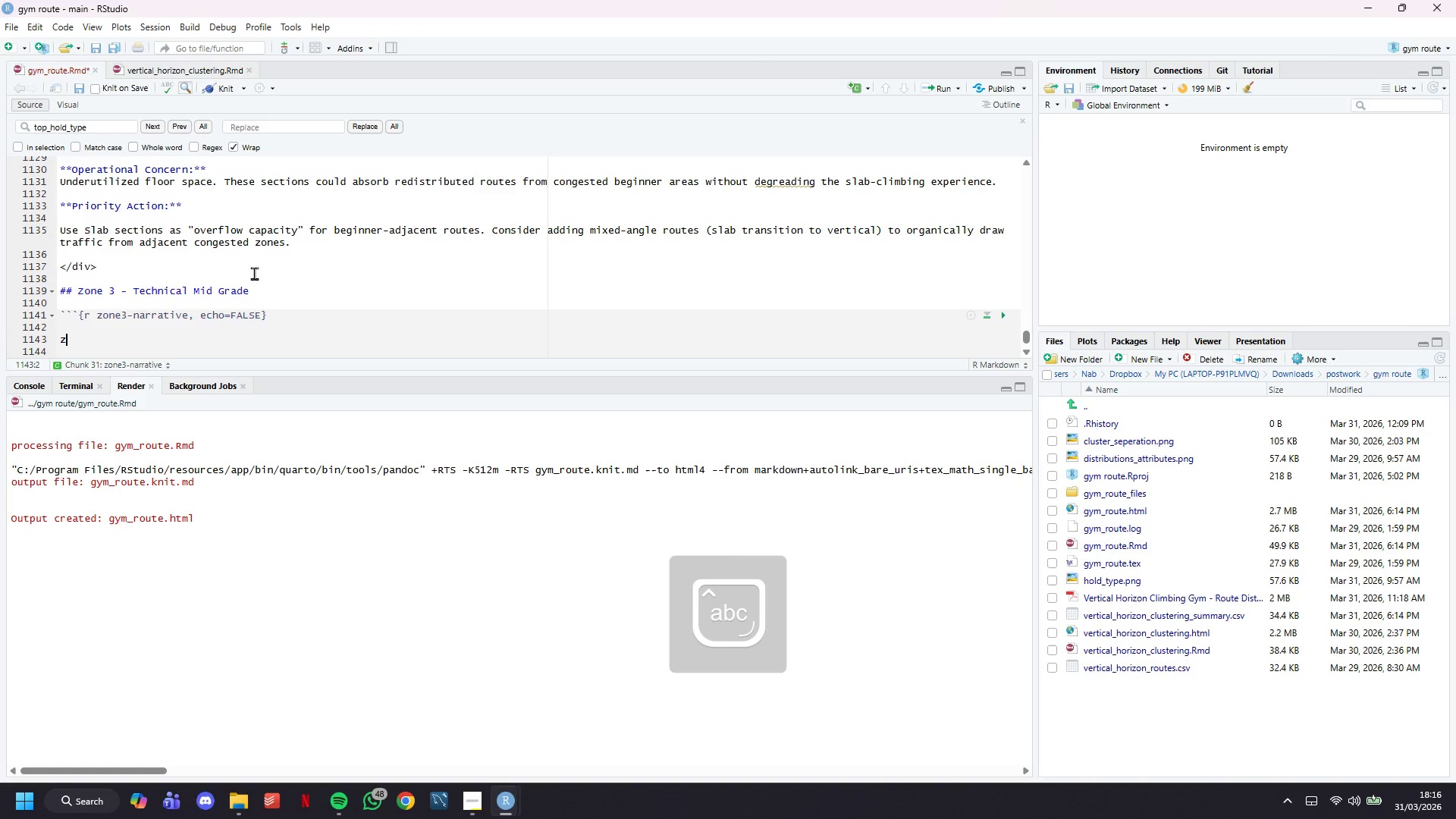 
type(z <_ )
key(Backspace)
key(Backspace)
type(- zone_profile("Techin)
key(Backspace)
key(Backspace)
type(nical Mid-Grade)
 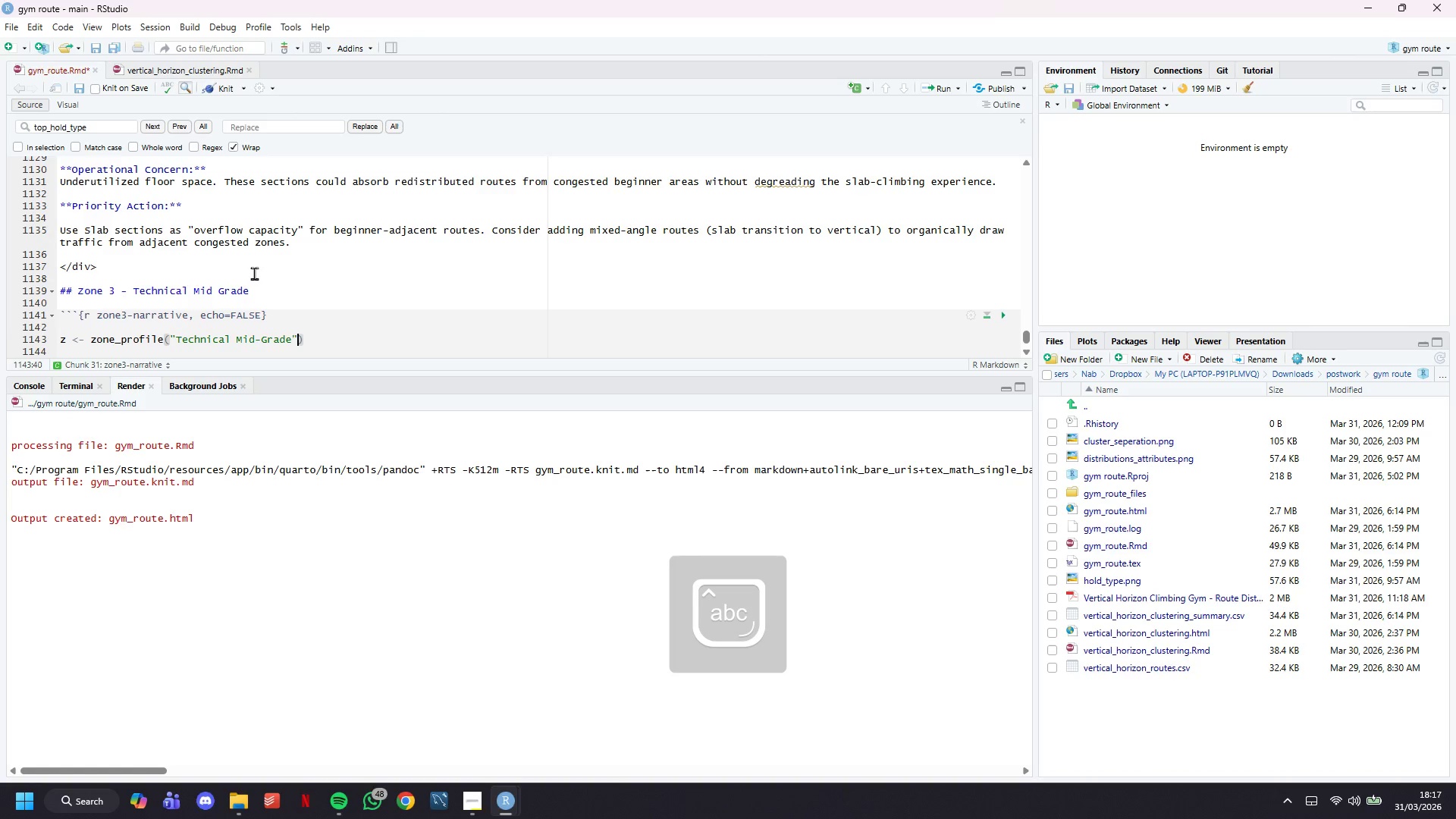 
 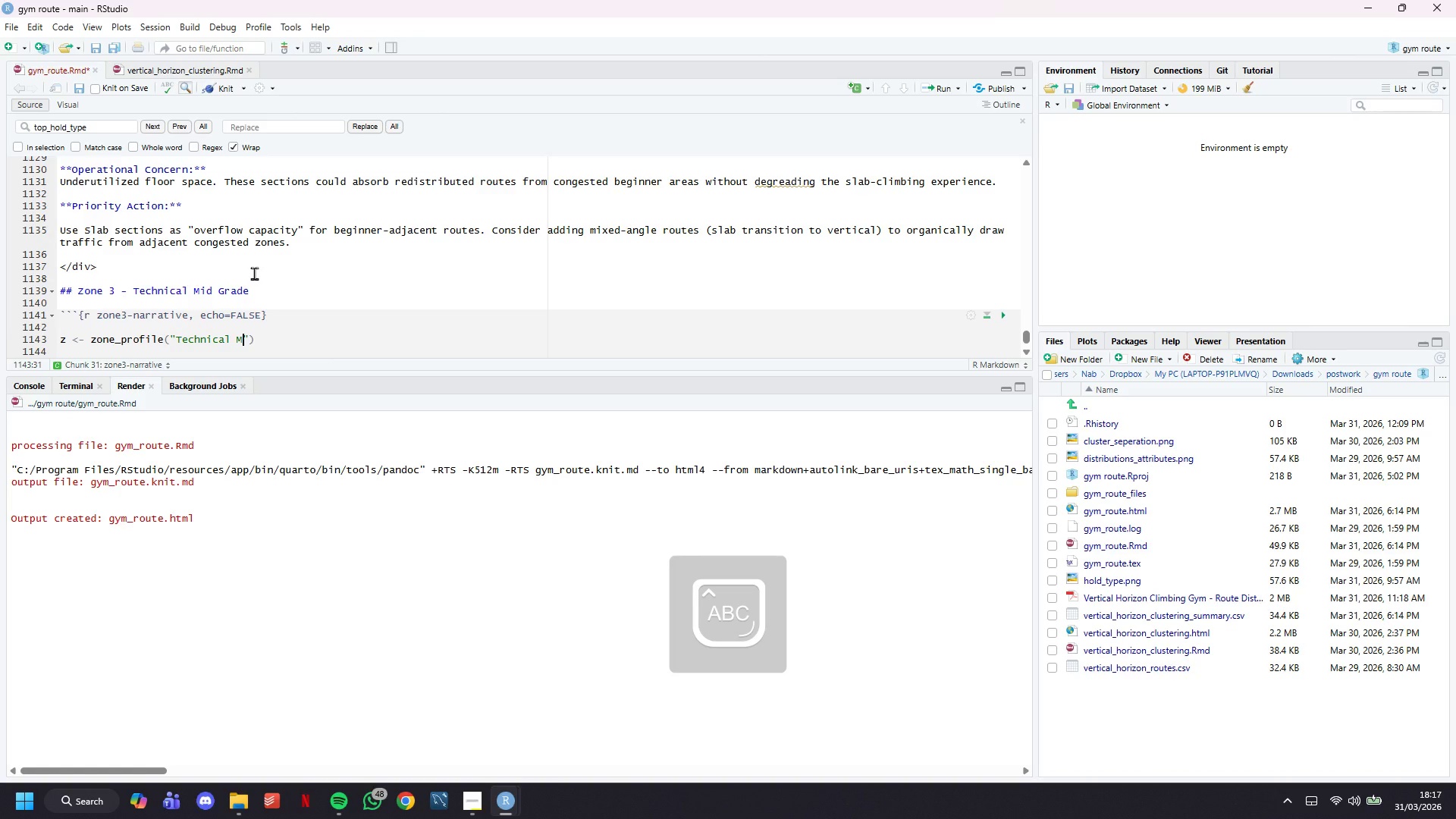 
key(ArrowRight)
 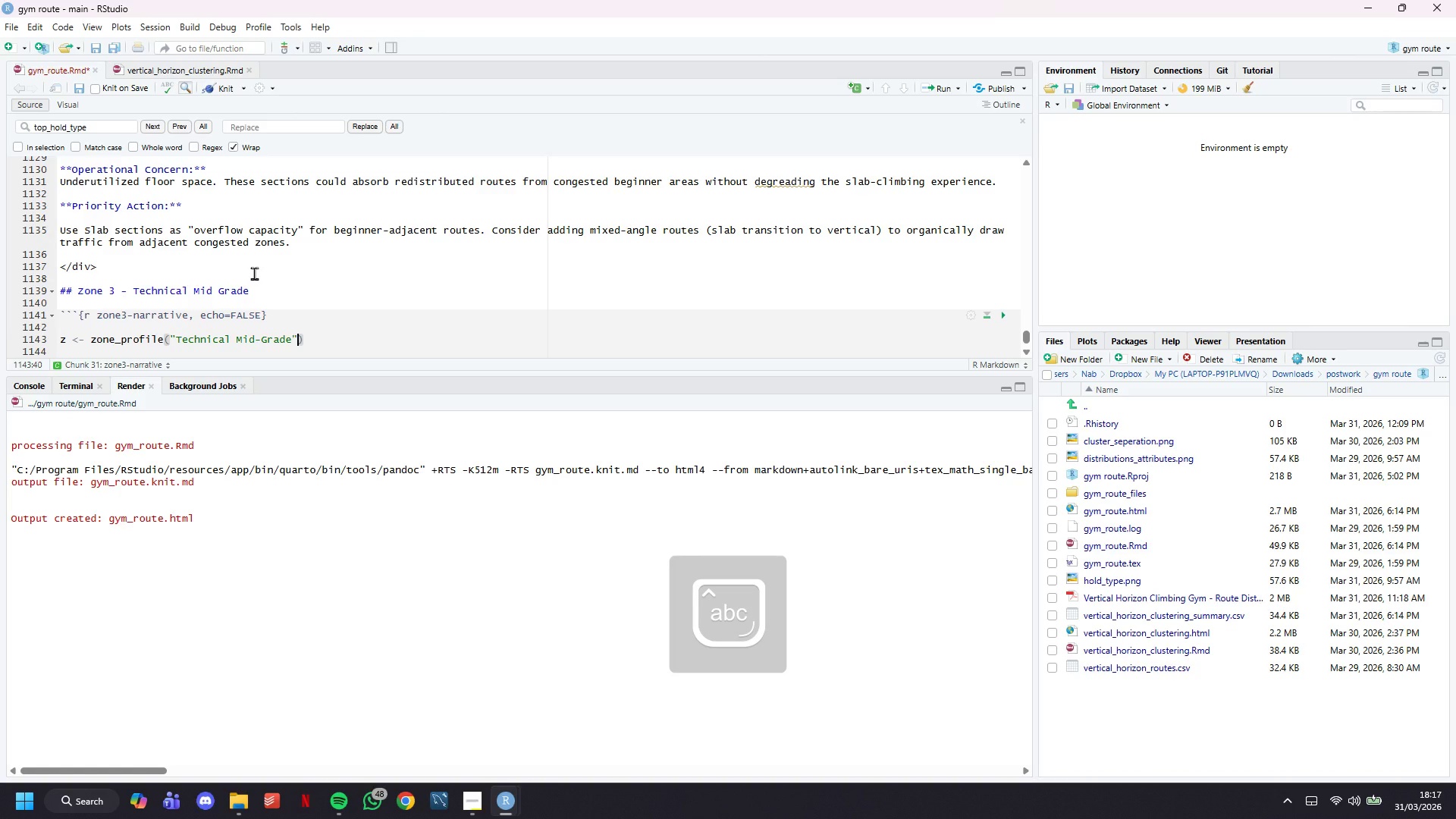 
key(ArrowRight)
 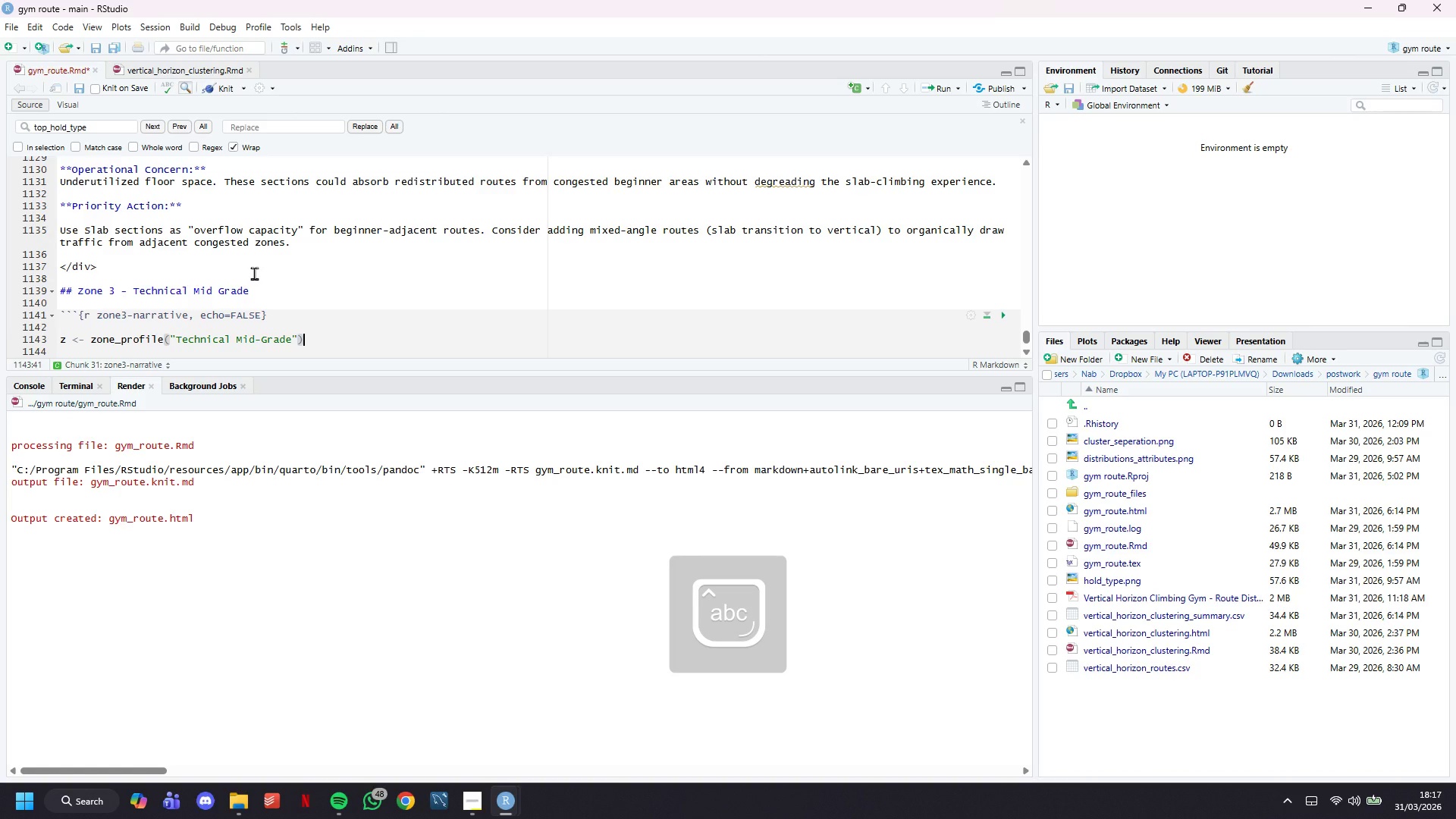 
key(Enter)
 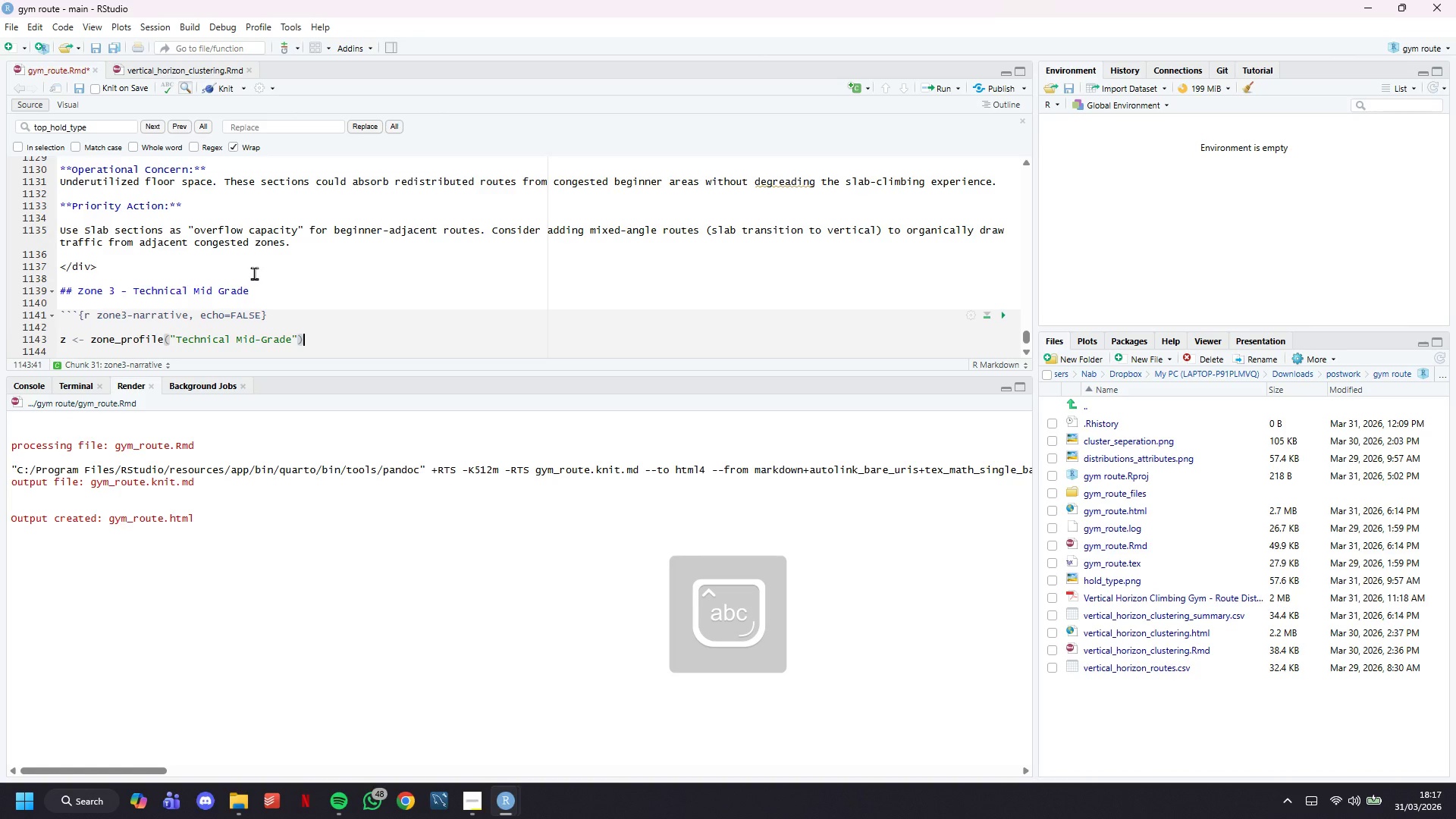 
type(cat(sprintf()
 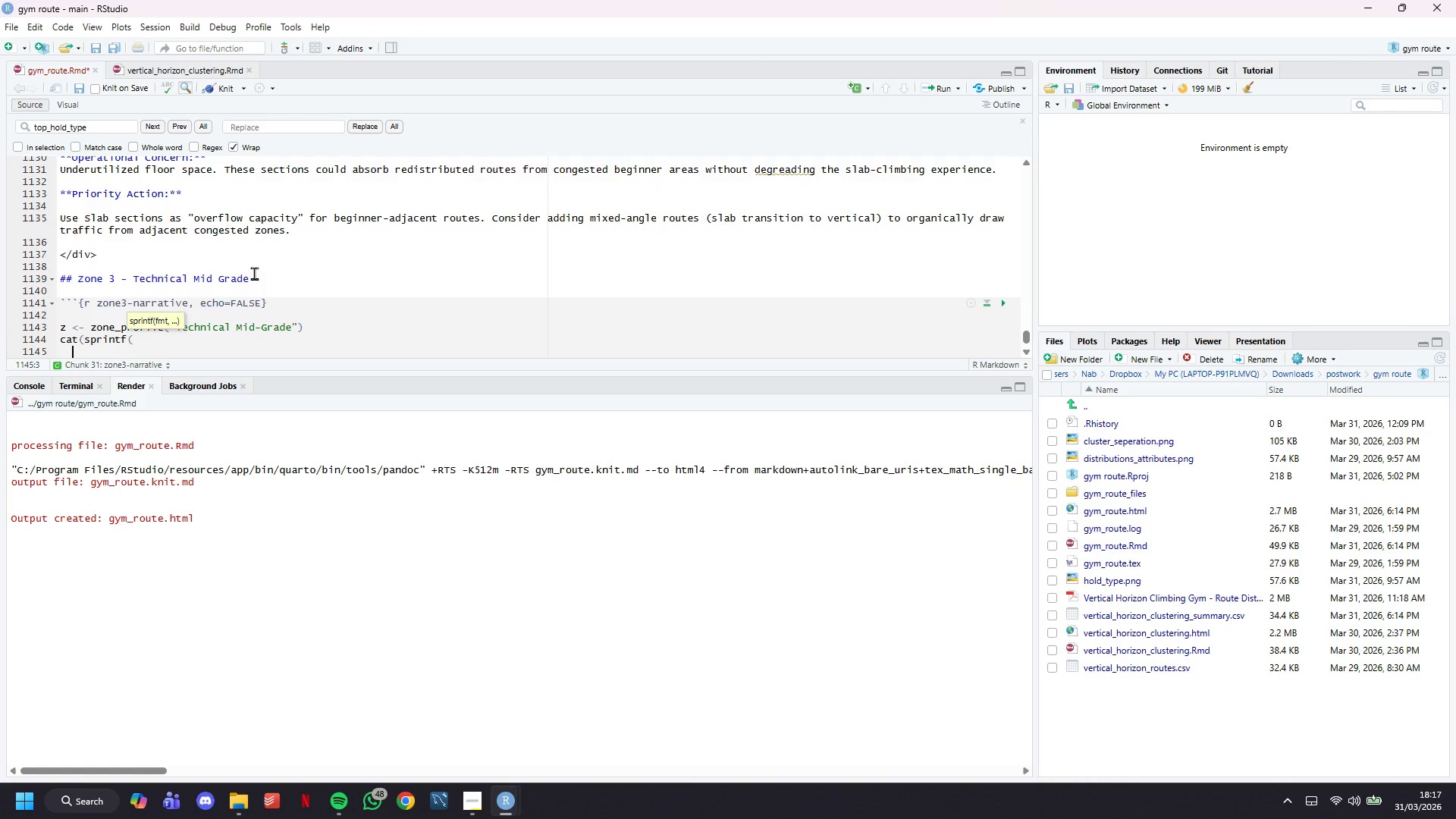 
key(Shift+Enter)
 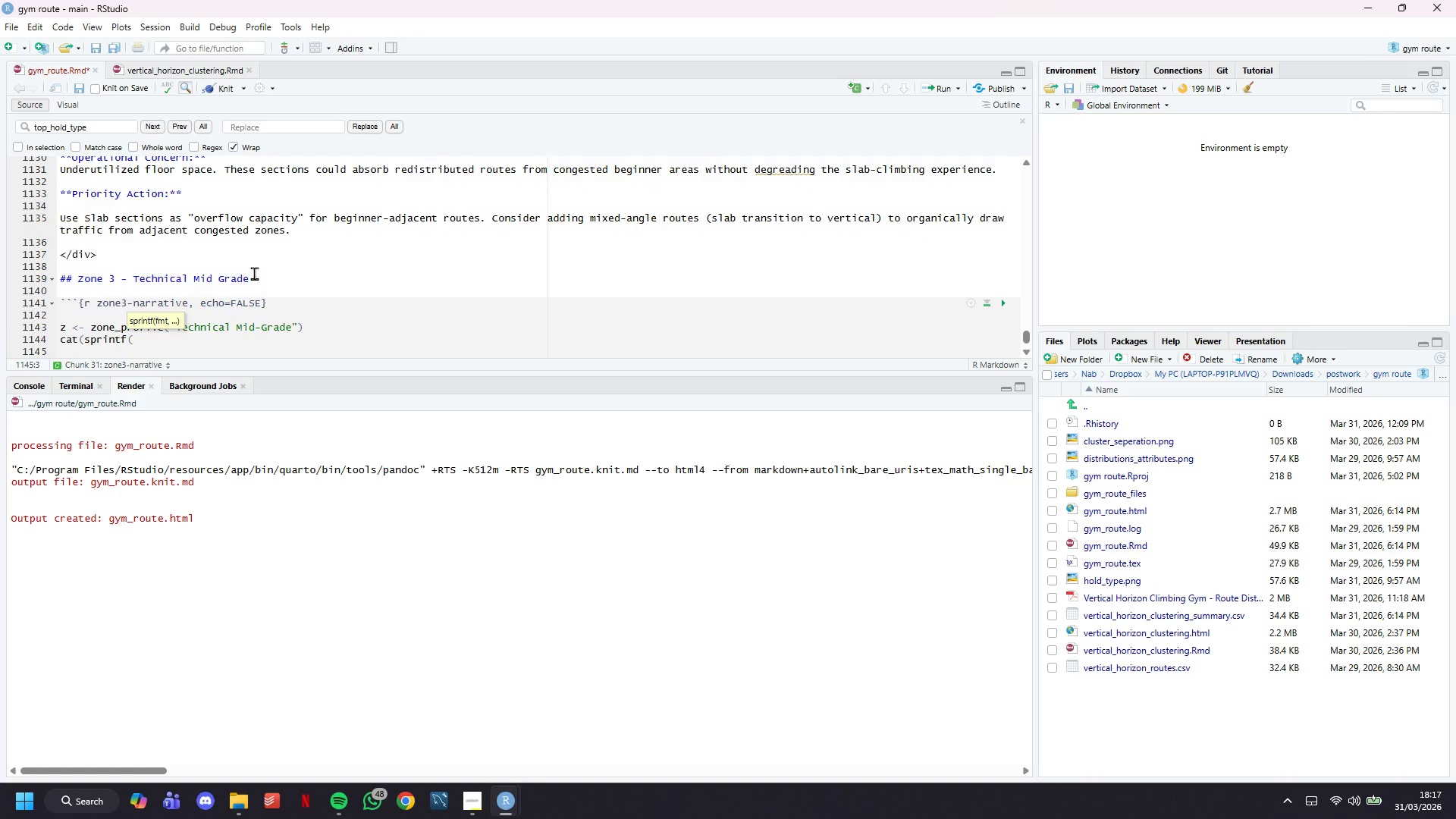 
scroll: coordinate [253, 272], scroll_direction: down, amount: 4.0
 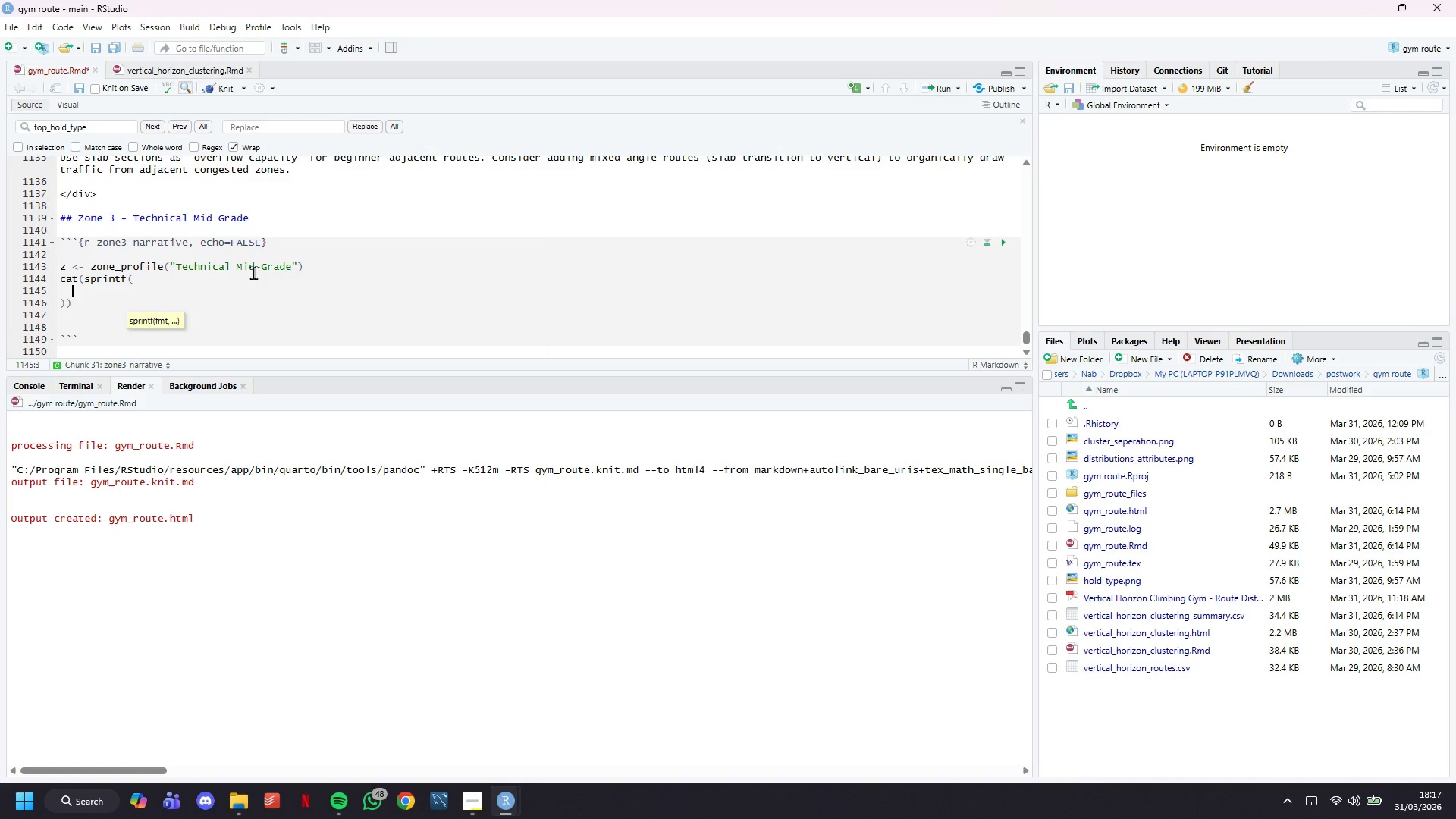 
type(" Routes : %d | AVg Difficulty : V% )
key(Backspace)
type(. )
key(Backspace)
type(1f | Avg Wall Angle: %.1f')
 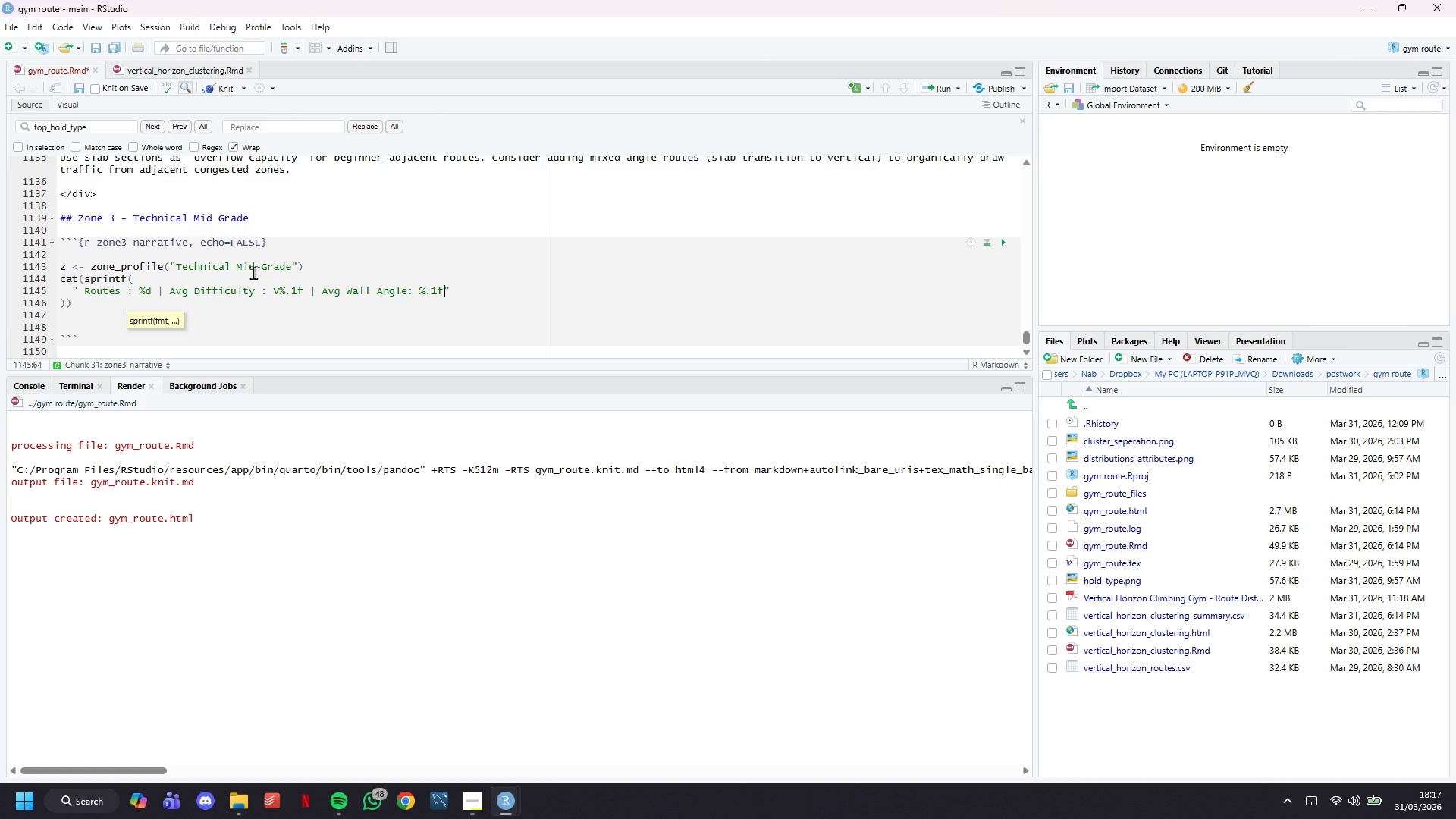 
 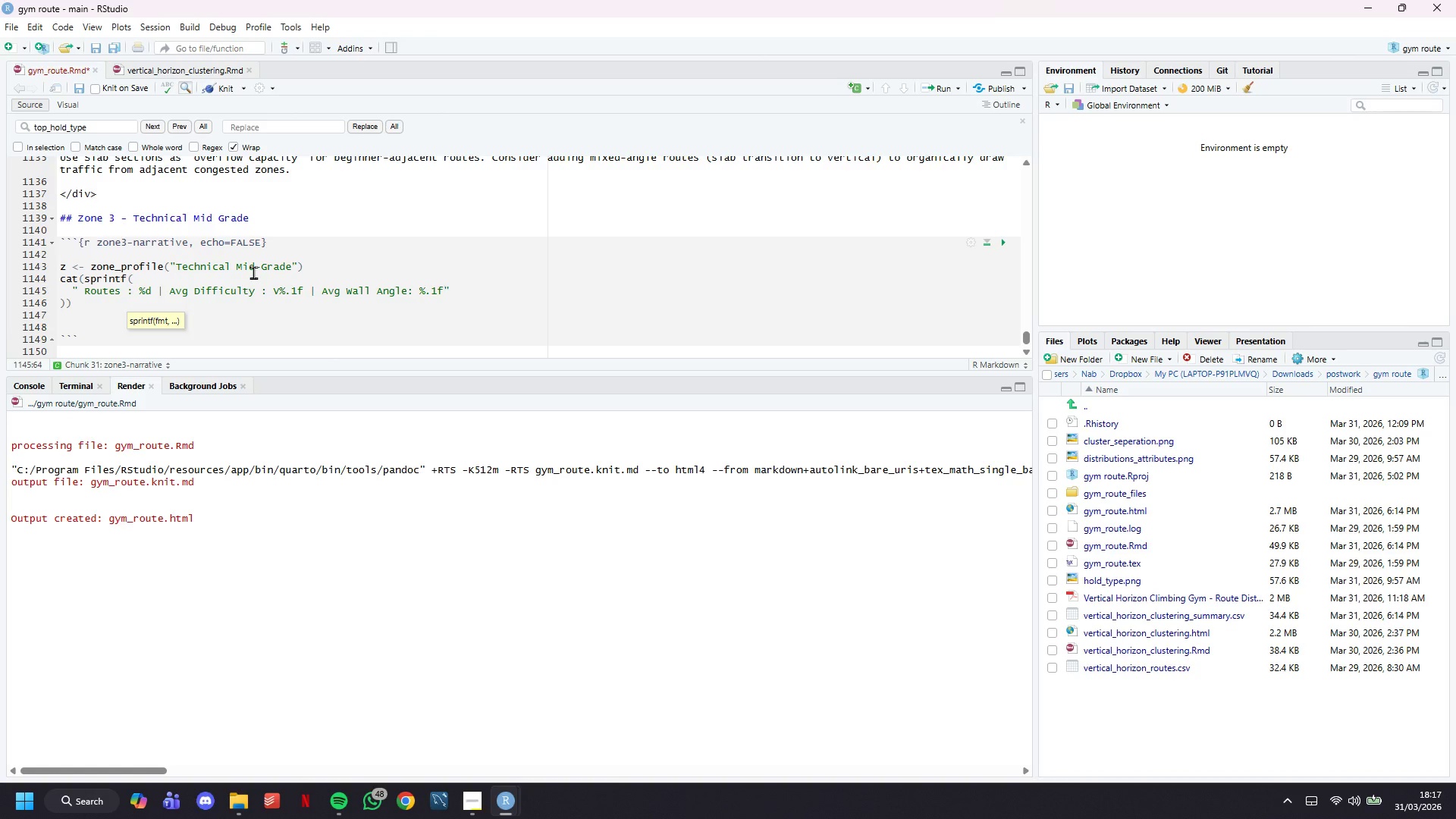 
key(Enter)
 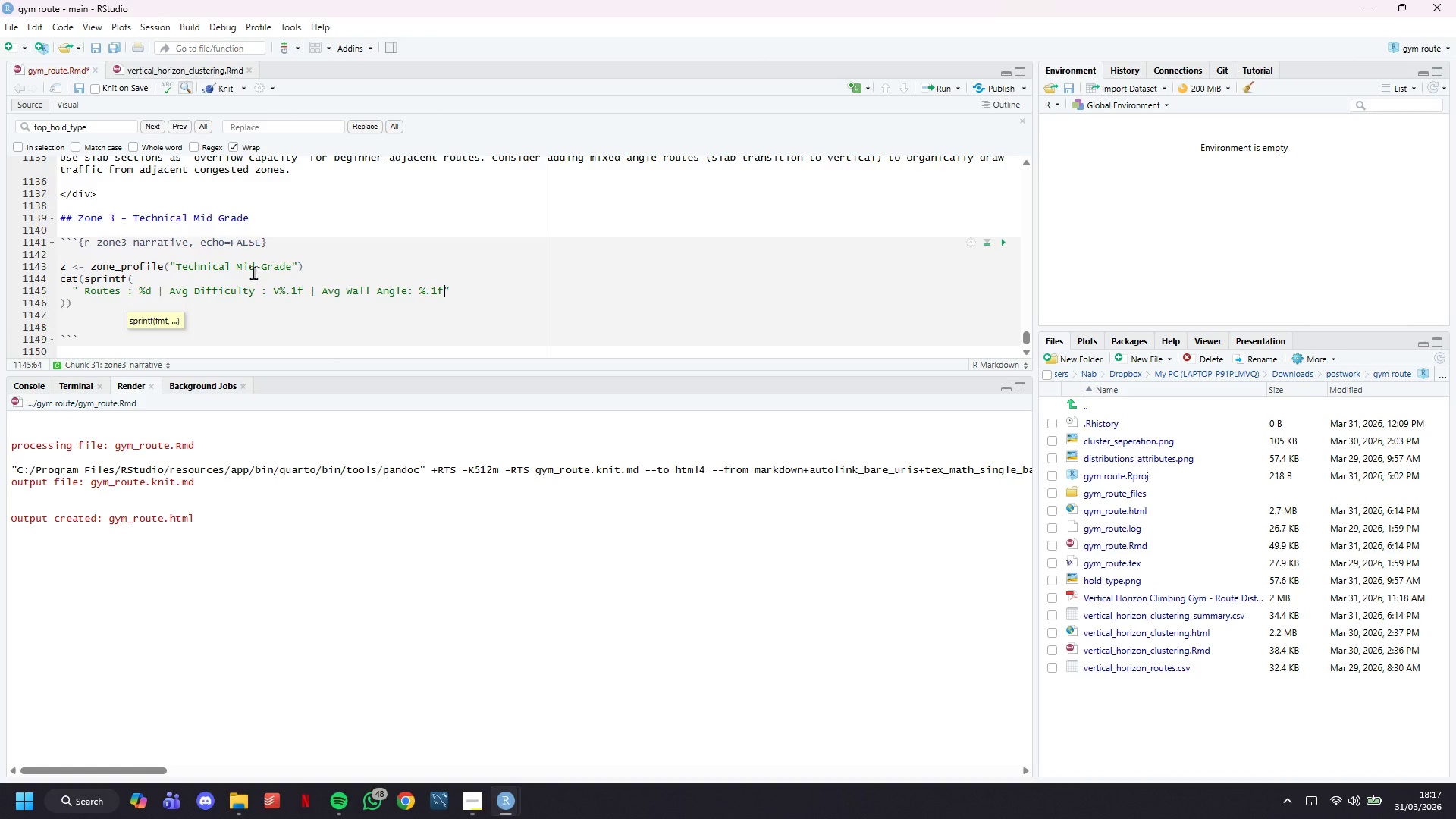 
key(Enter)
 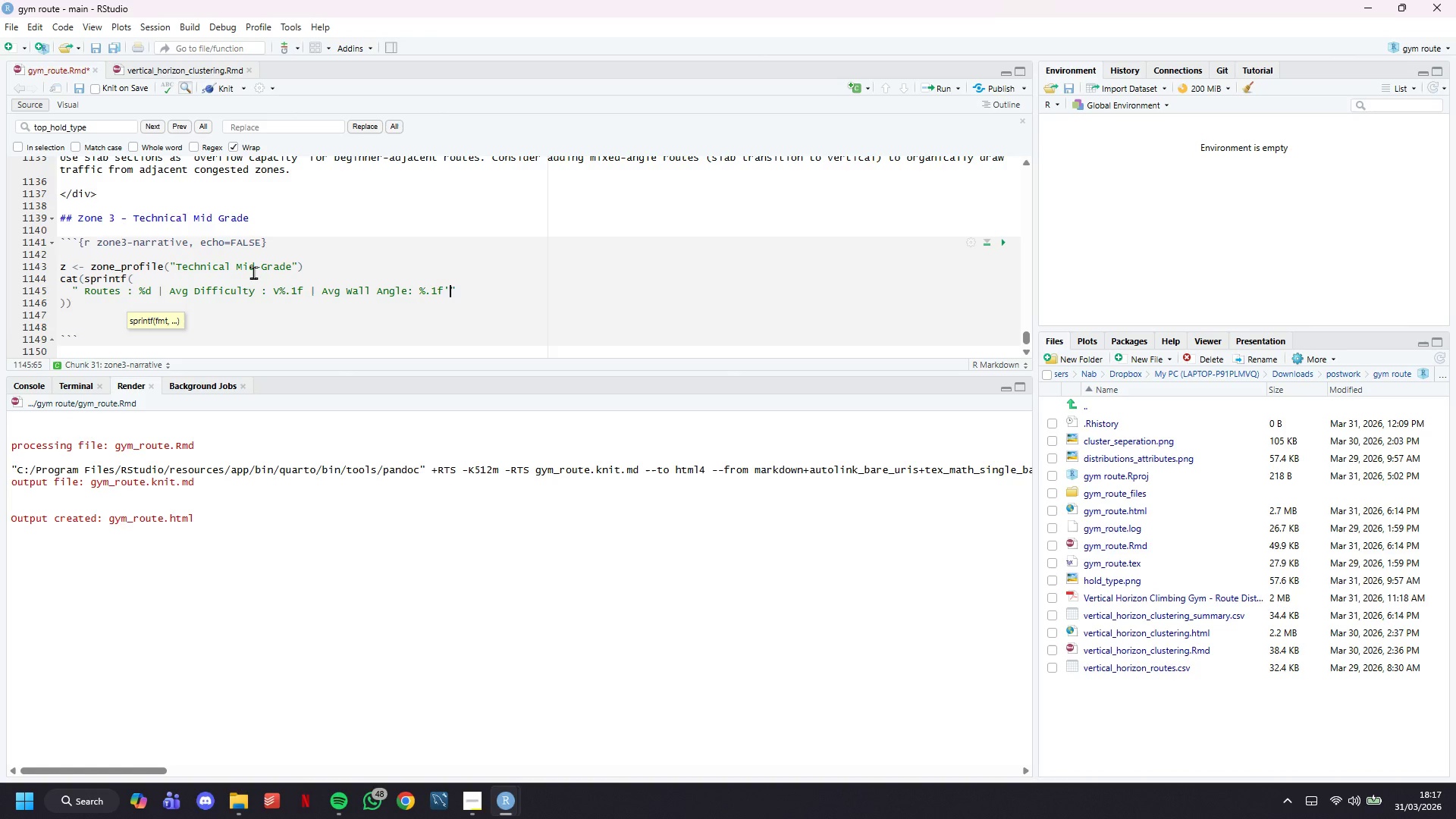 
key(ArrowUp)
 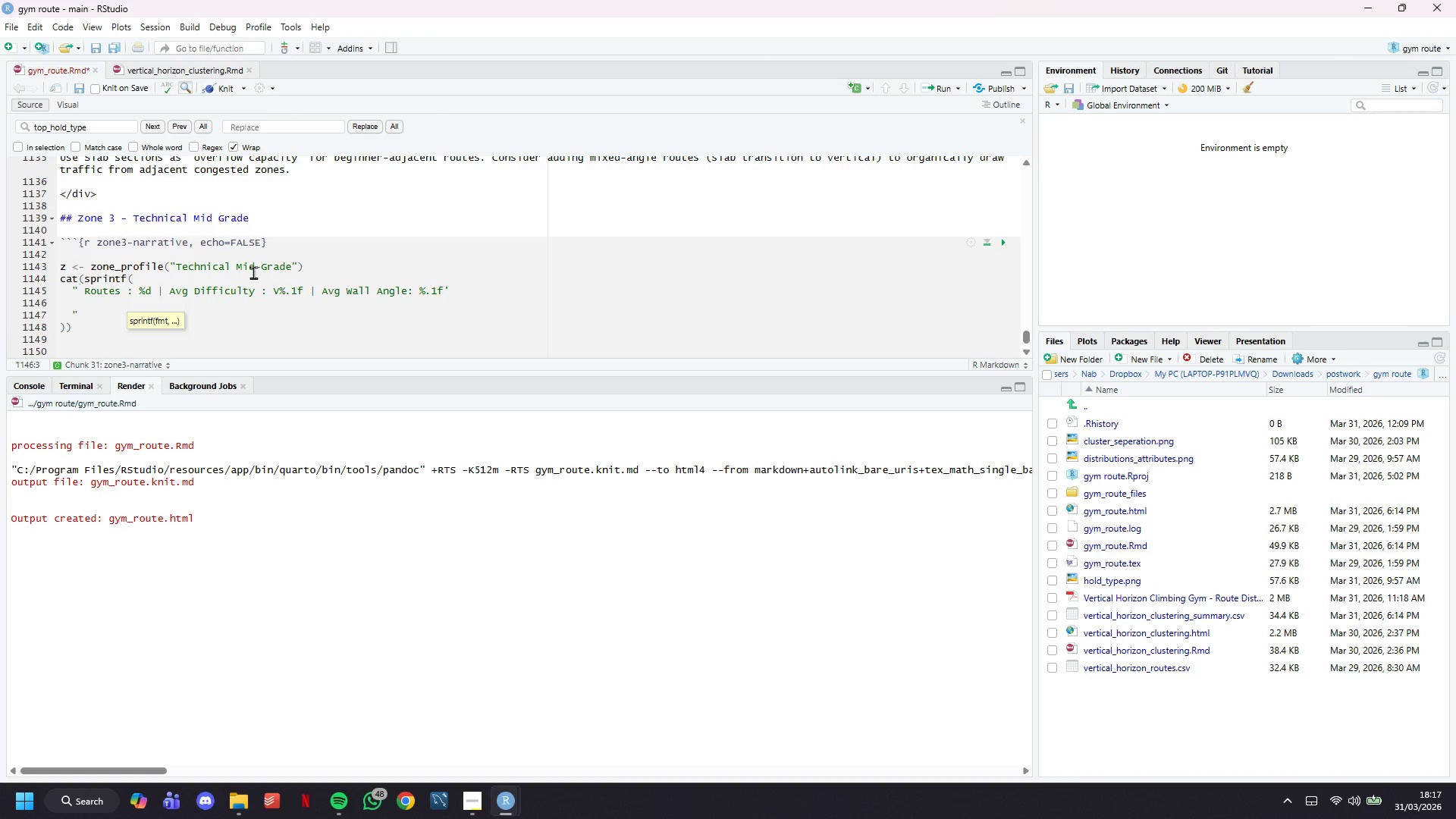 
type(Weekly Attempts)
 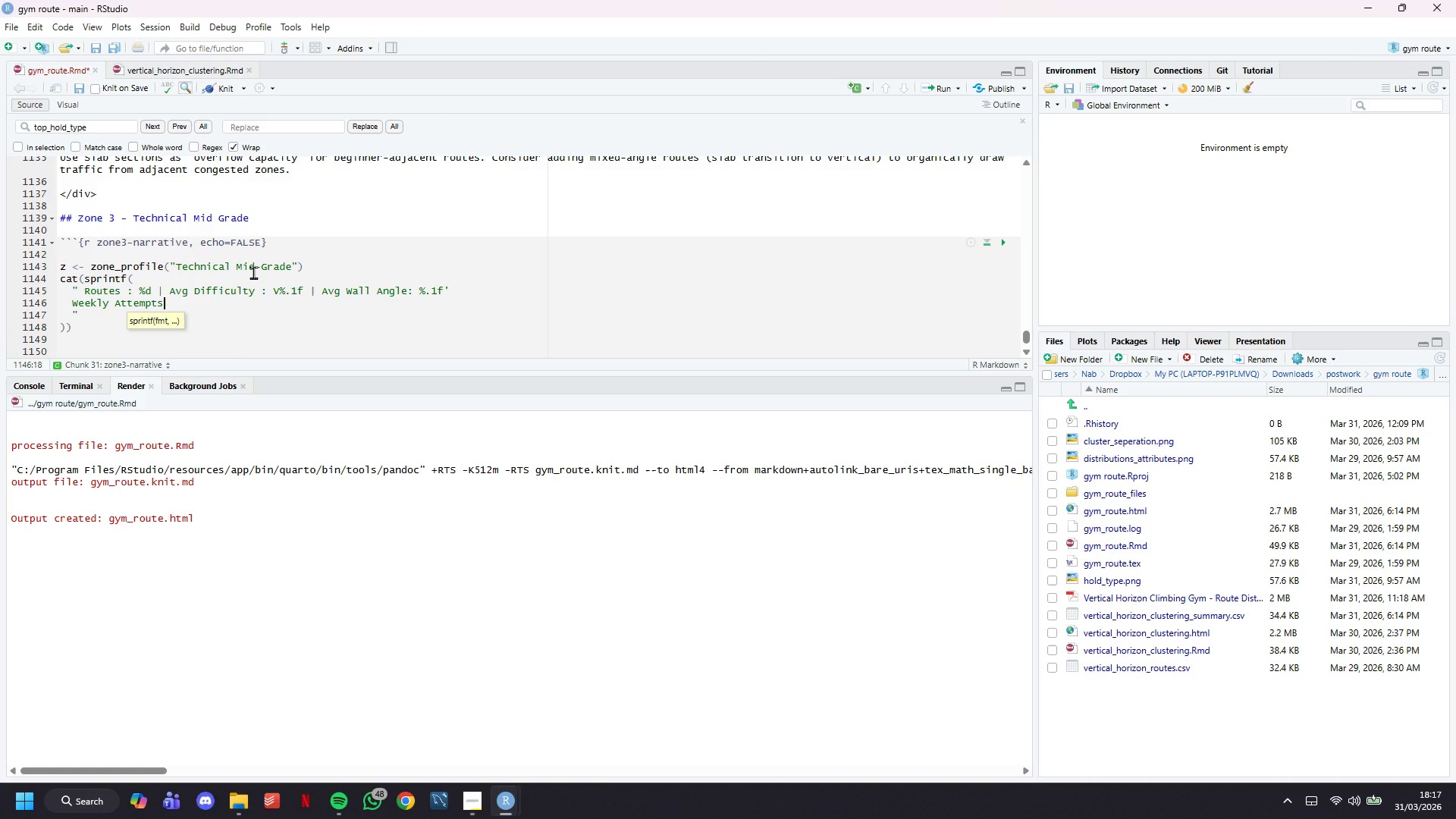 
wait(13.23)
 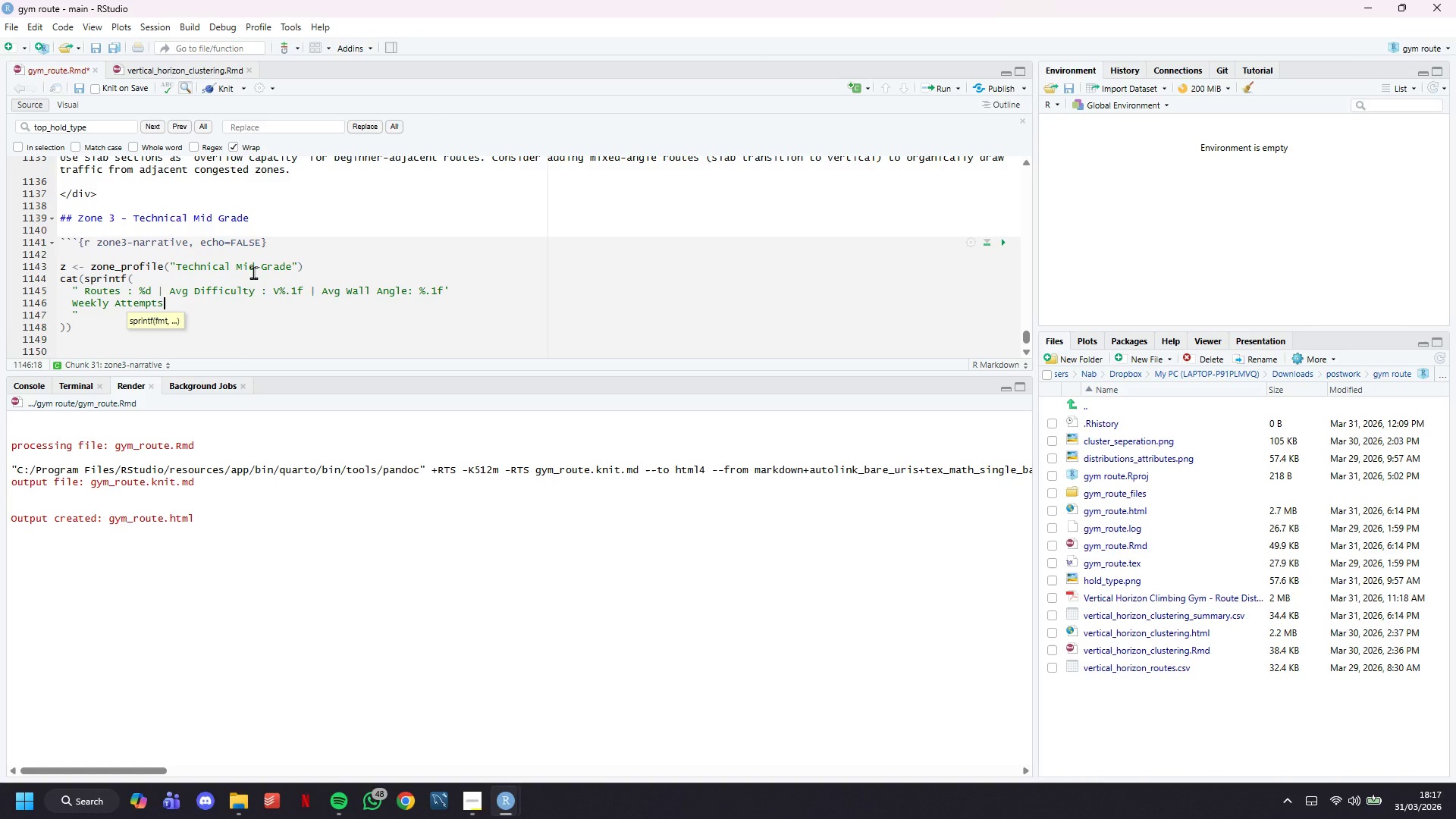 
type(: %.1f | Com)
 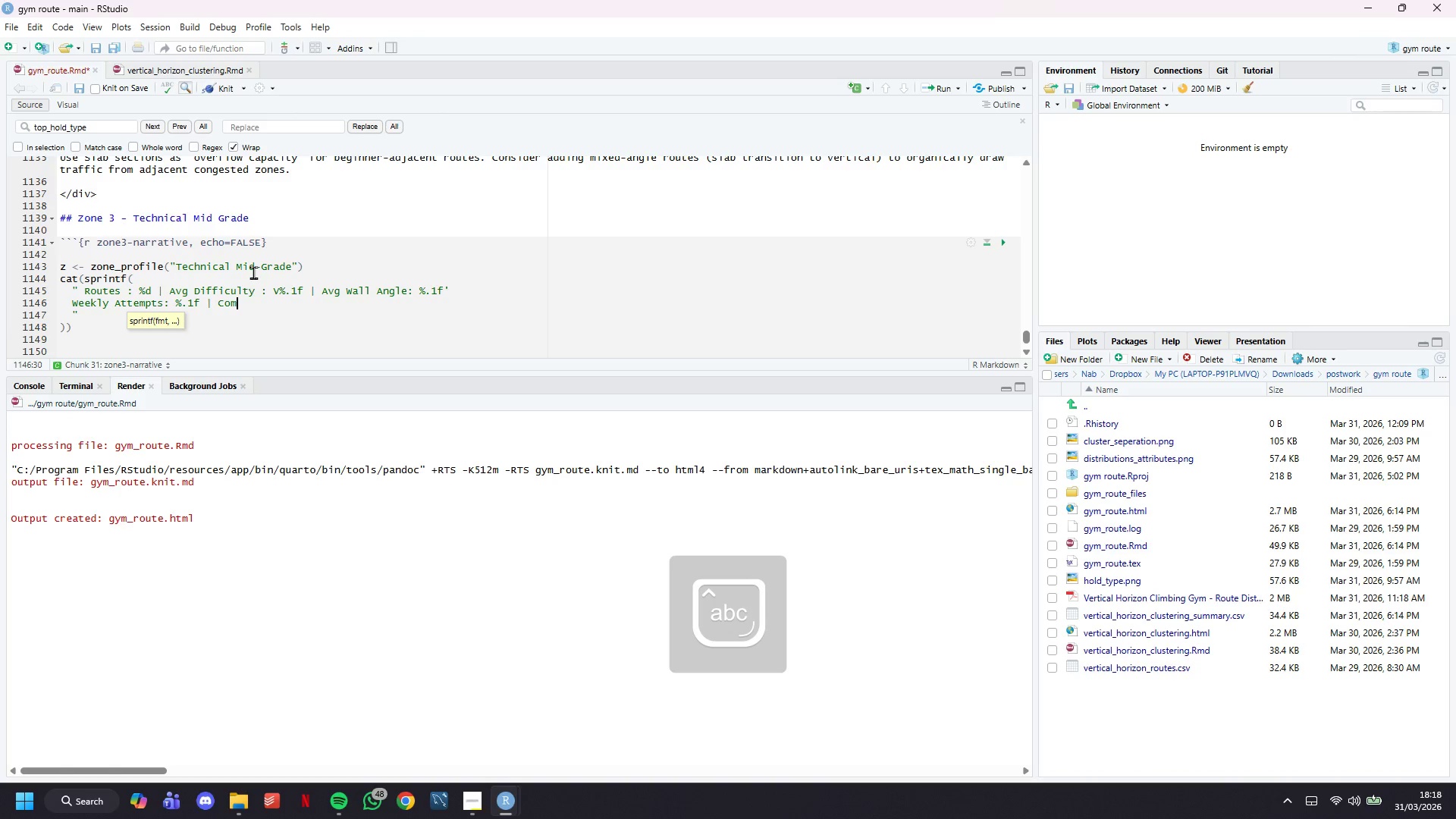 
type(pletion Rate: %.1f%% | Avg Rating:)
 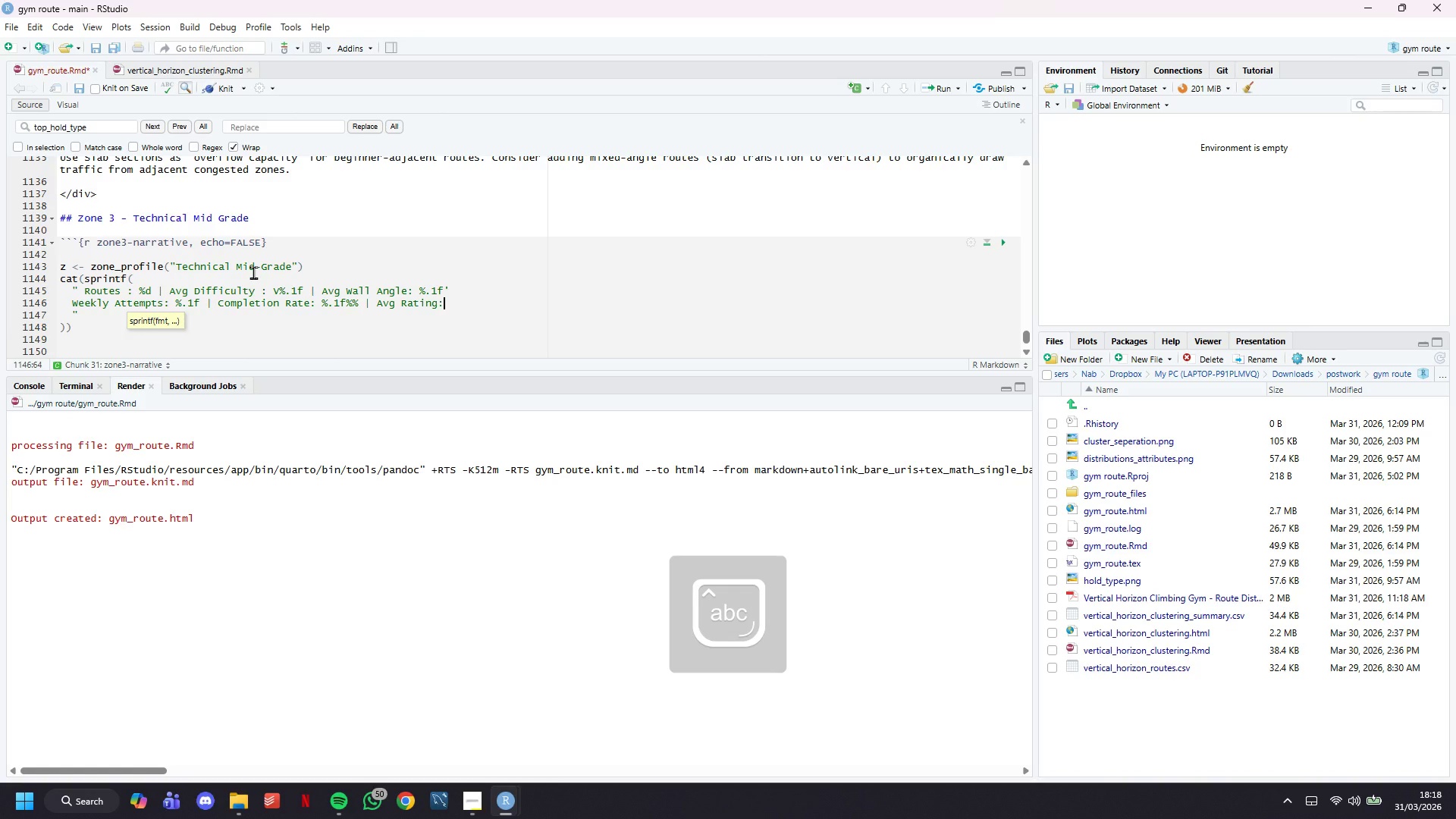 
wait(6.09)
 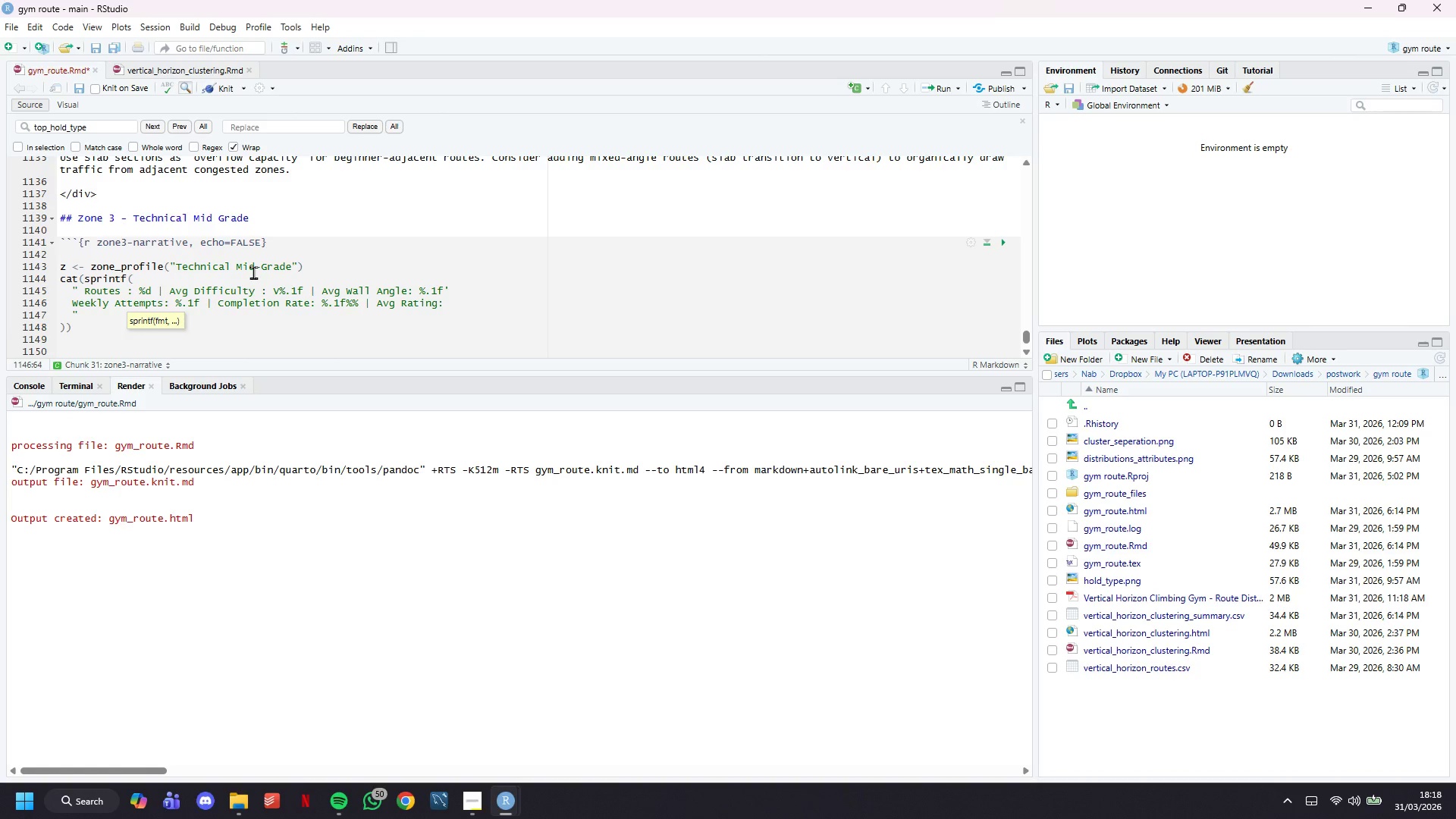 
type( %.2f)
 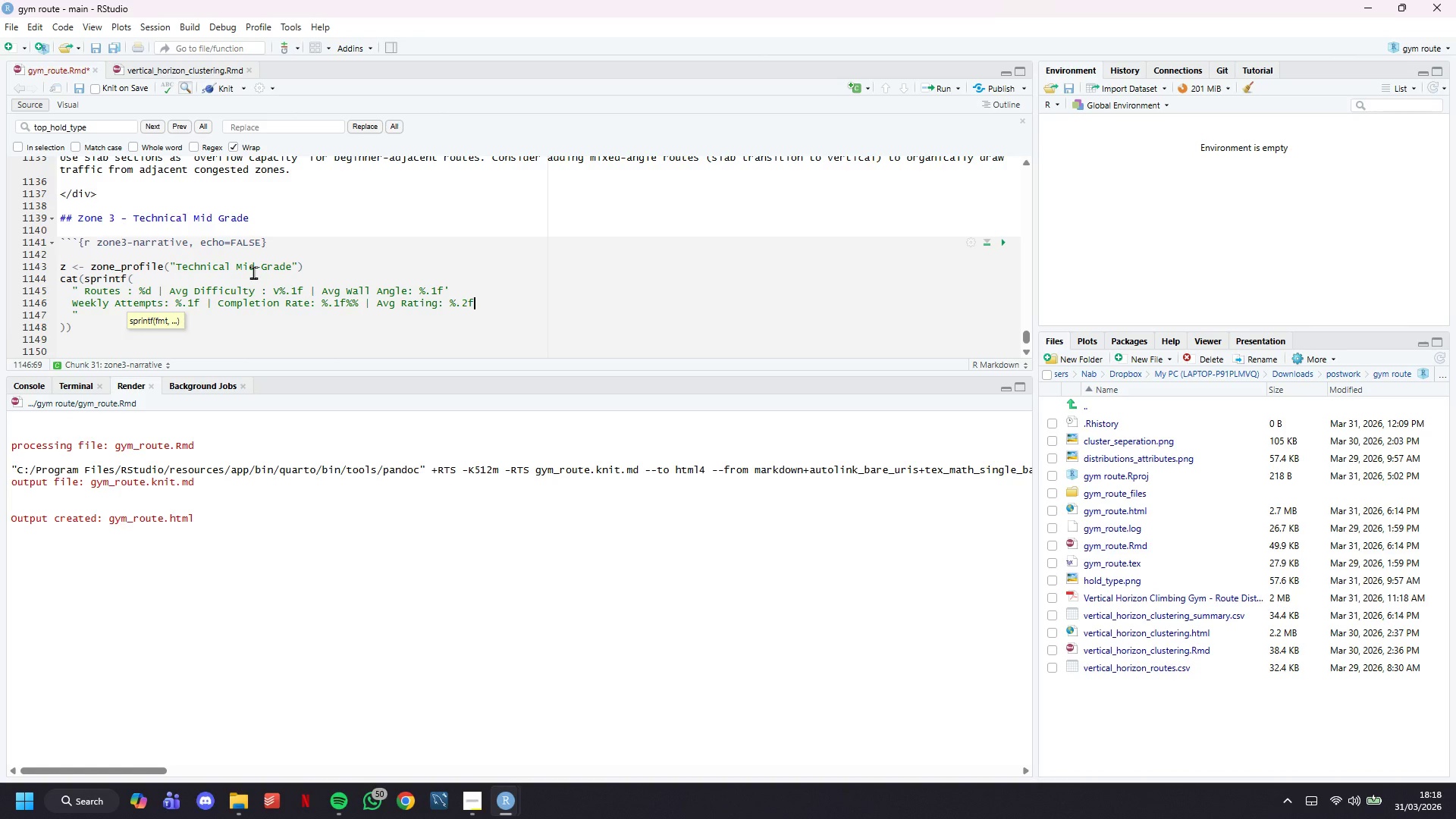 
key(Enter)
 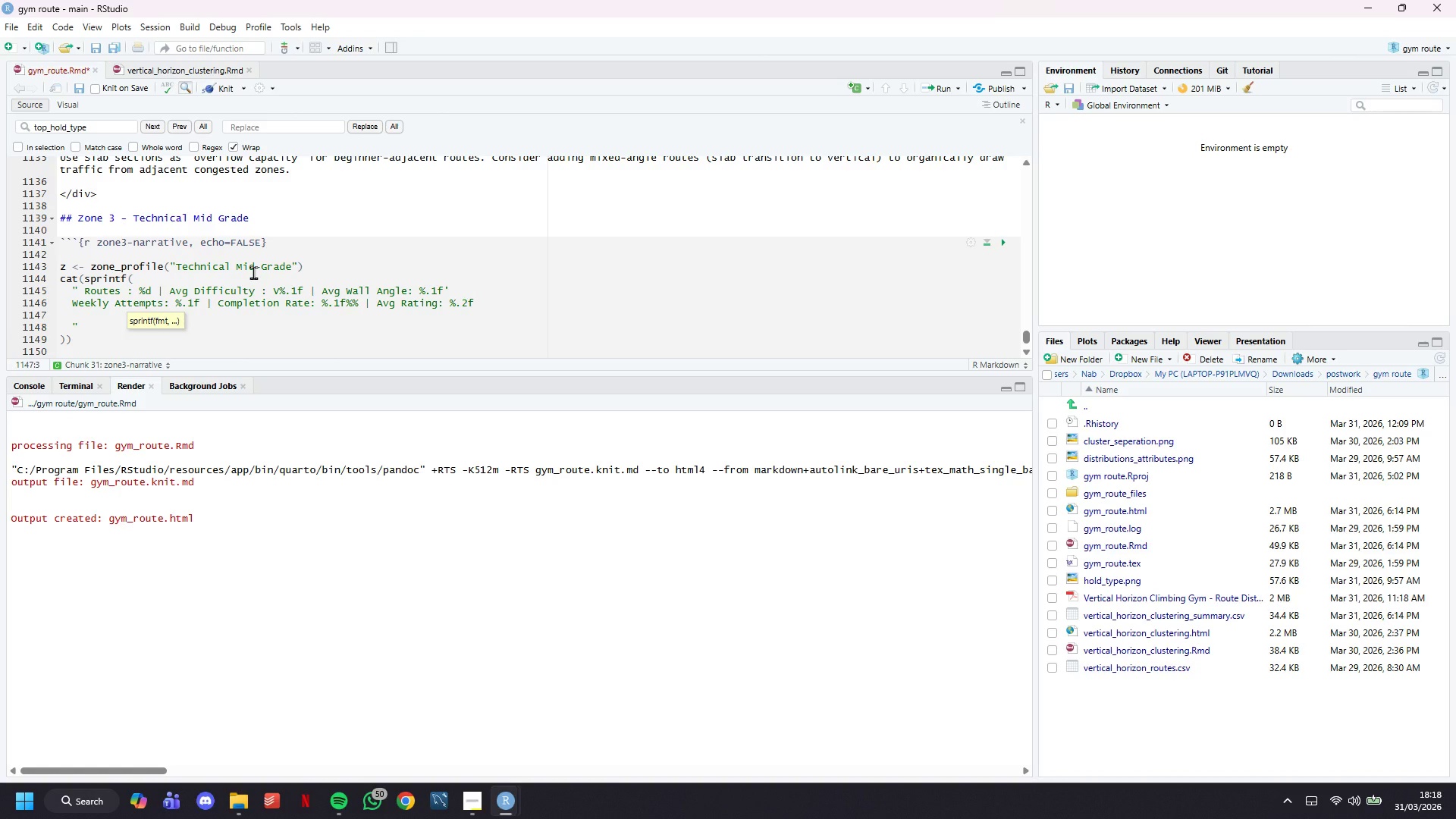 
type(Days Since Reset: %.1f | Dominant Hold: %s | Safety Ini)
key(Backspace)
type(cidents: %.2f\)
key(Backspace)
type(/mo)
 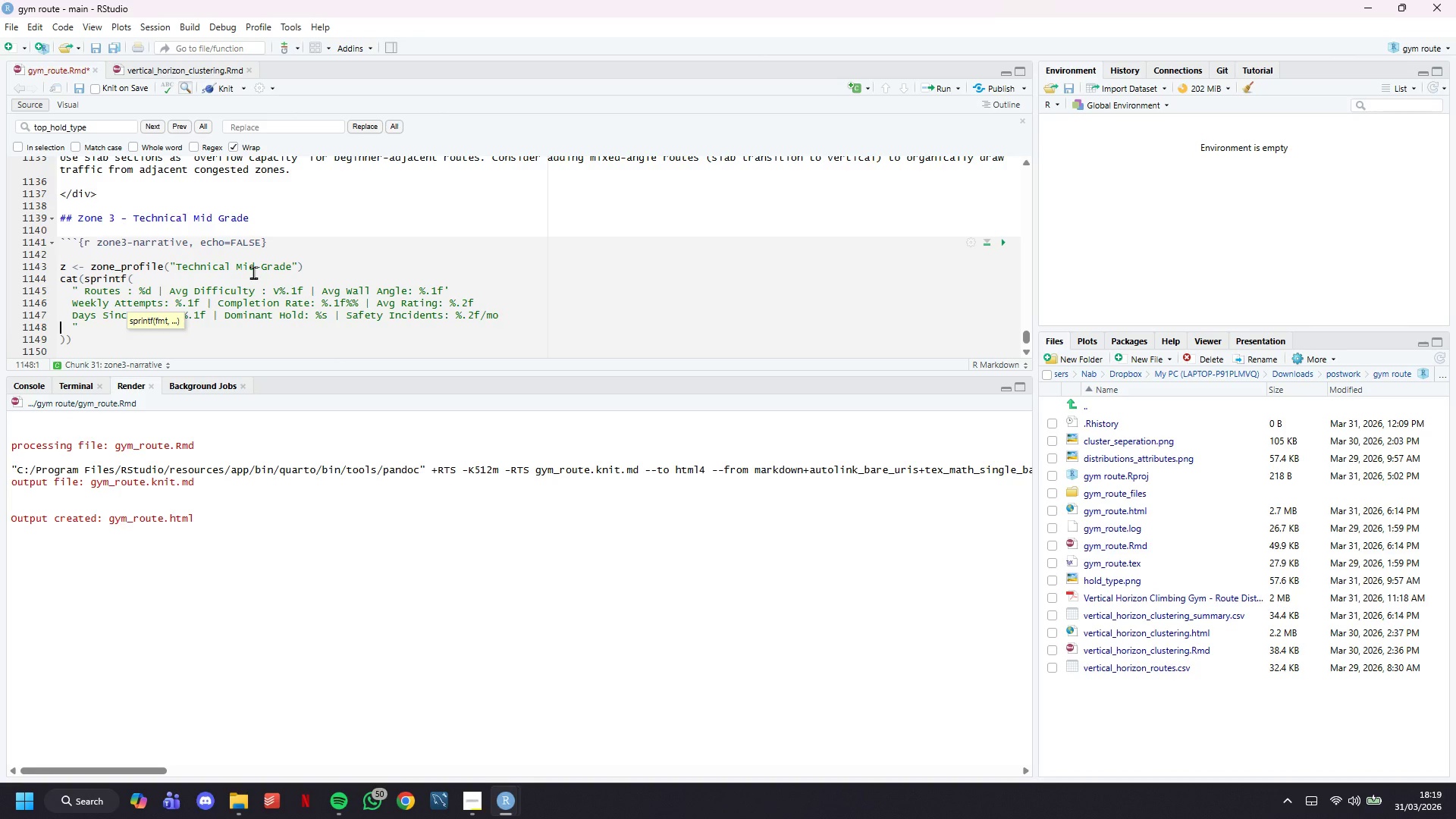 
key(ArrowRight)
 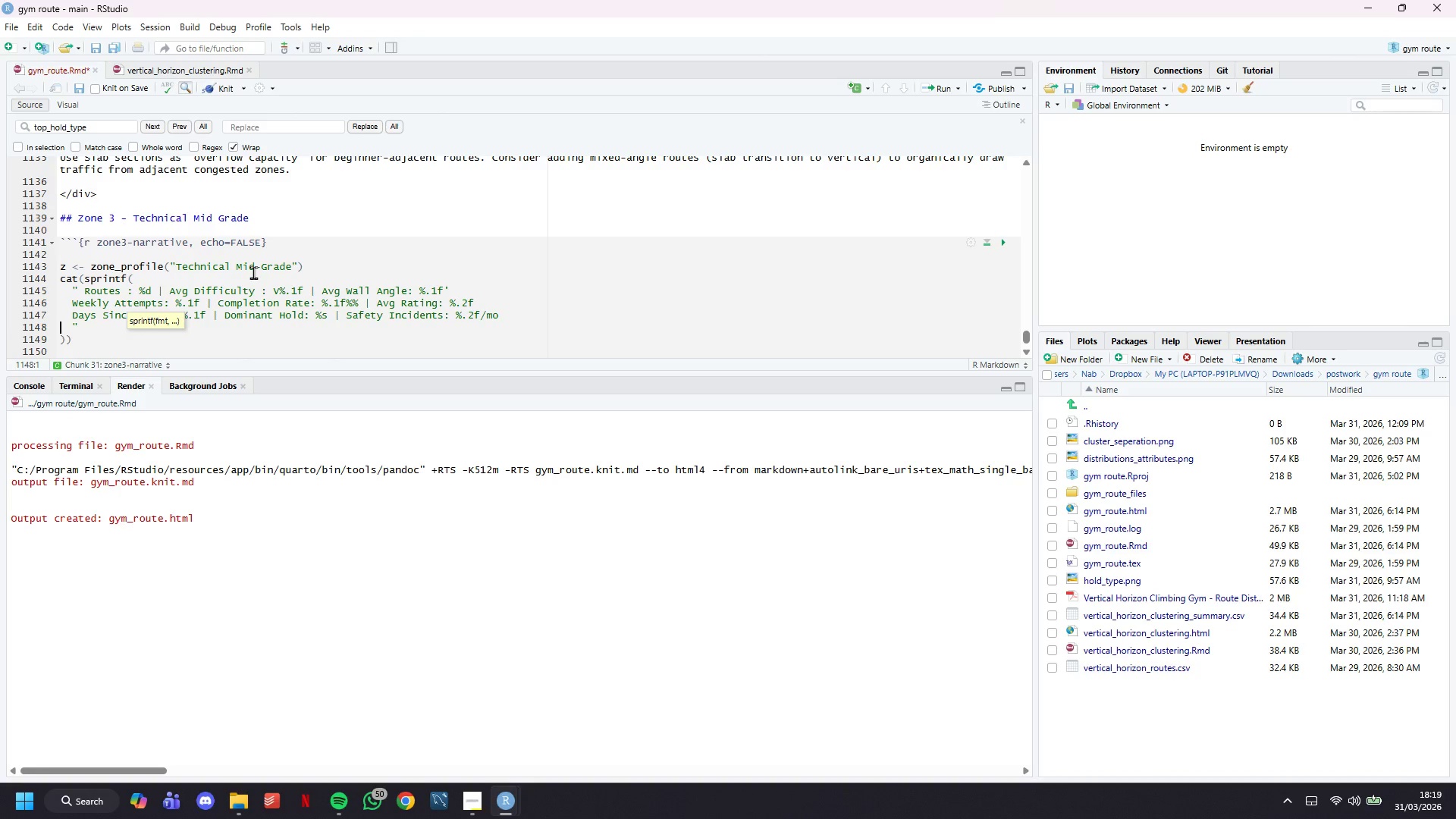 
key(ArrowLeft)
 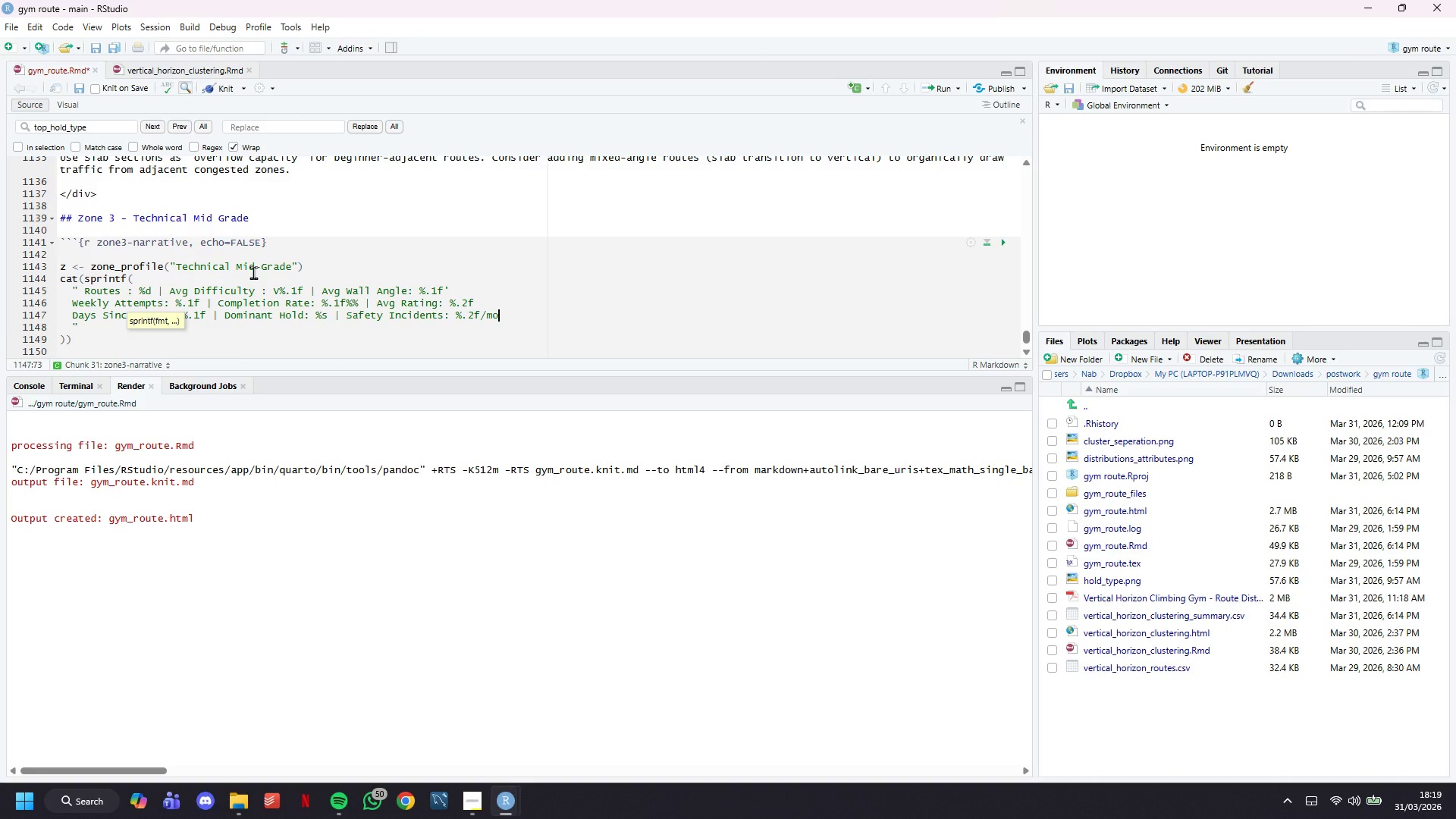 
key(Shift+ShiftLeft)
 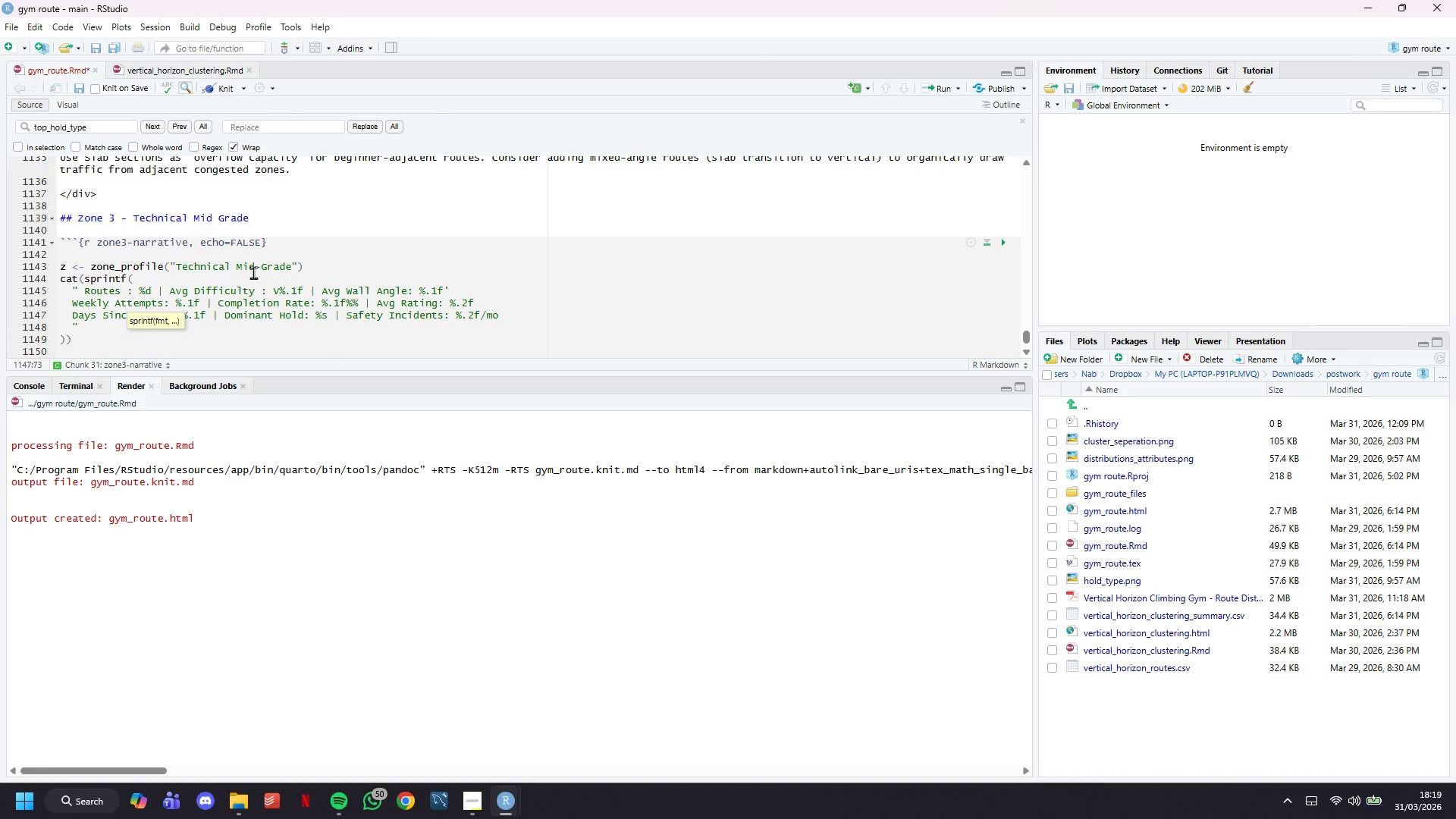 
key(ArrowDown)
 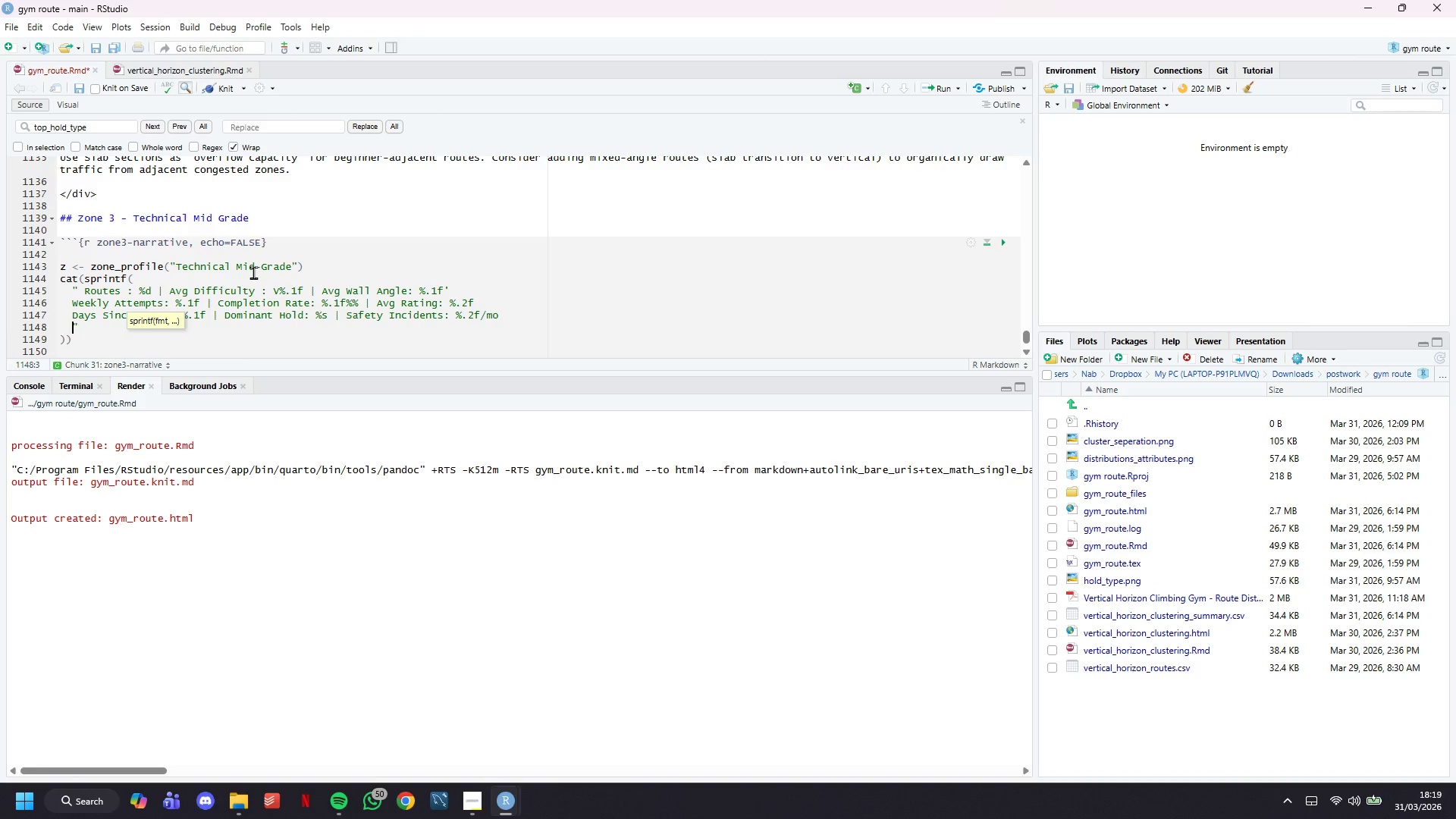 
key(ArrowLeft)
 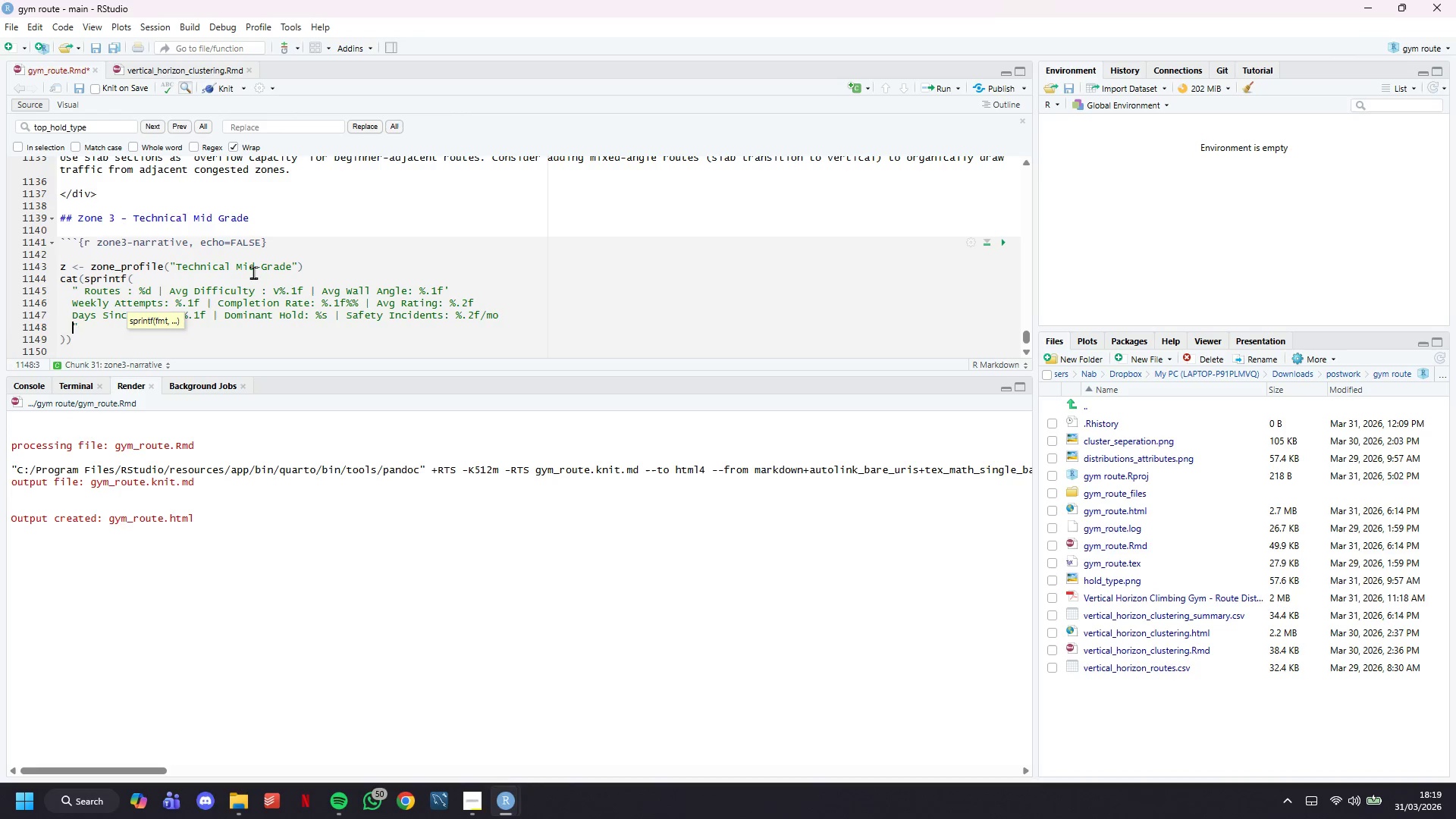 
key(Backspace)
 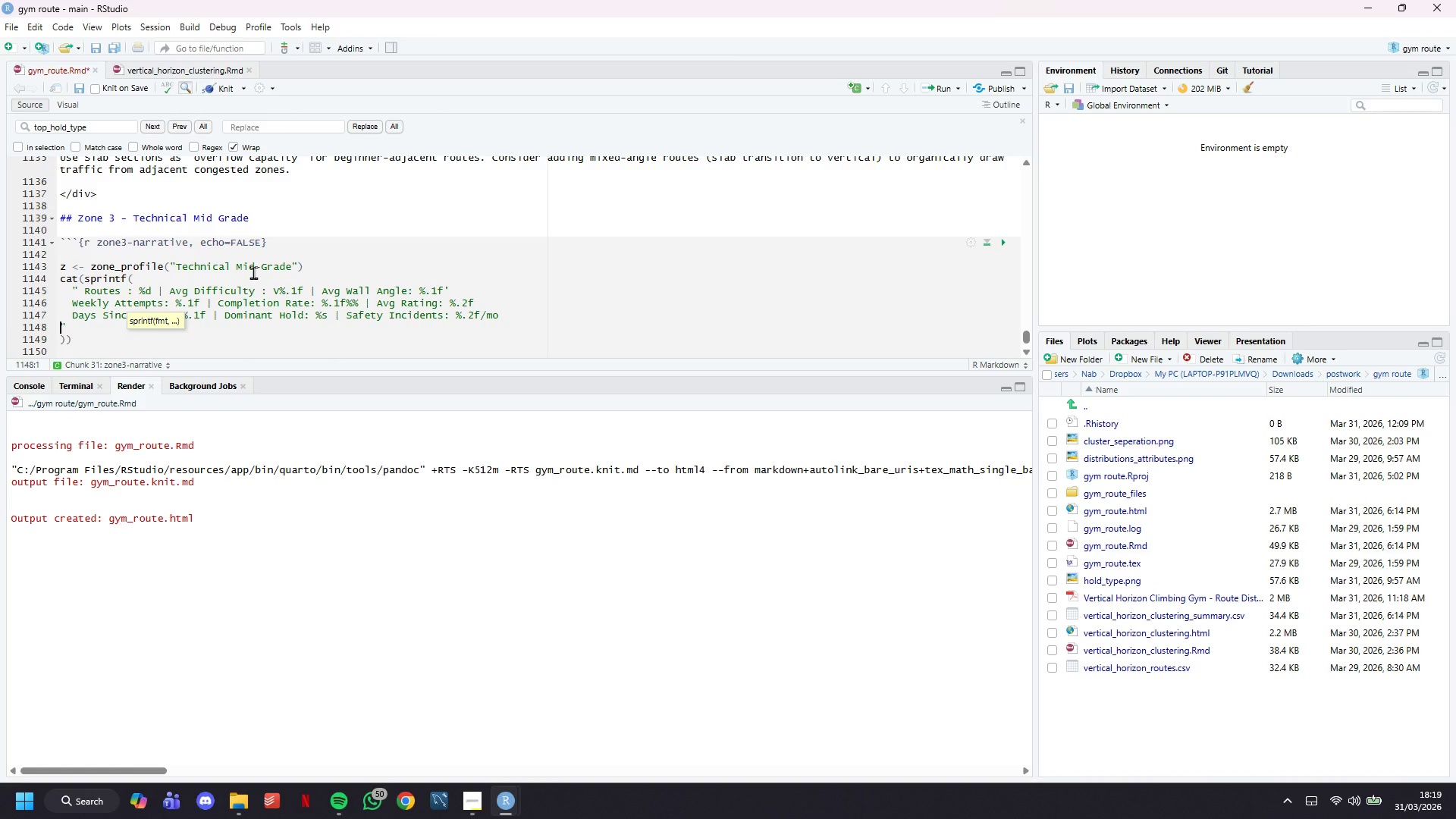 
key(Backspace)
 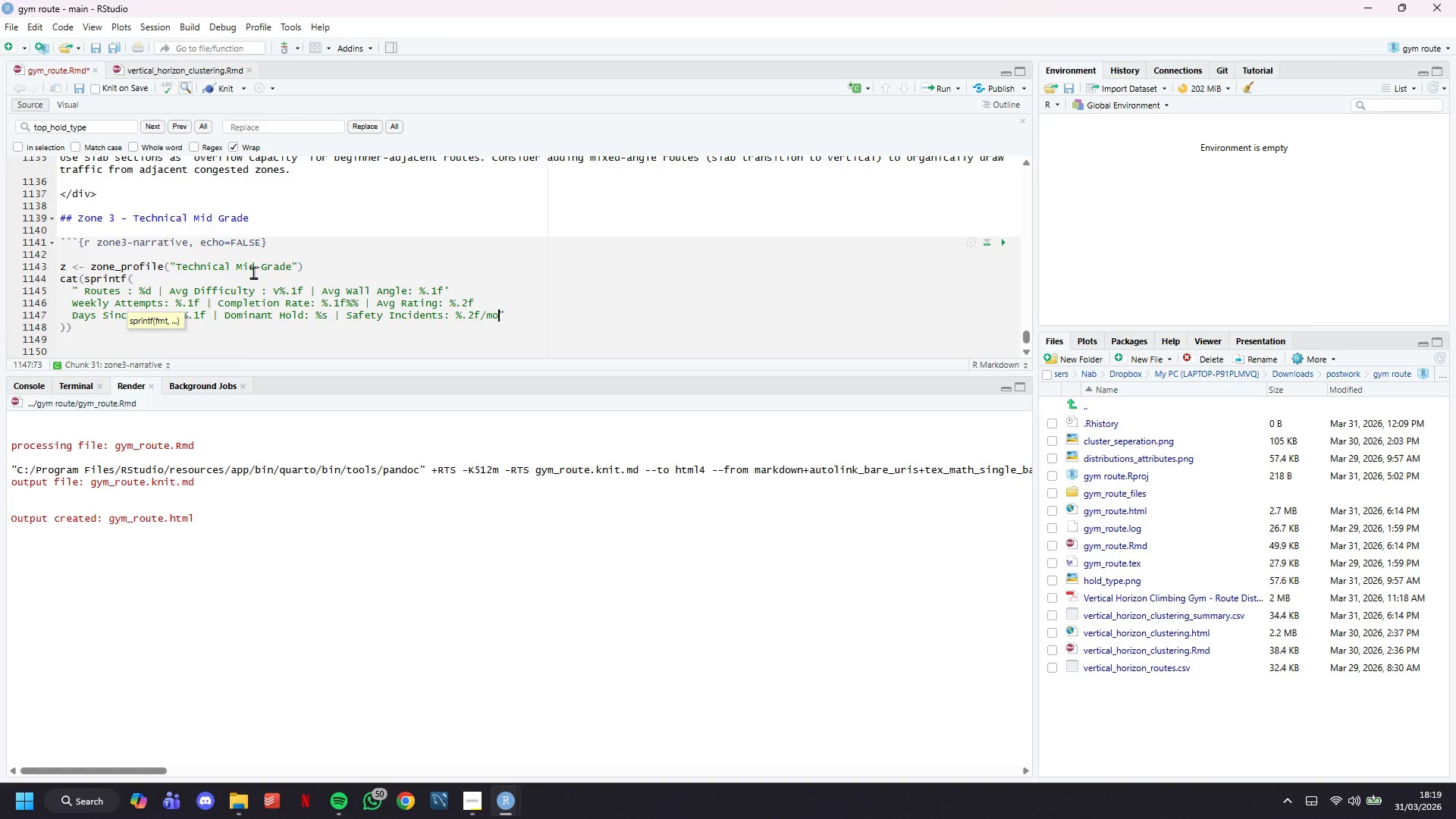 
key(ArrowRight)
 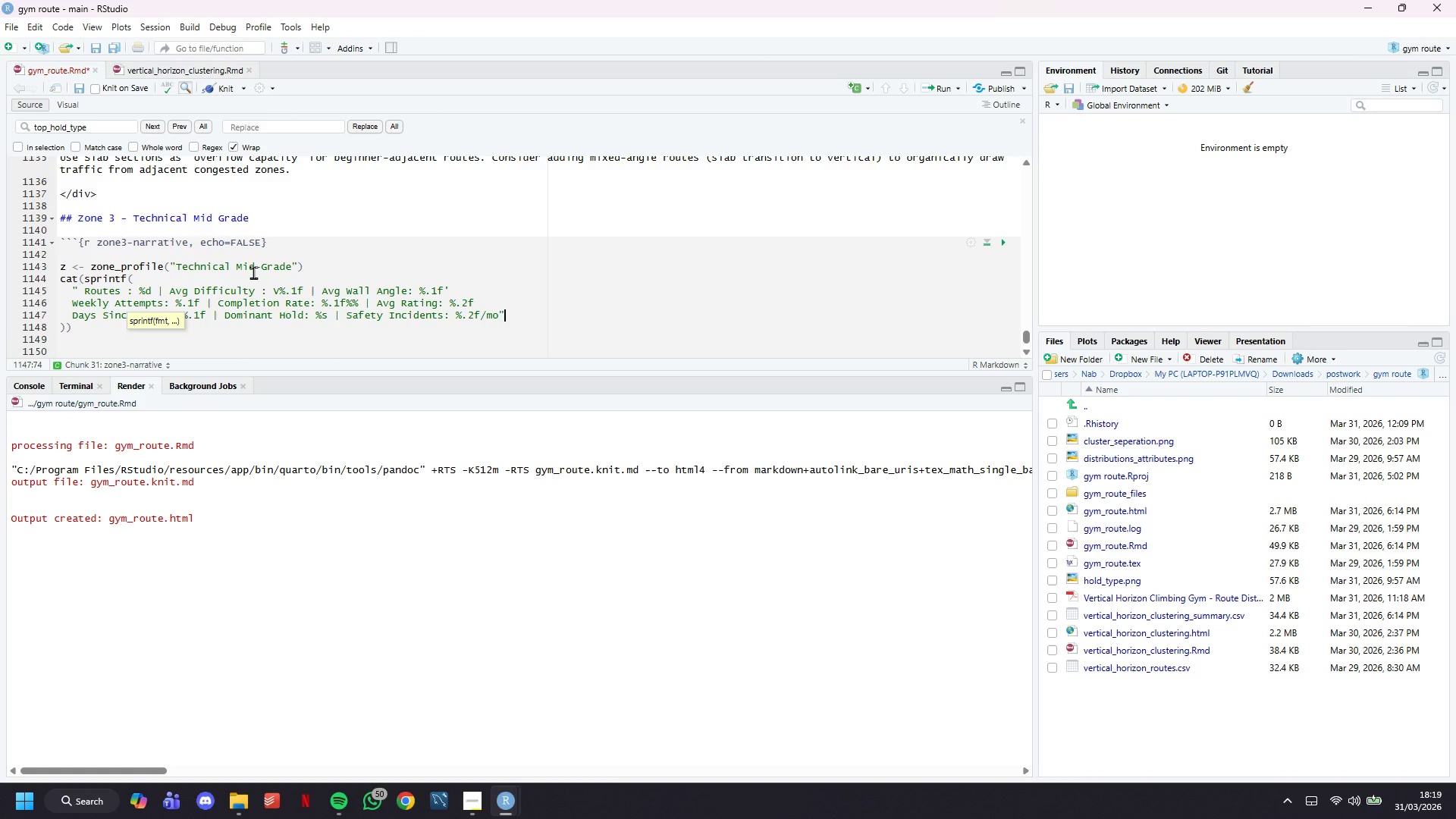 
key(Comma)
 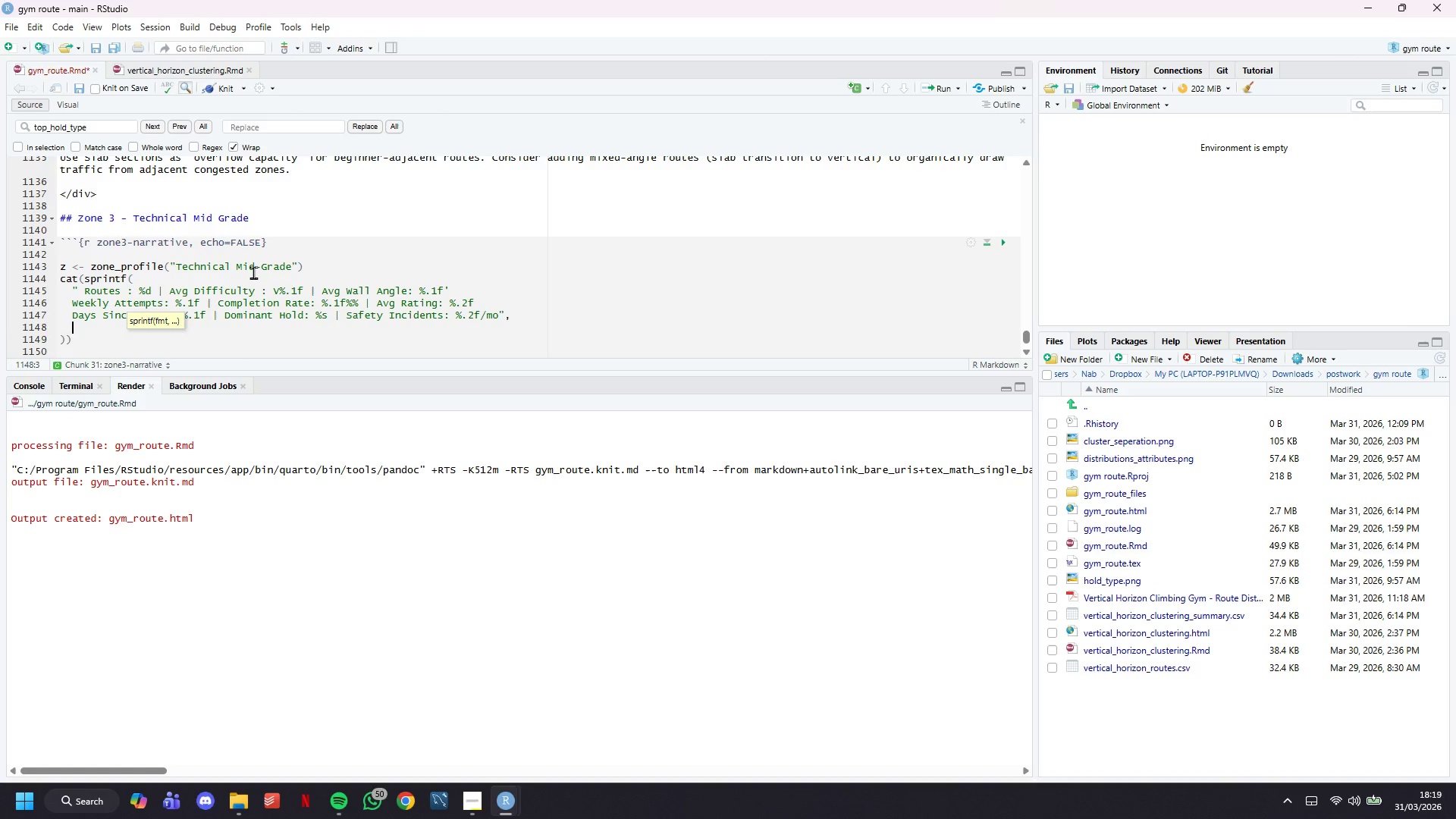 
key(Enter)
 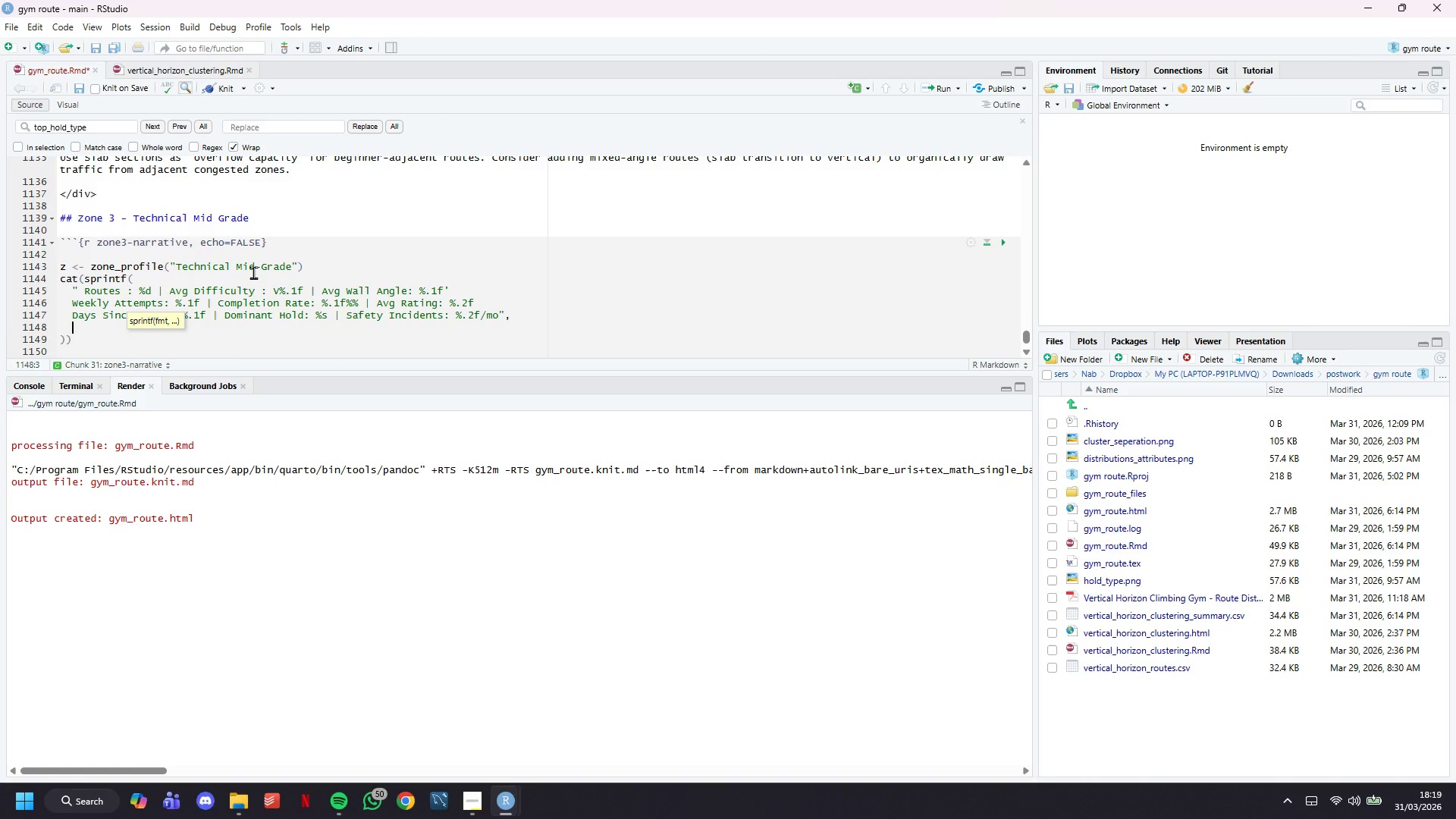 
type(x)
key(Backspace)
type(z$n_rouet)
key(Backspace)
key(Backspace)
key(Backspace)
type(utes, )
 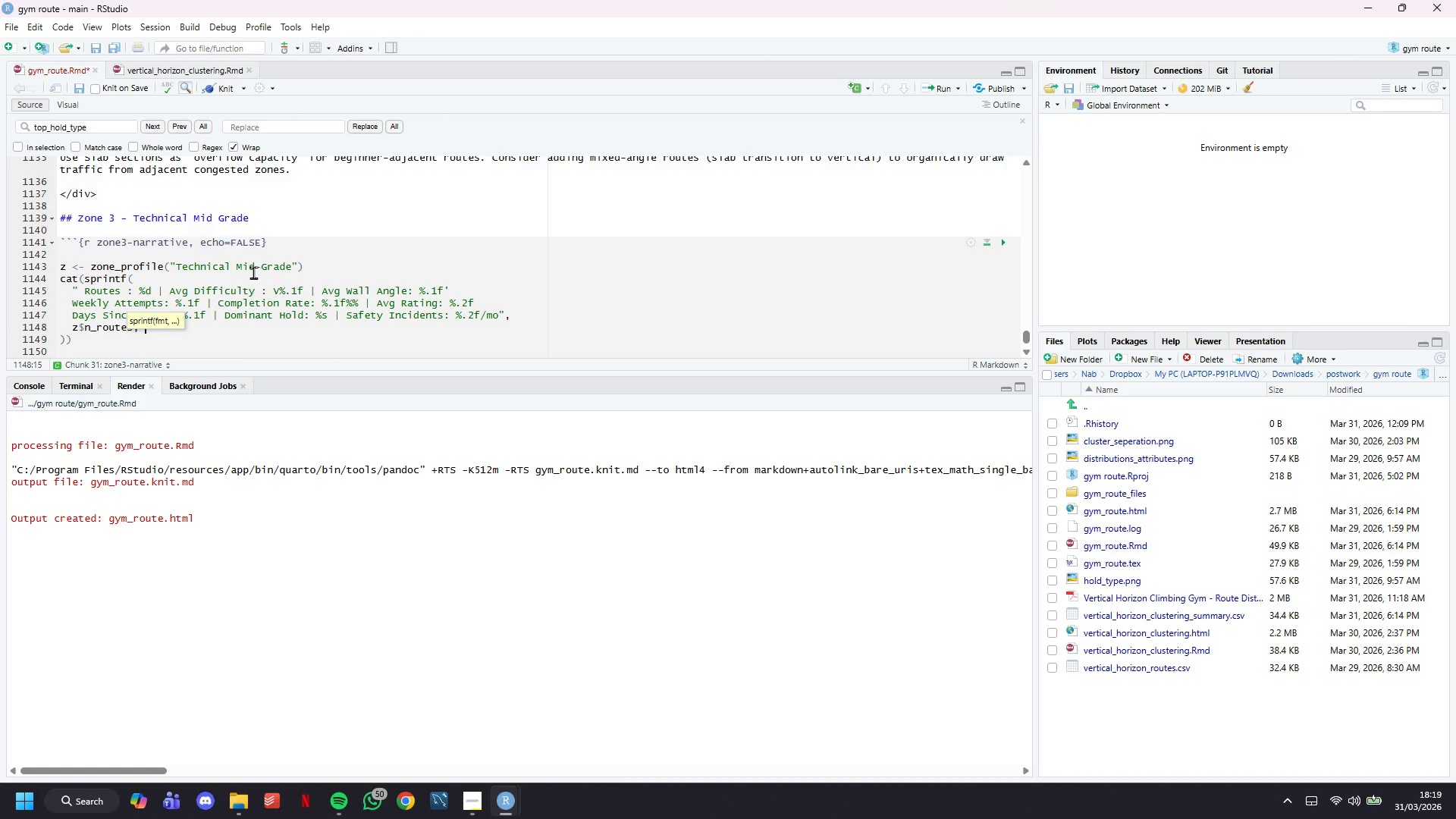 
scroll: coordinate [306, 327], scroll_direction: down, amount: 3.0
 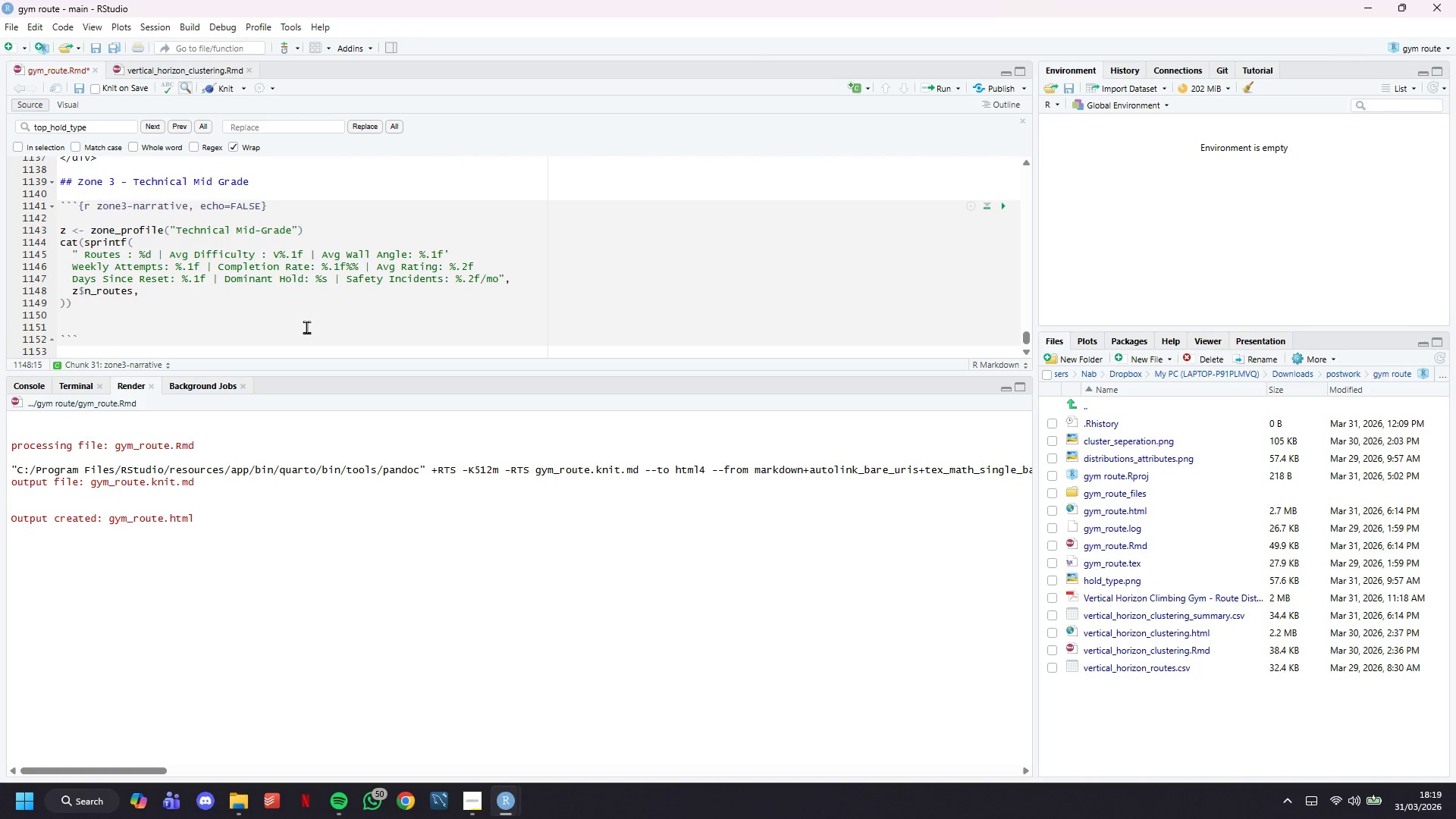 
type(z$avg_)
 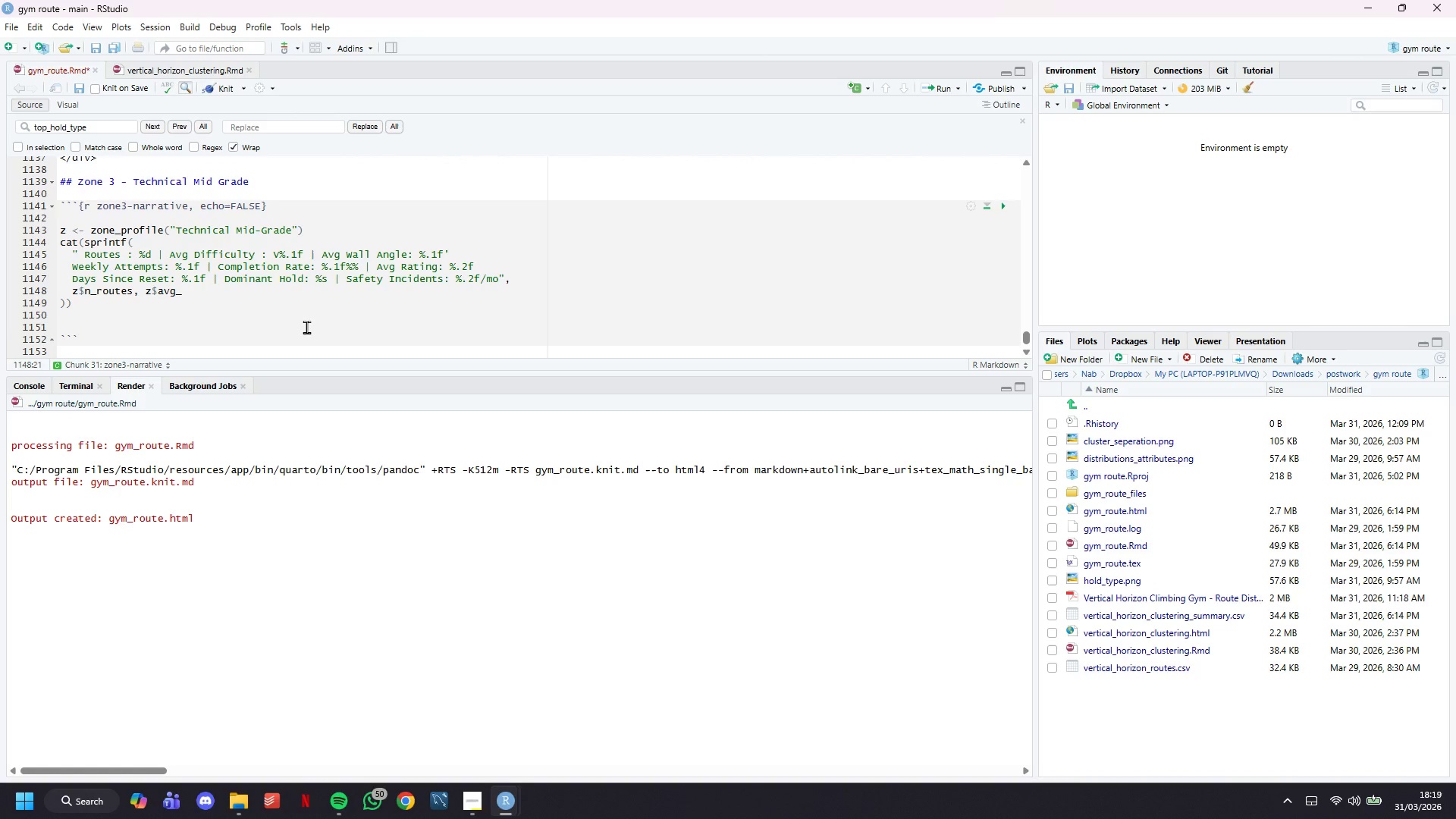 
wait(10.22)
 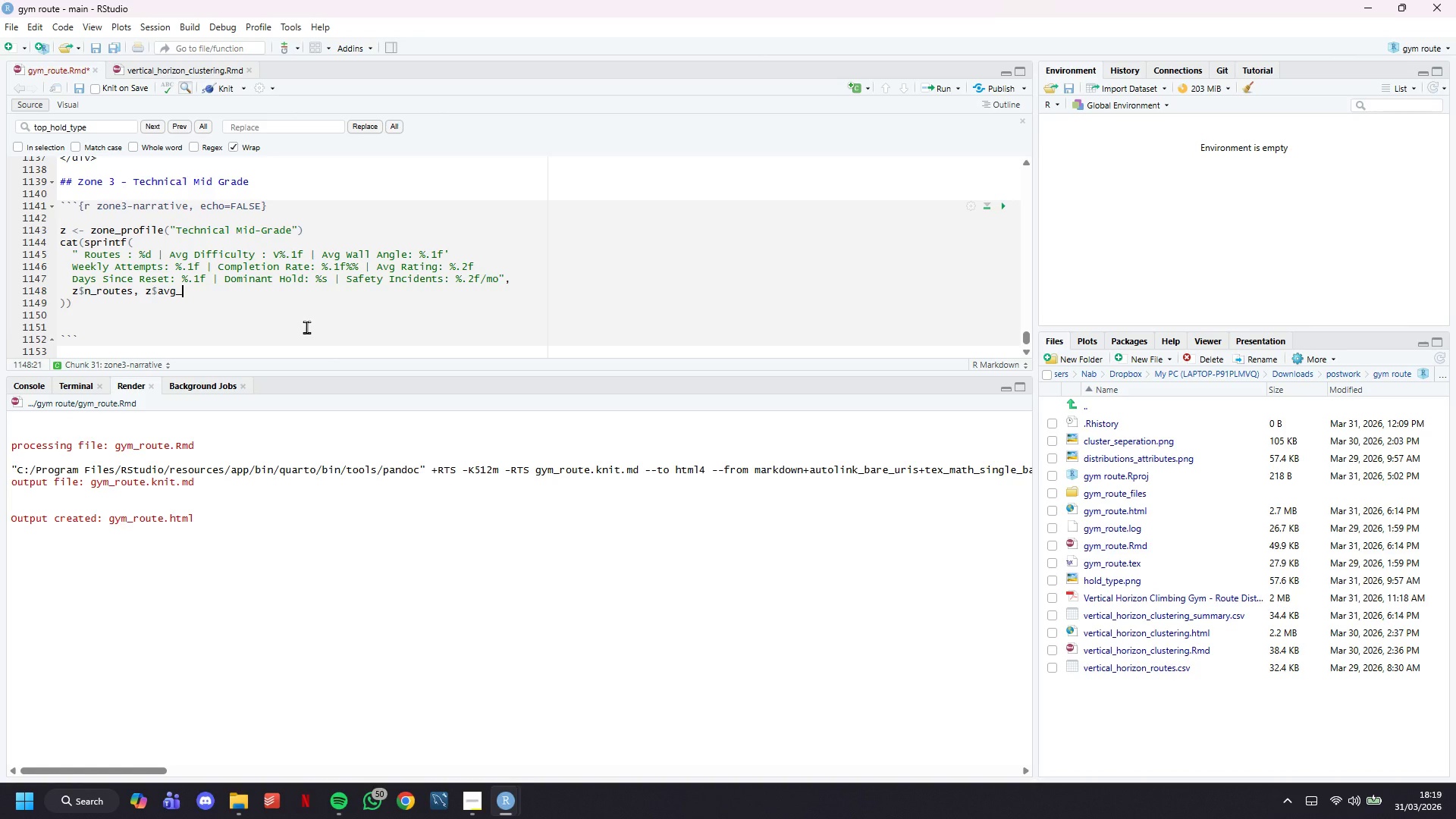 
type(difficulty, z$avg_ewall_angle,)
 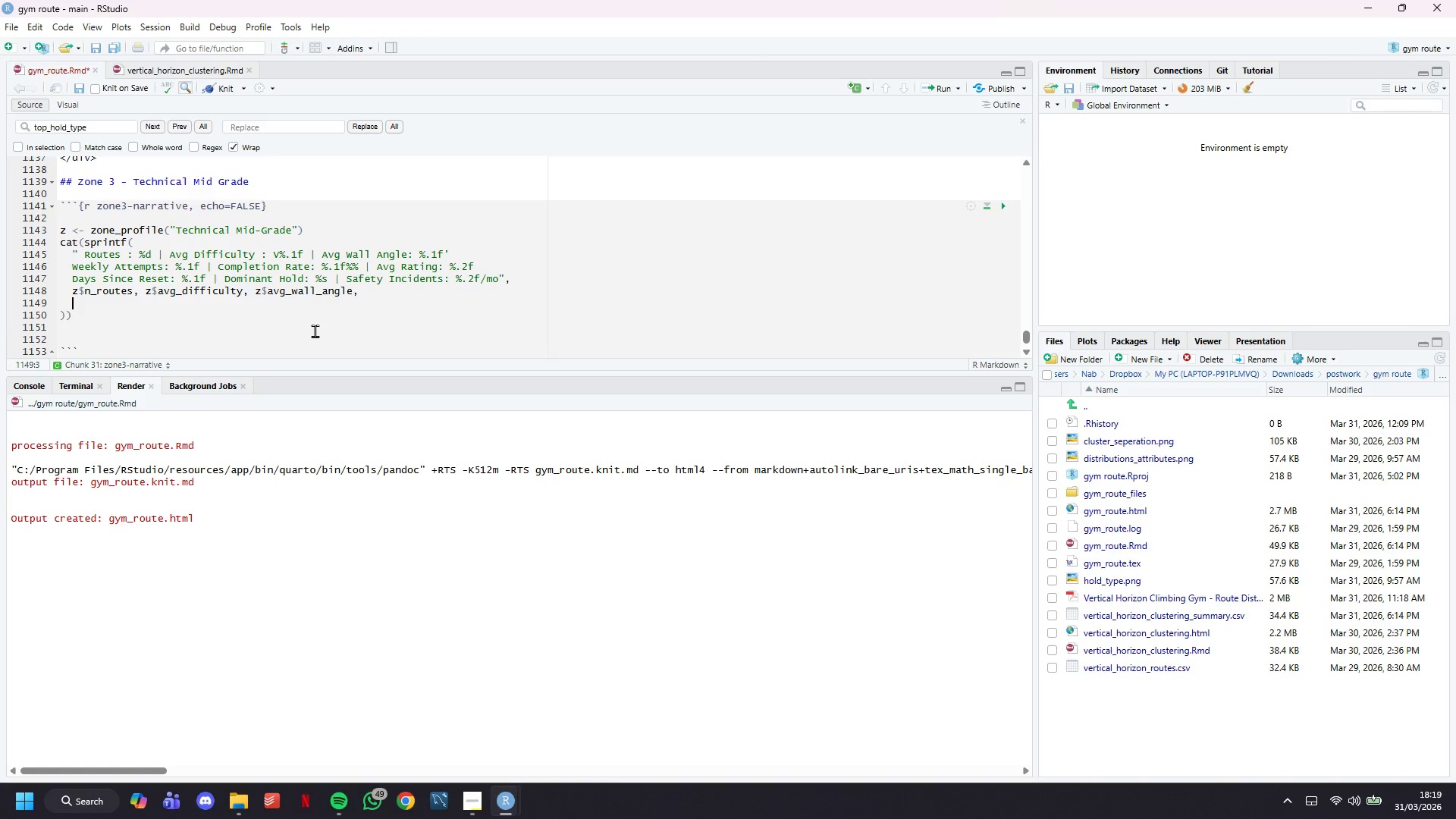 
 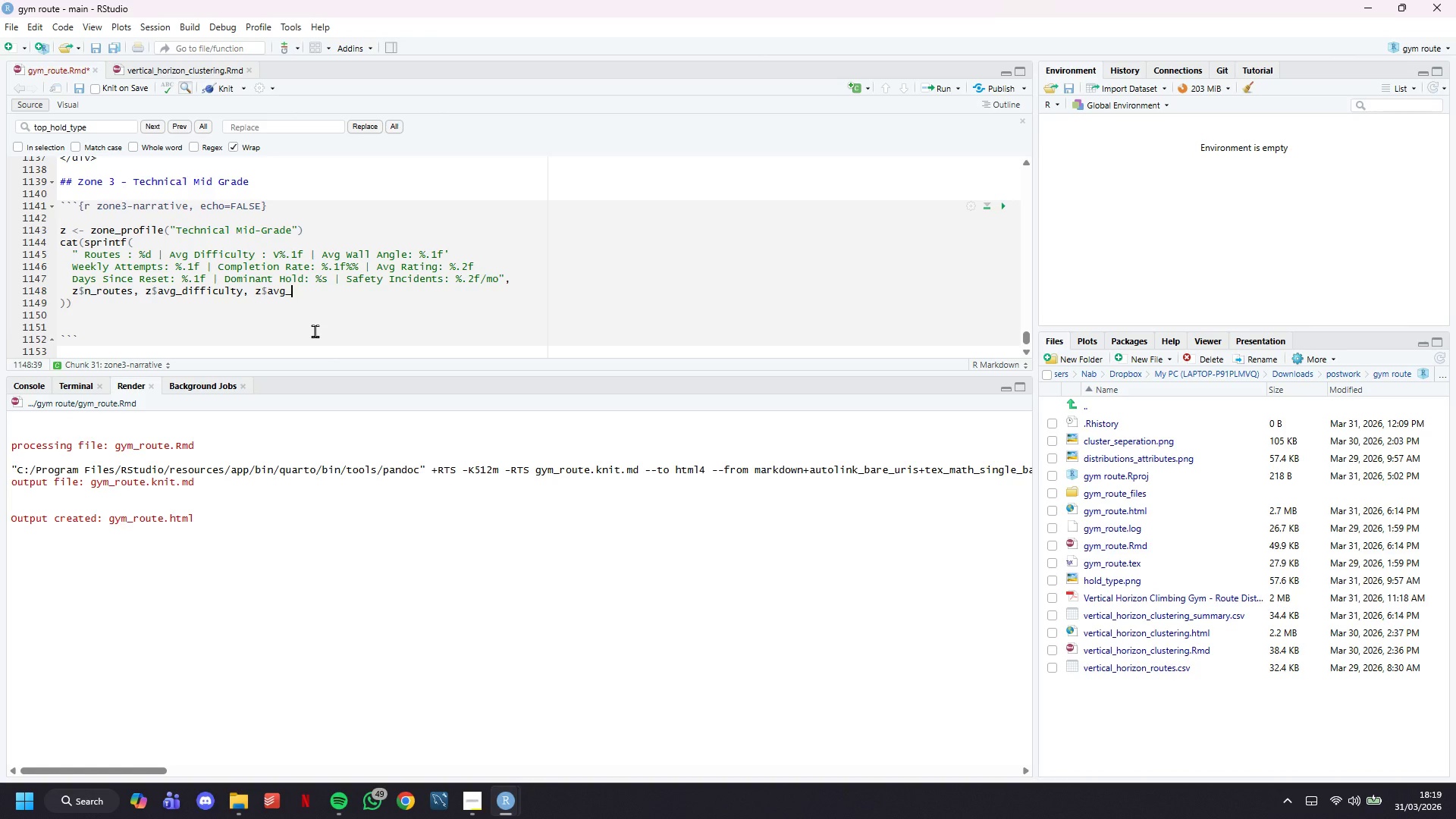 
hold_key(key=Backspace, duration=12.78)
 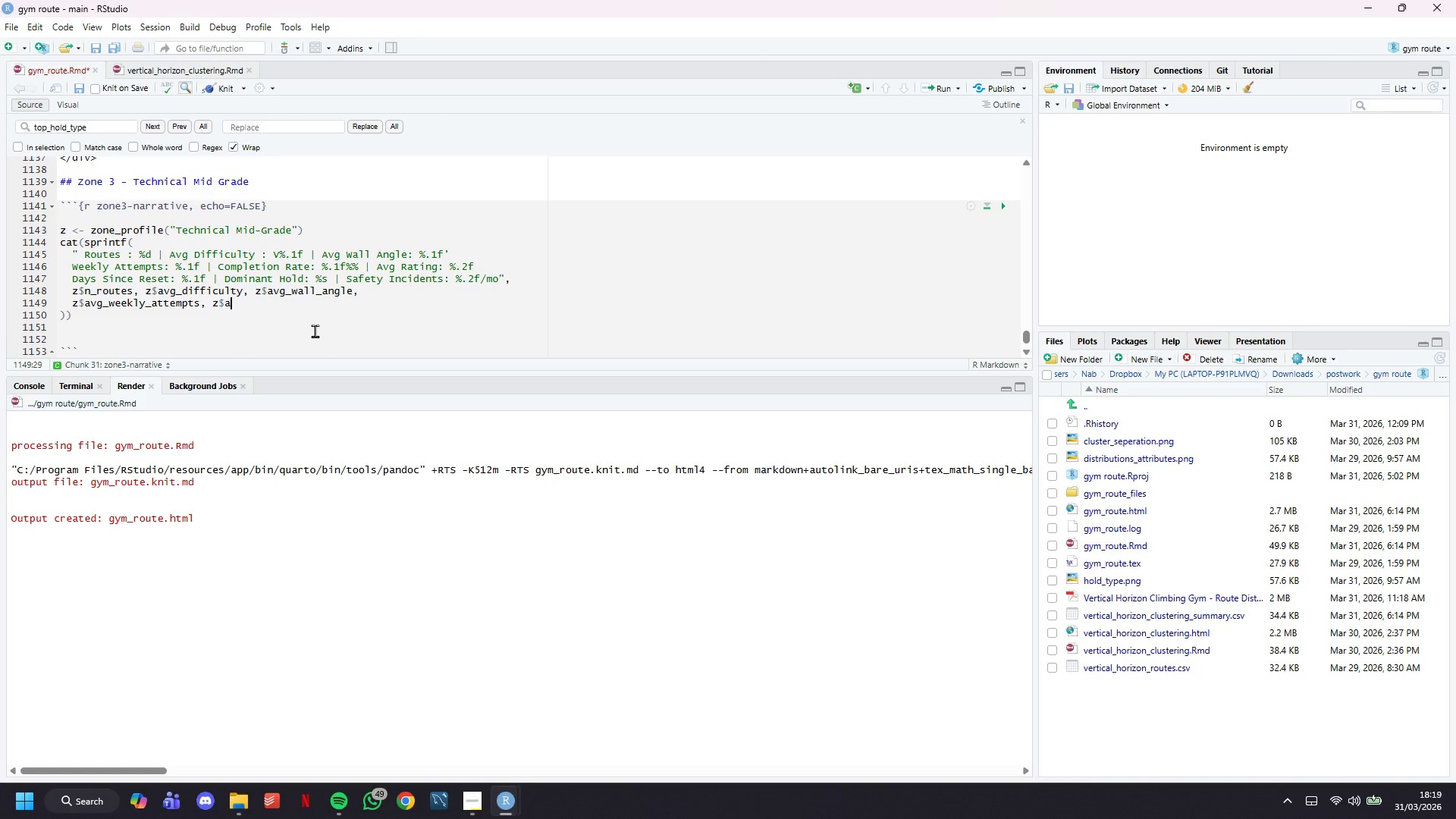 
key(Enter)
 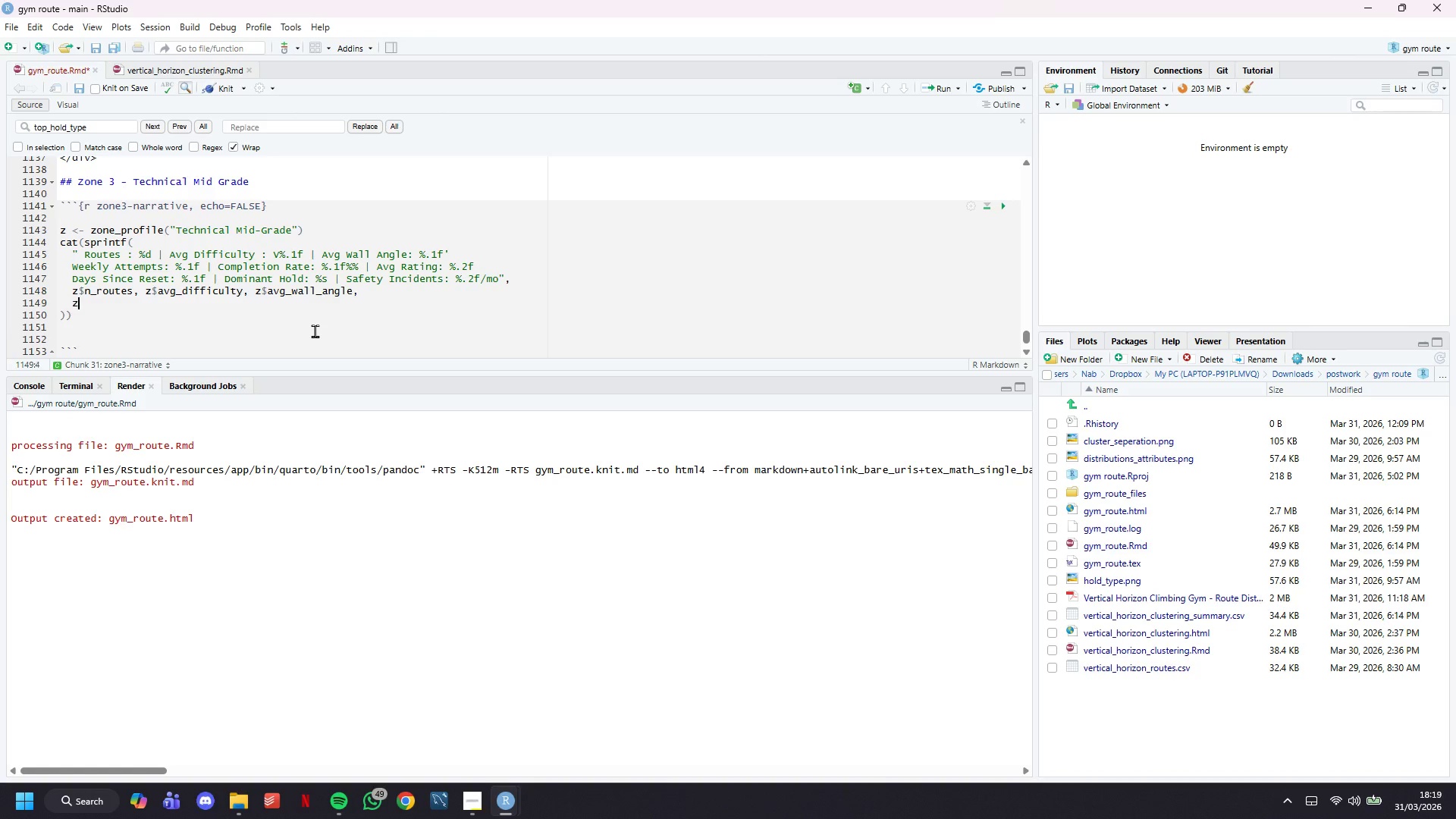 
type(z$avg_weekly_attempts, z%$avg_completion_rate, )
key(Backspace)
key(Backspace)
type( * 100, z$avg_ratingl)
key(Backspace)
type(,)
 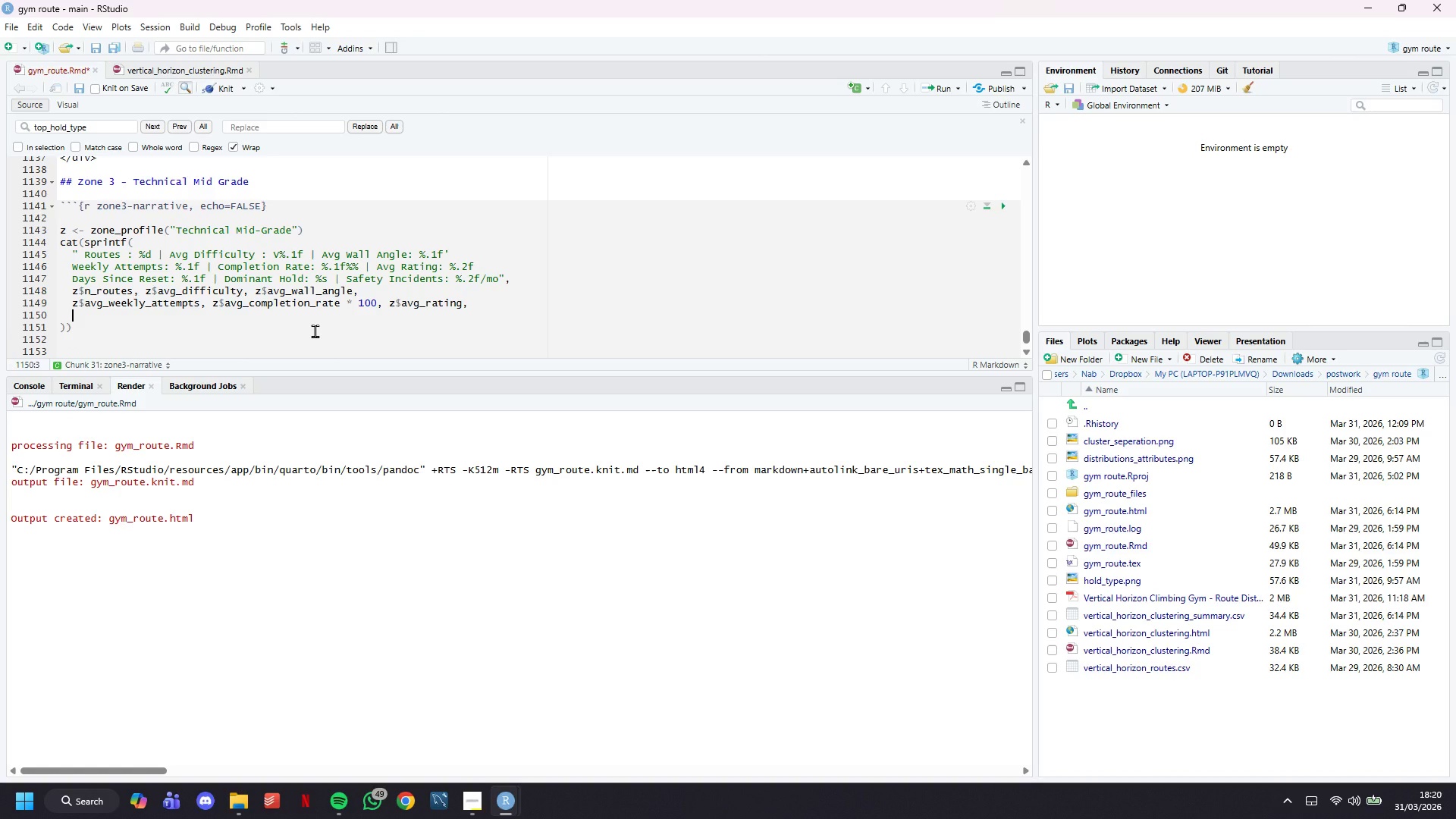 
 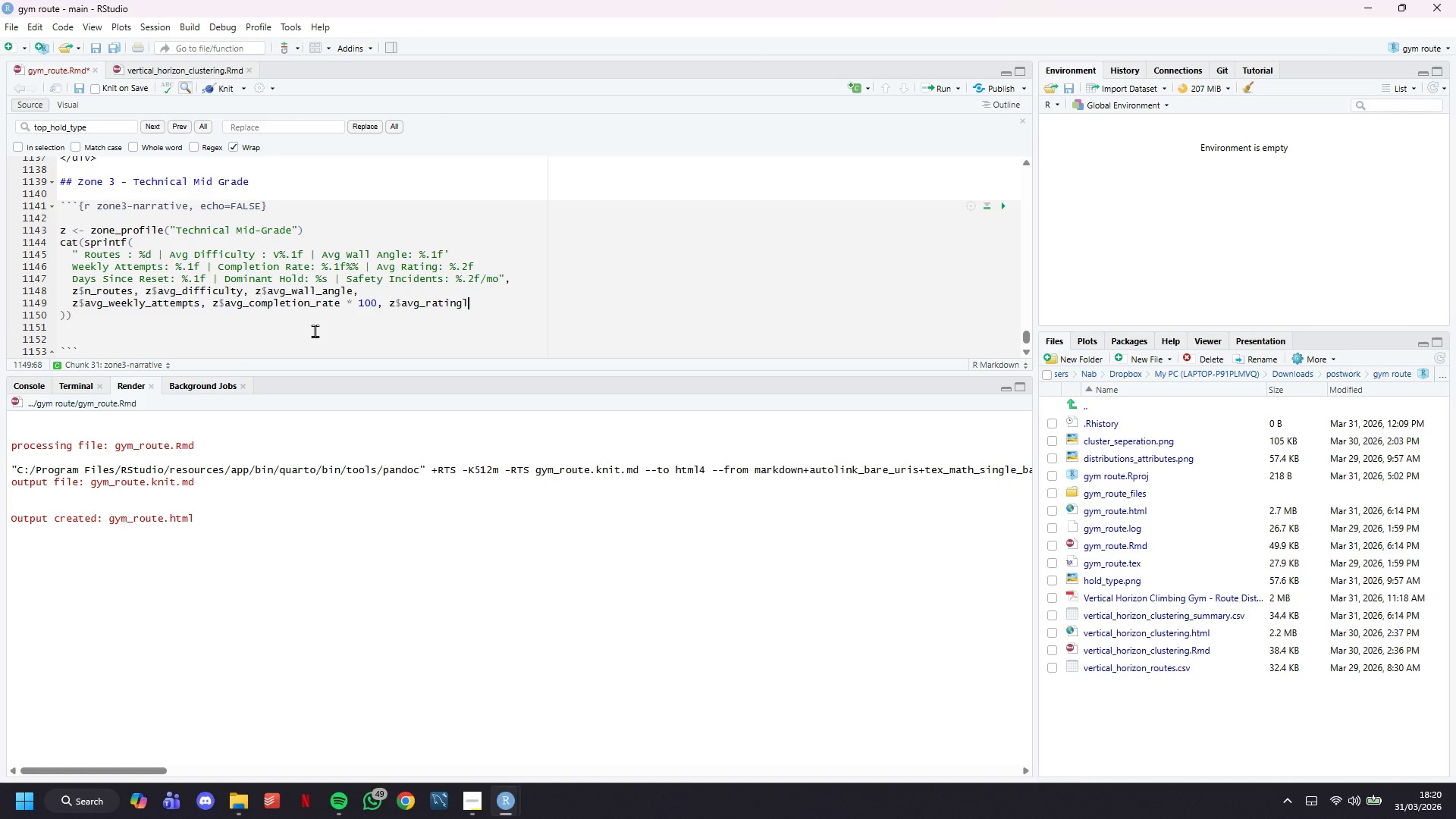 
key(Enter)
 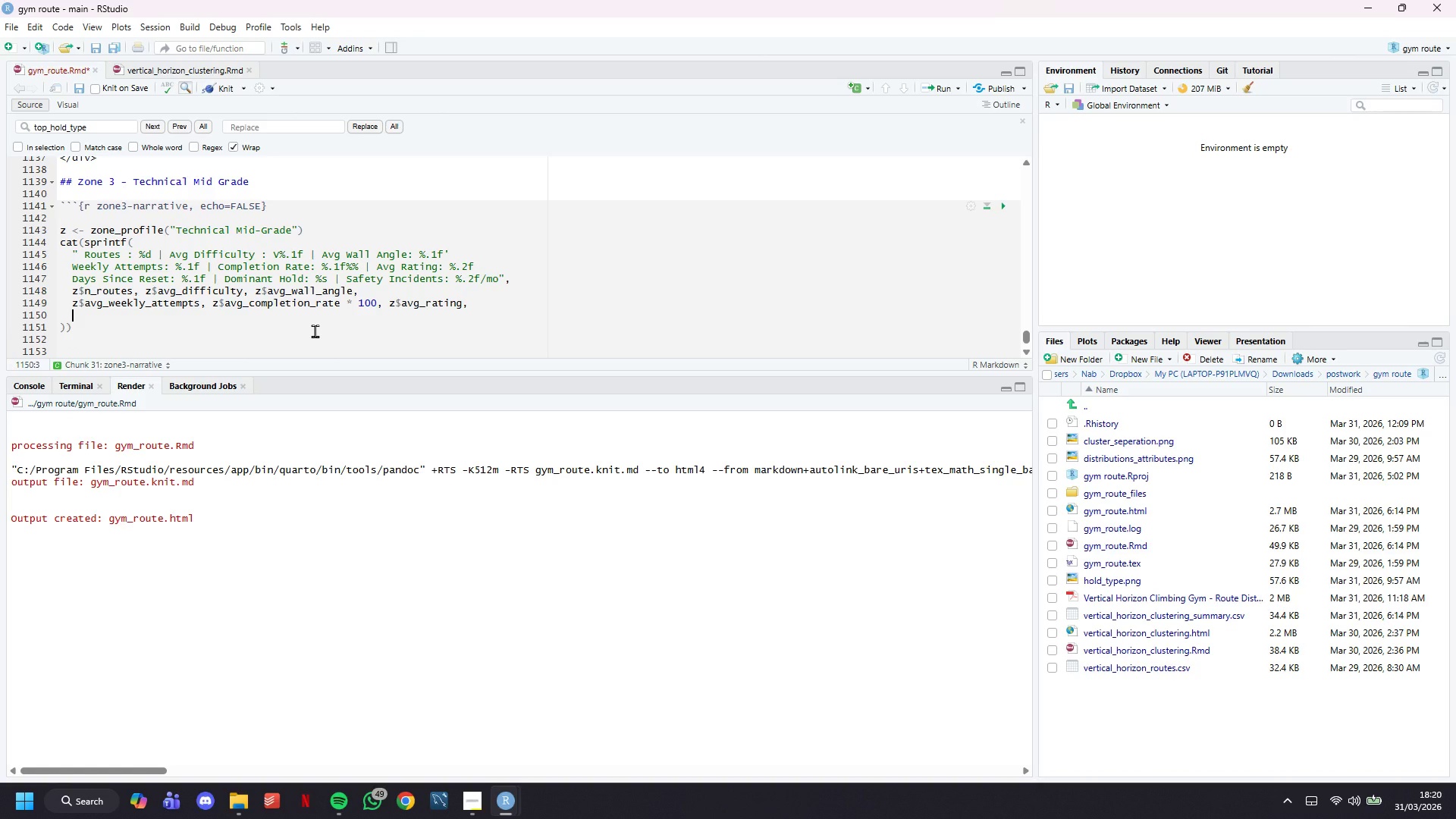 
type(z$avg_days))
key(Backspace)
type(_rs)
key(Backspace)
type(eset, z$top_hold_type, z$avg_safety_incidents)
 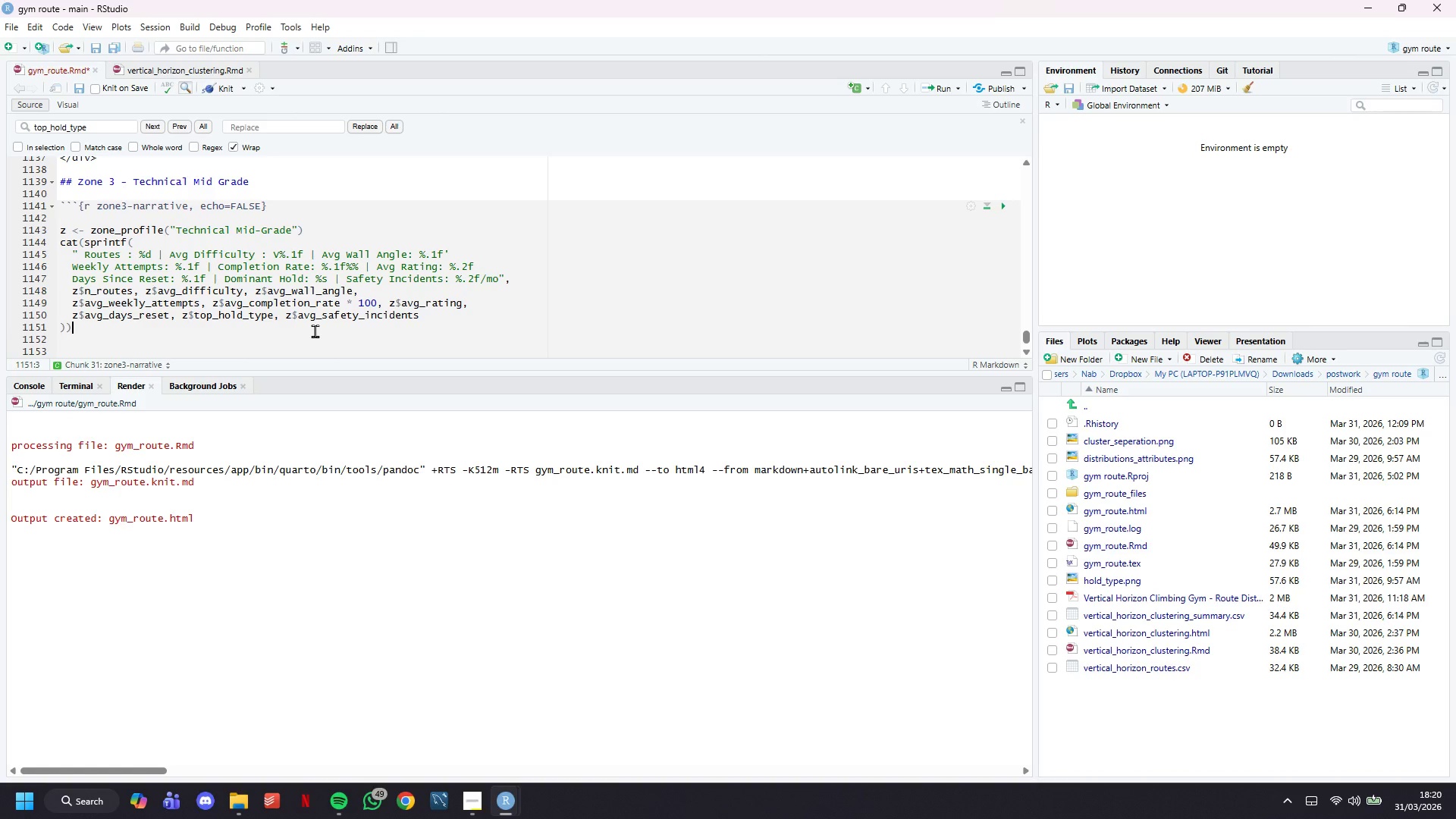 
 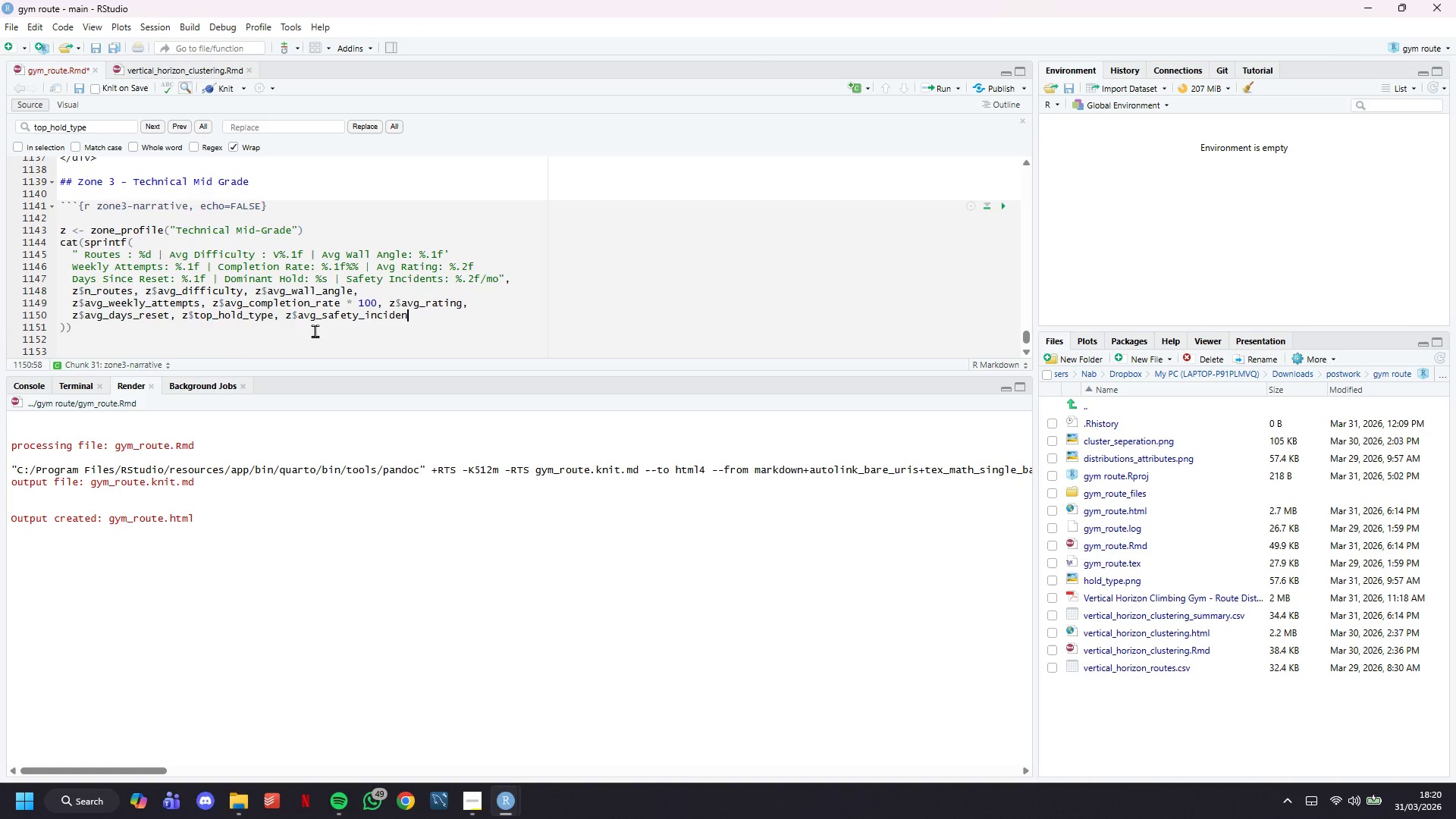 
key(ArrowDown)
 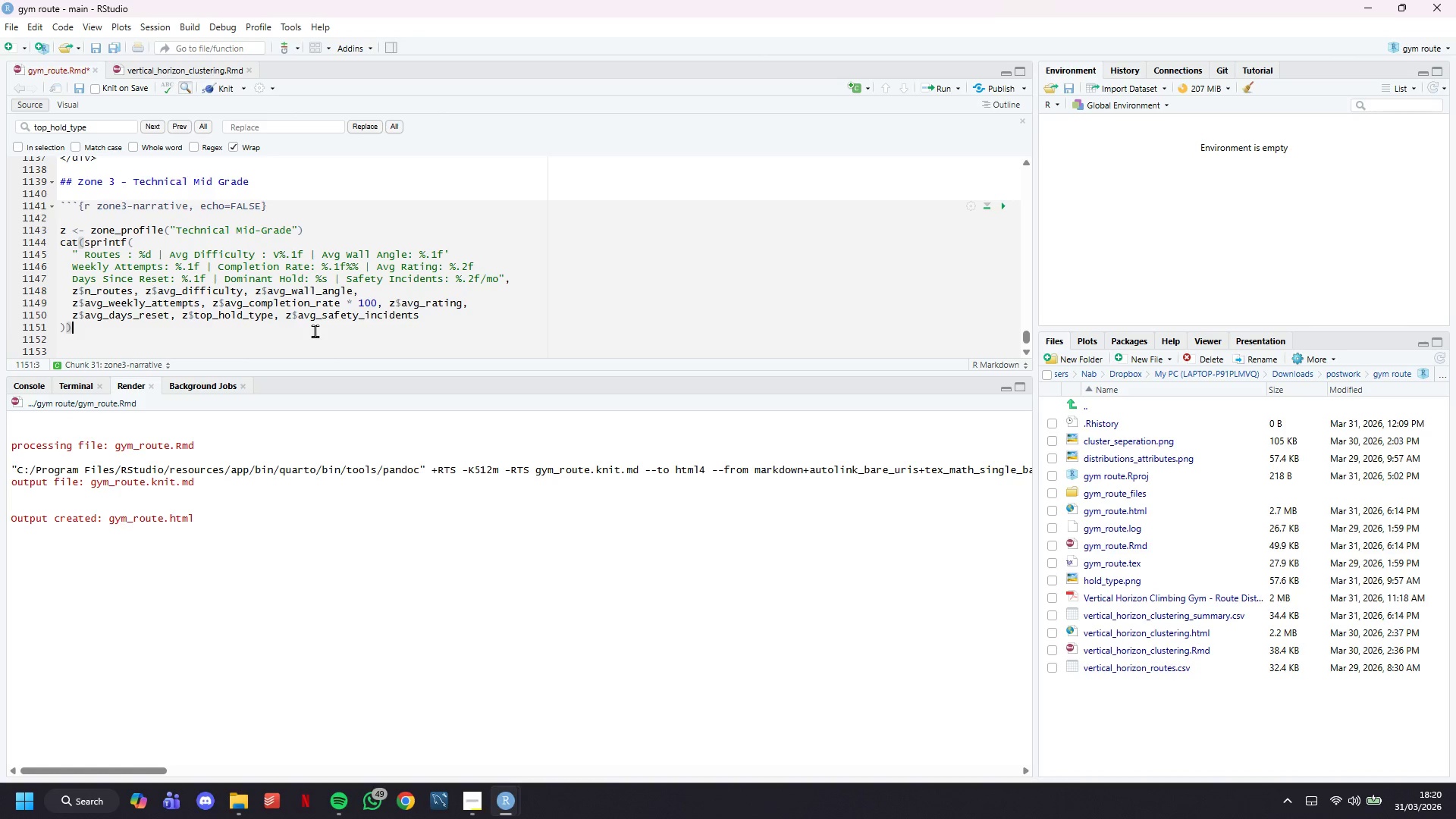 
key(ArrowDown)
 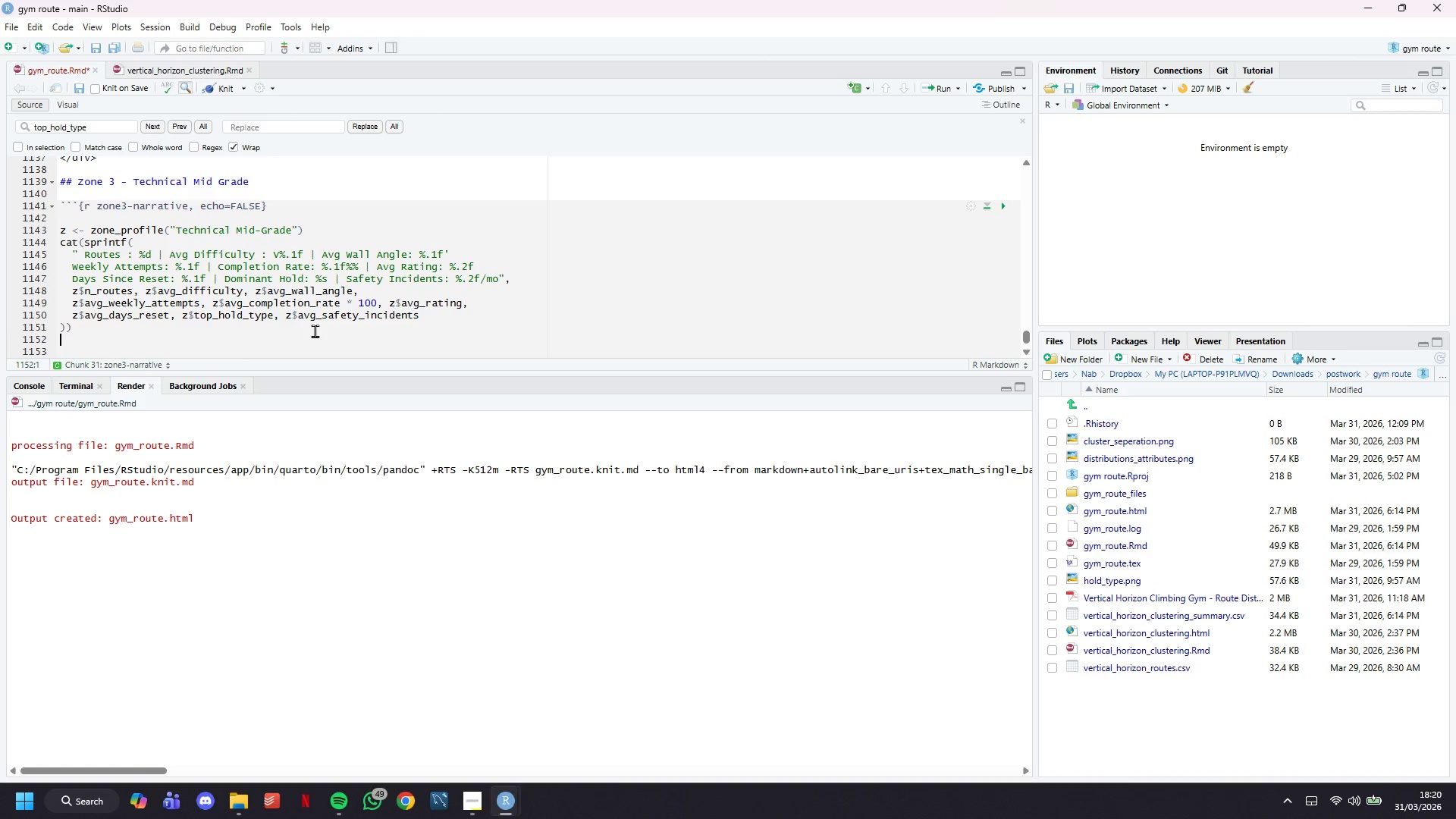 
key(ArrowDown)
 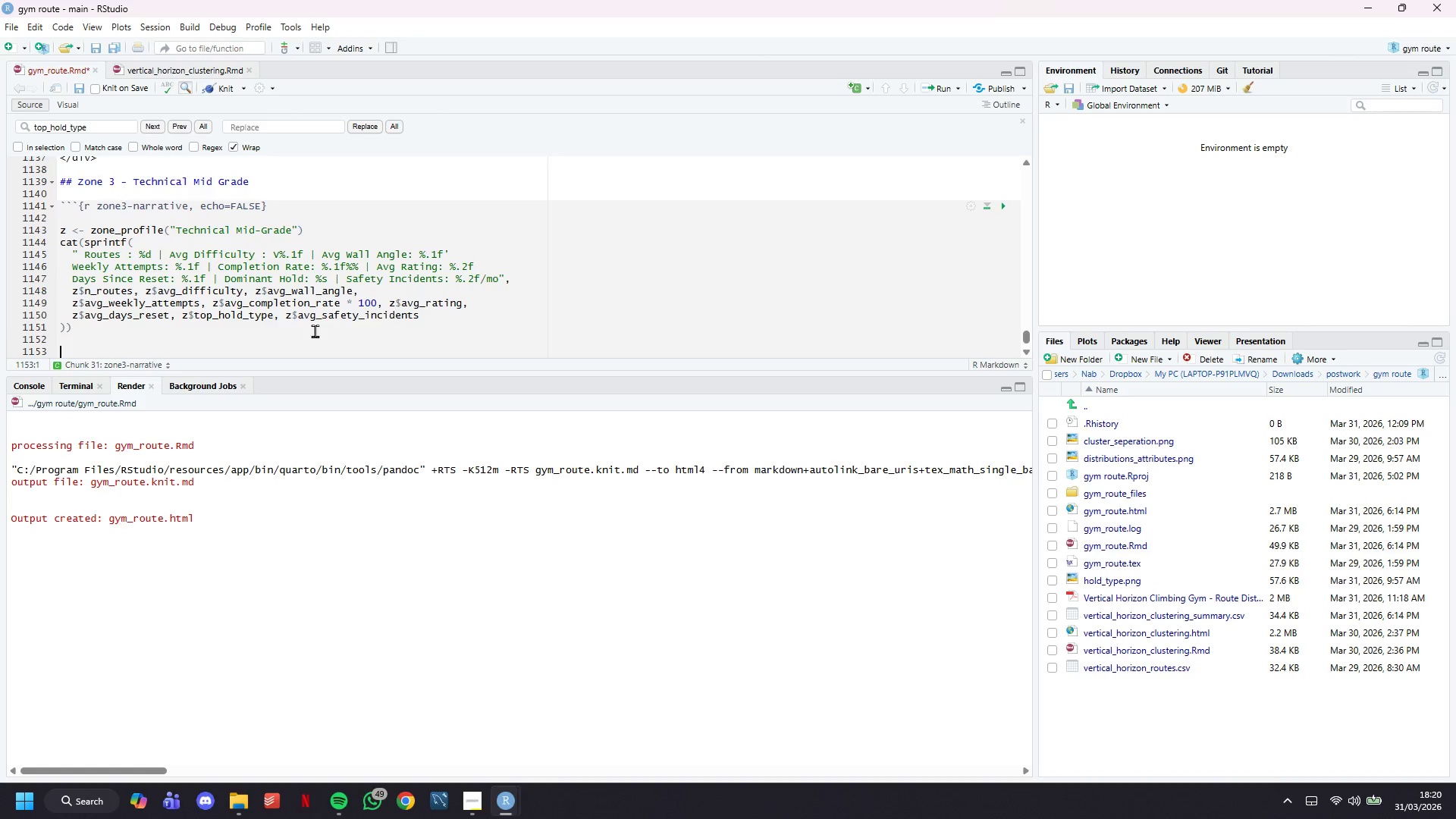 
key(ArrowDown)
 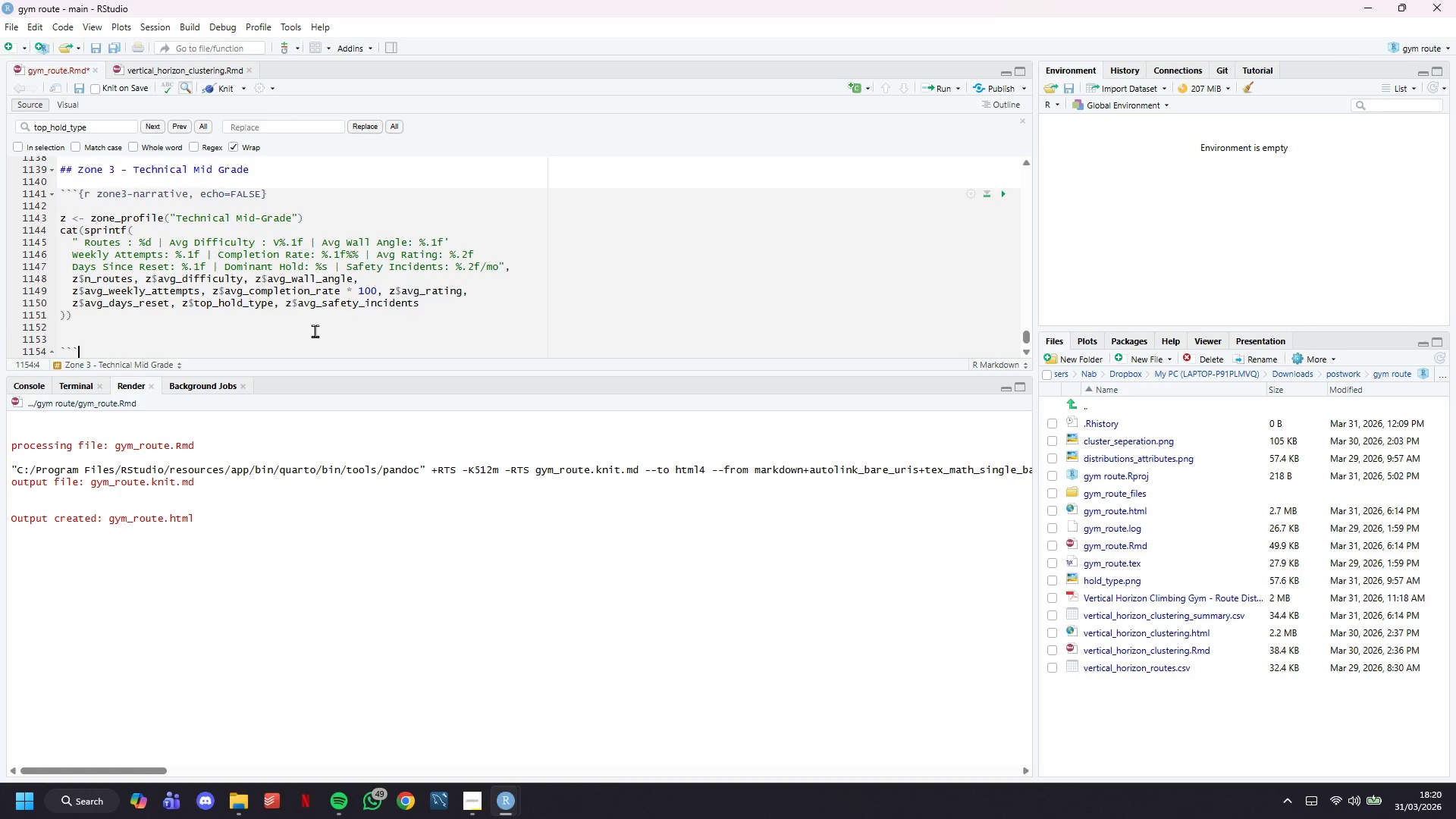 
key(ArrowUp)
 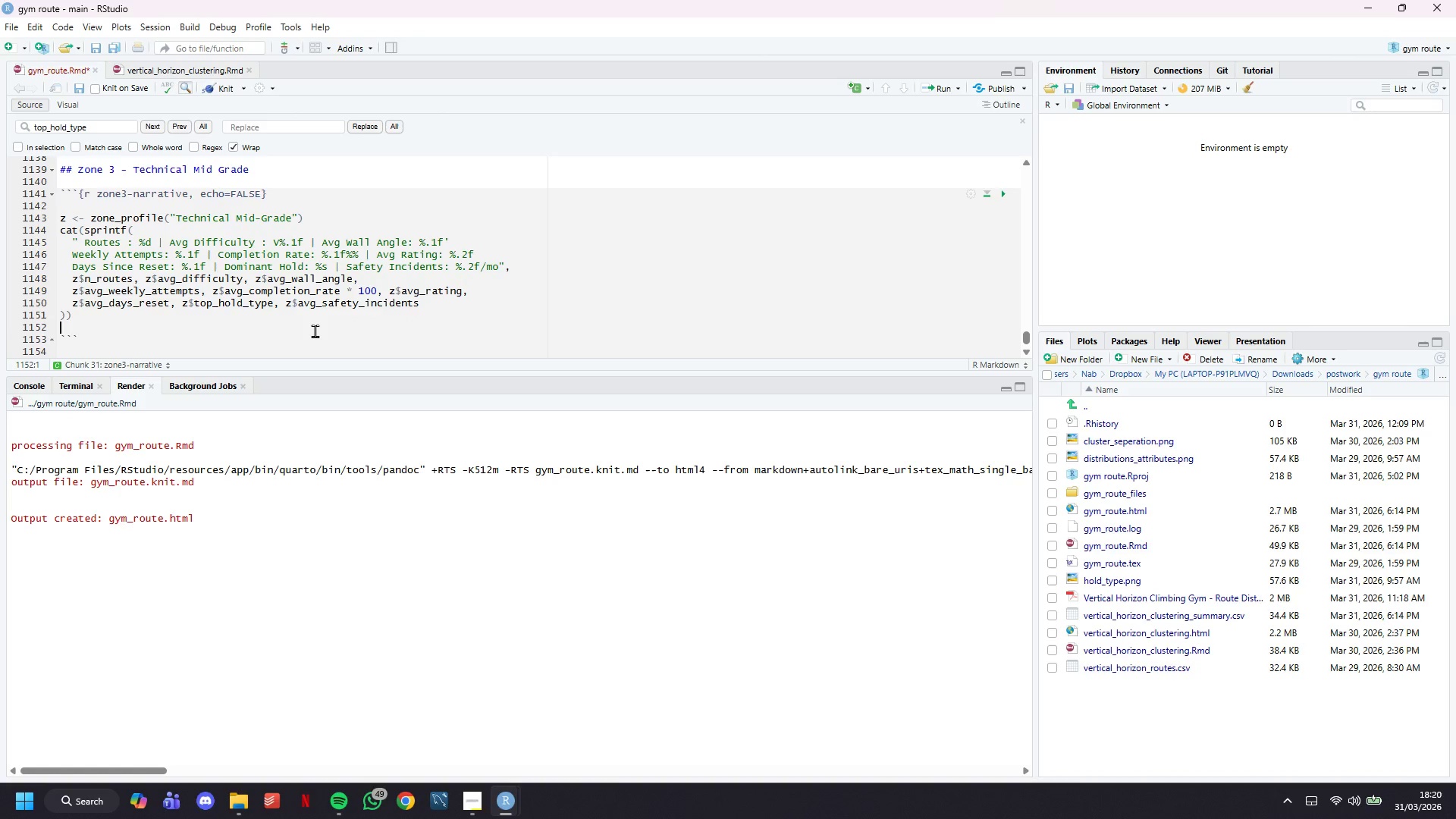 
key(Backspace)
 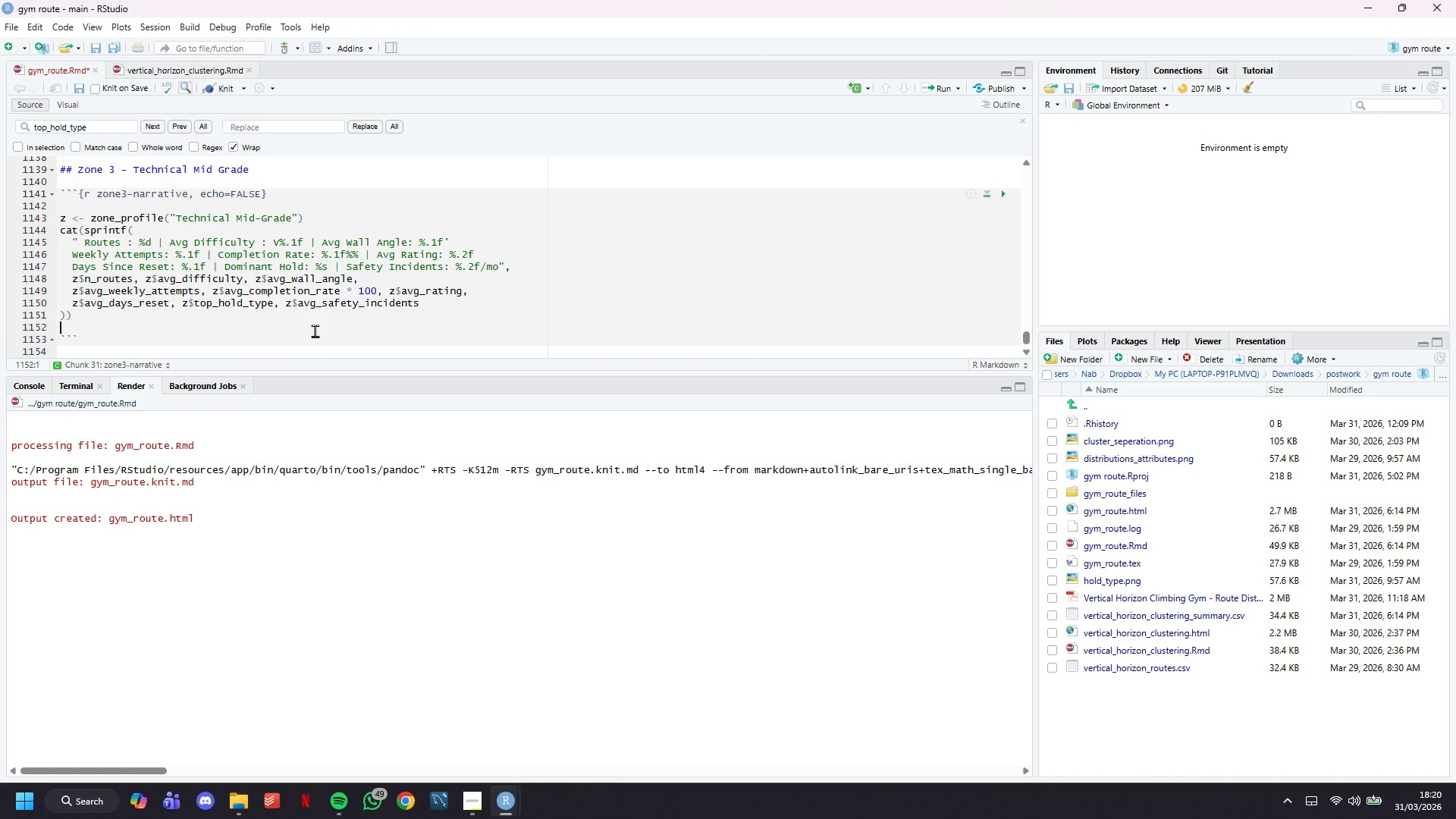 
key(Backspace)
 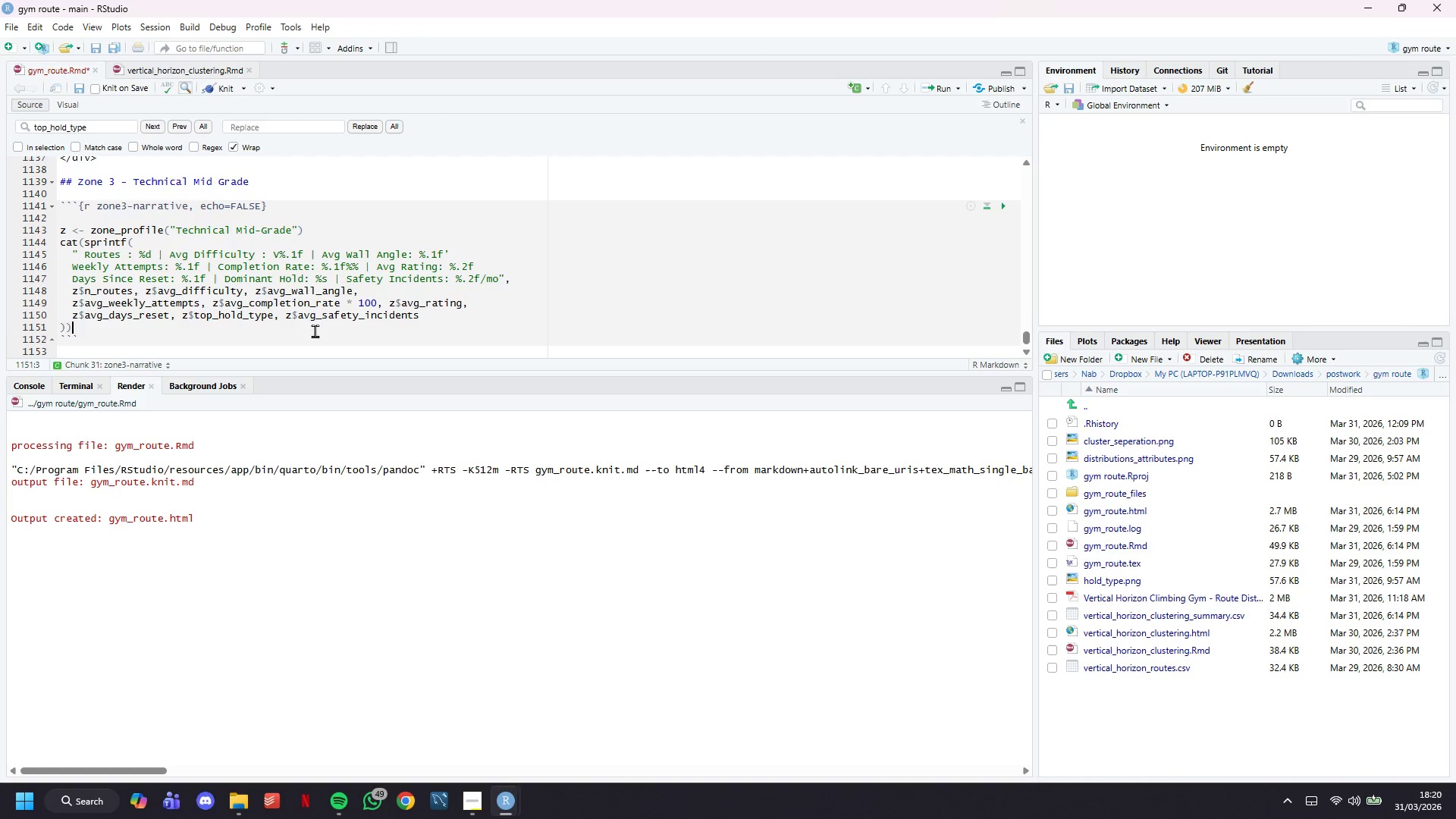 
key(ArrowDown)
 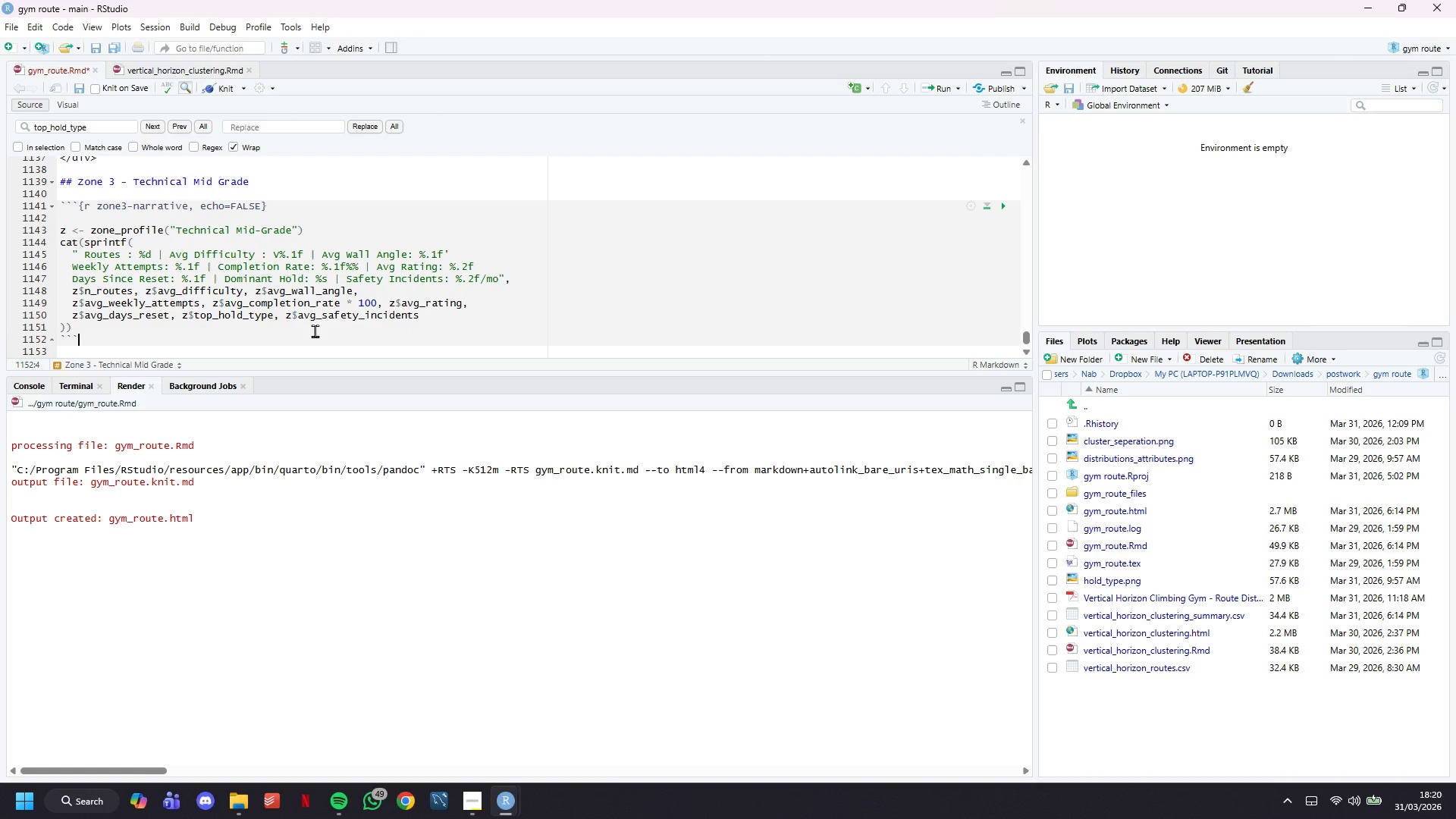 
key(ArrowRight)
 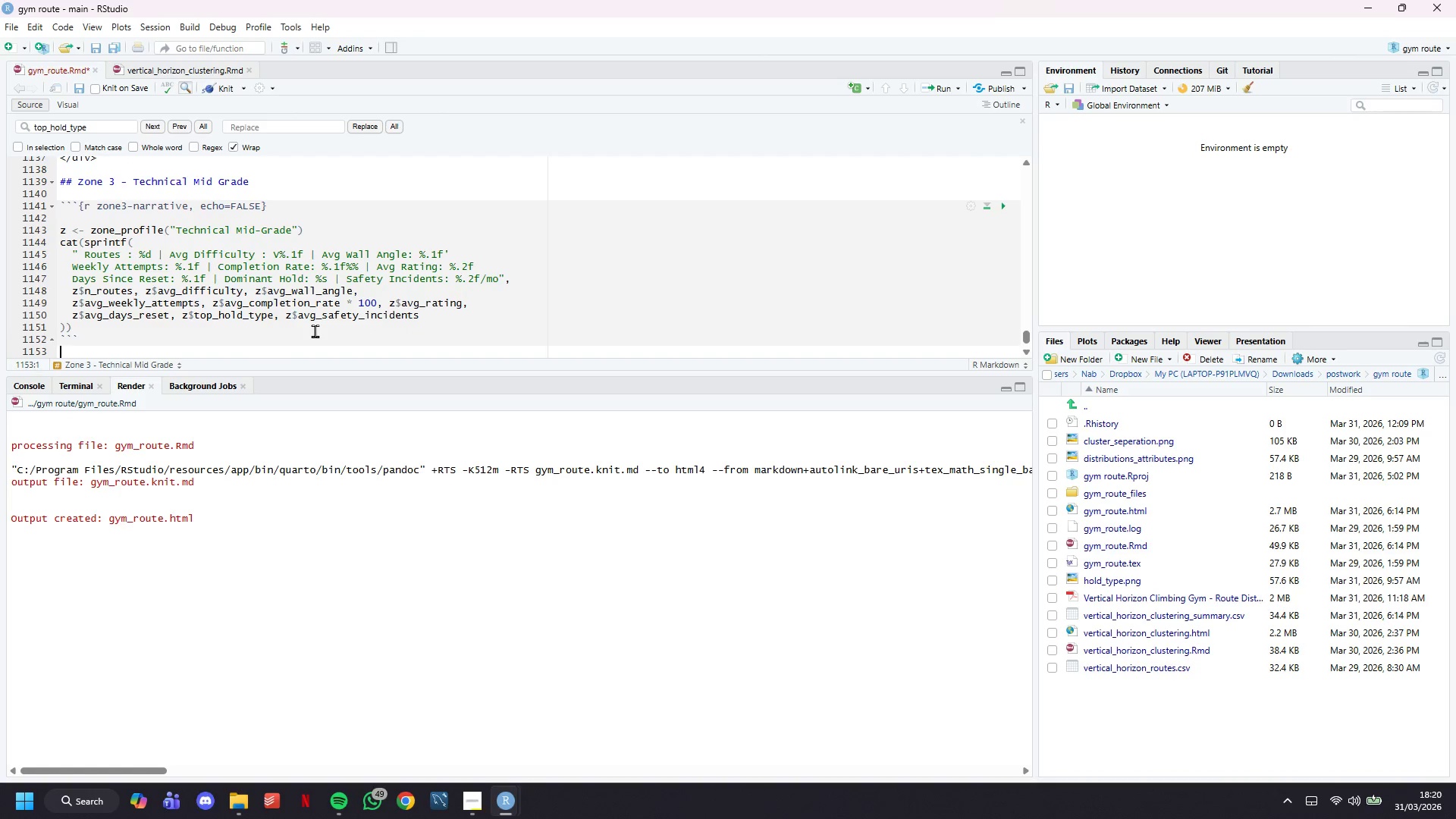 
key(Enter)
 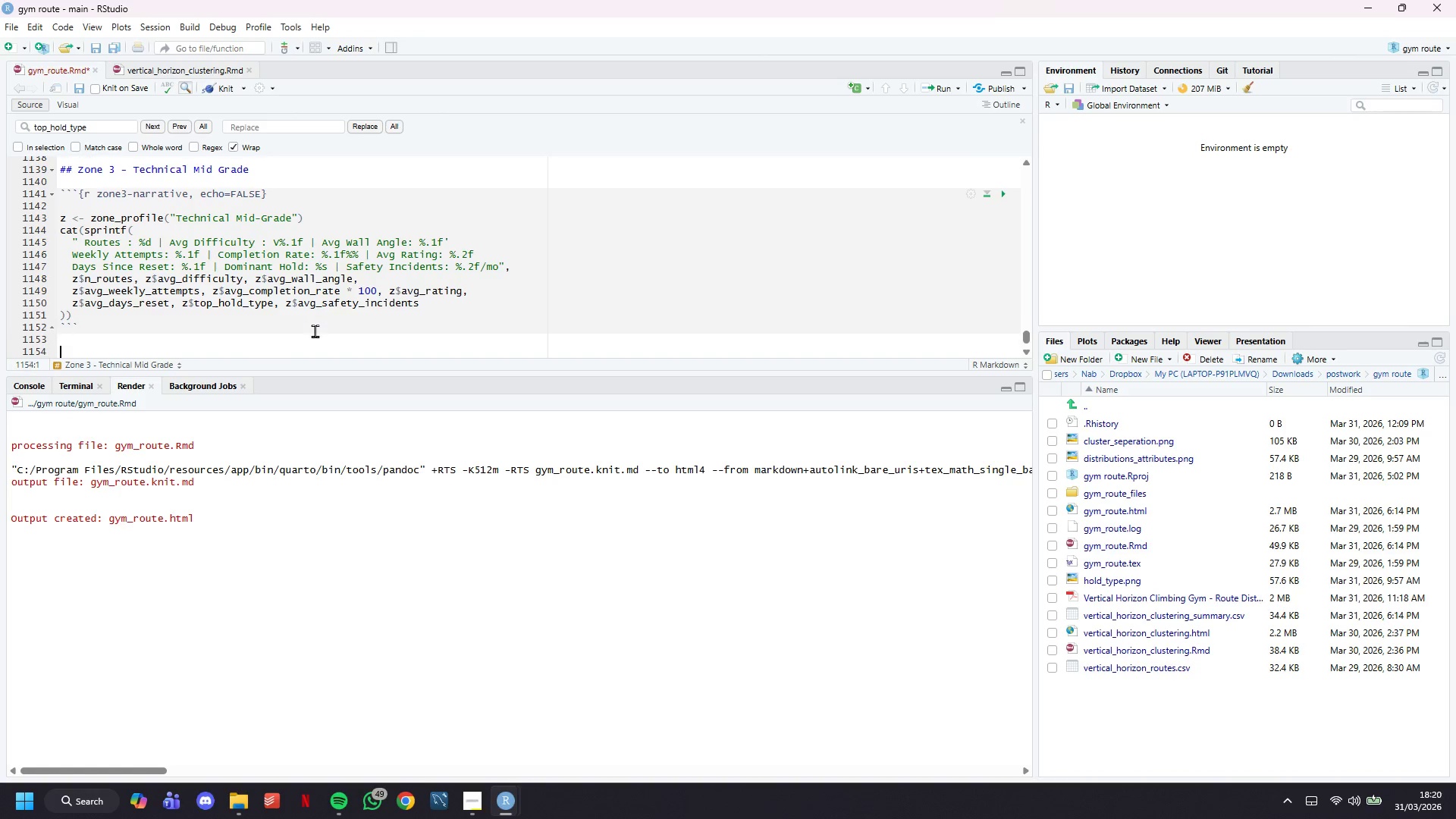 
key(Enter)
 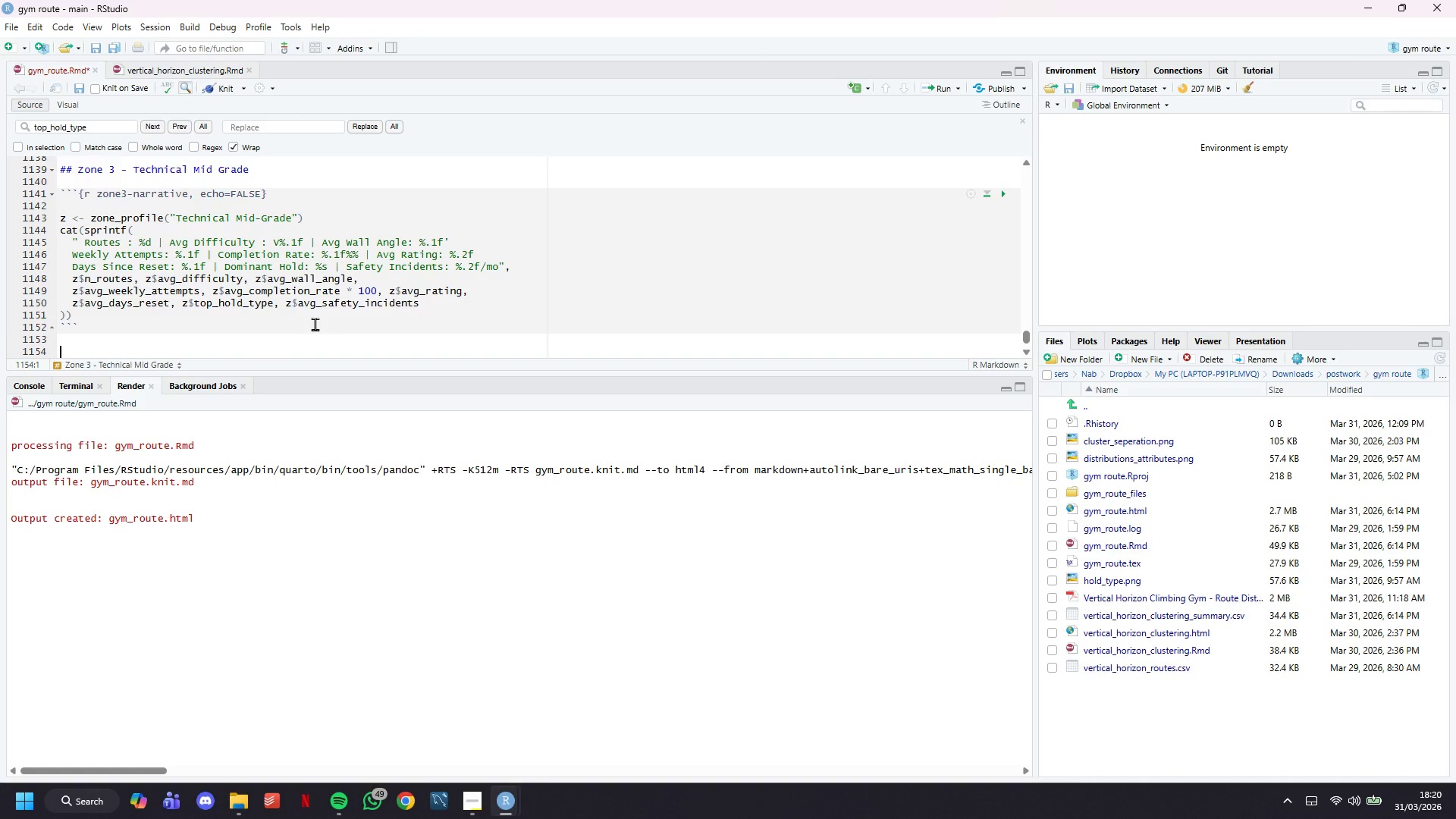 
scroll: coordinate [315, 324], scroll_direction: down, amount: 4.0
 